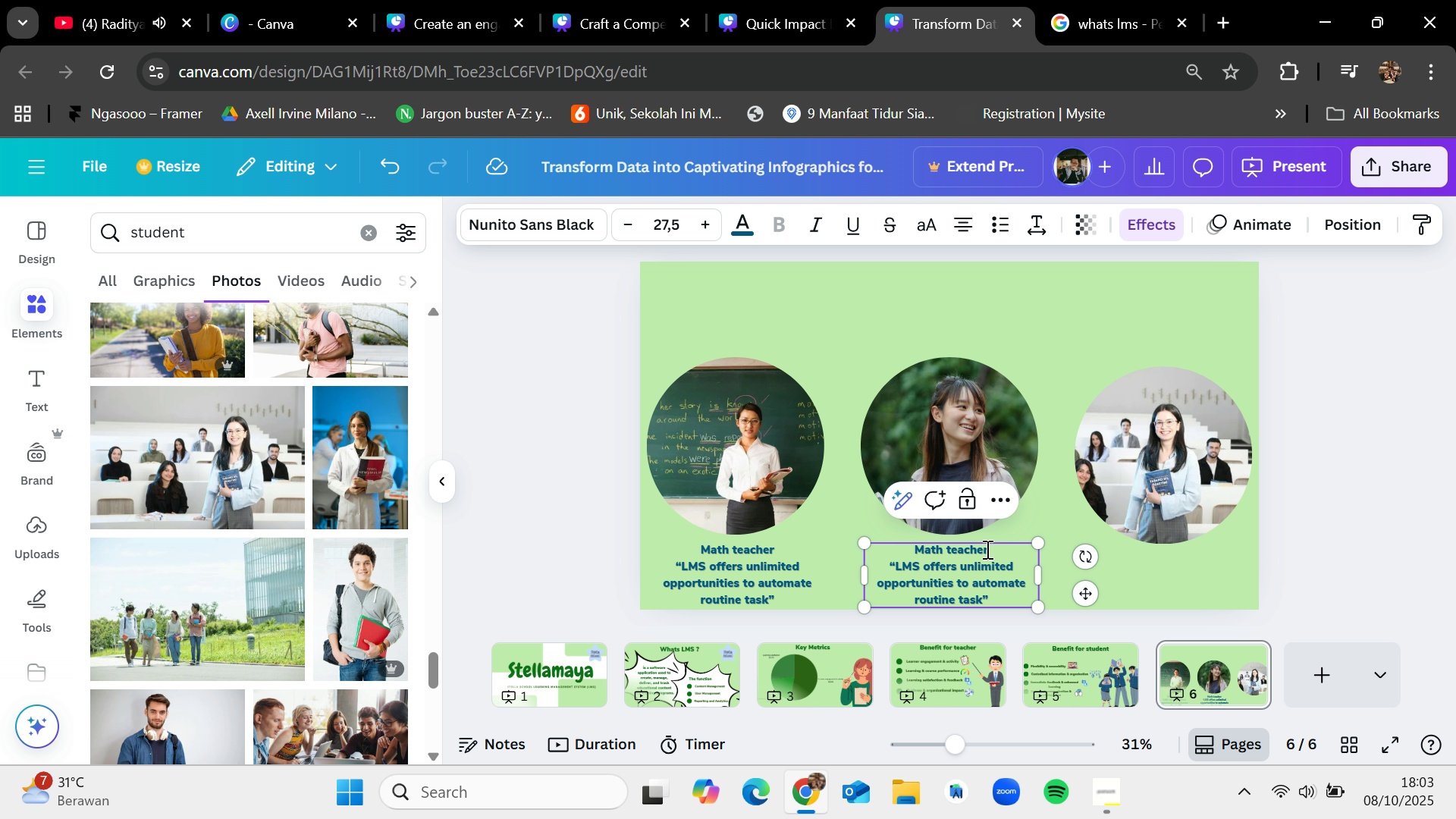 
key(Backspace)
key(Backspace)
key(Backspace)
key(Backspace)
key(Backspace)
key(Backspace)
key(Backspace)
key(Backspace)
key(Backspace)
key(Backspace)
key(Backspace)
key(Backspace)
type(Student)
 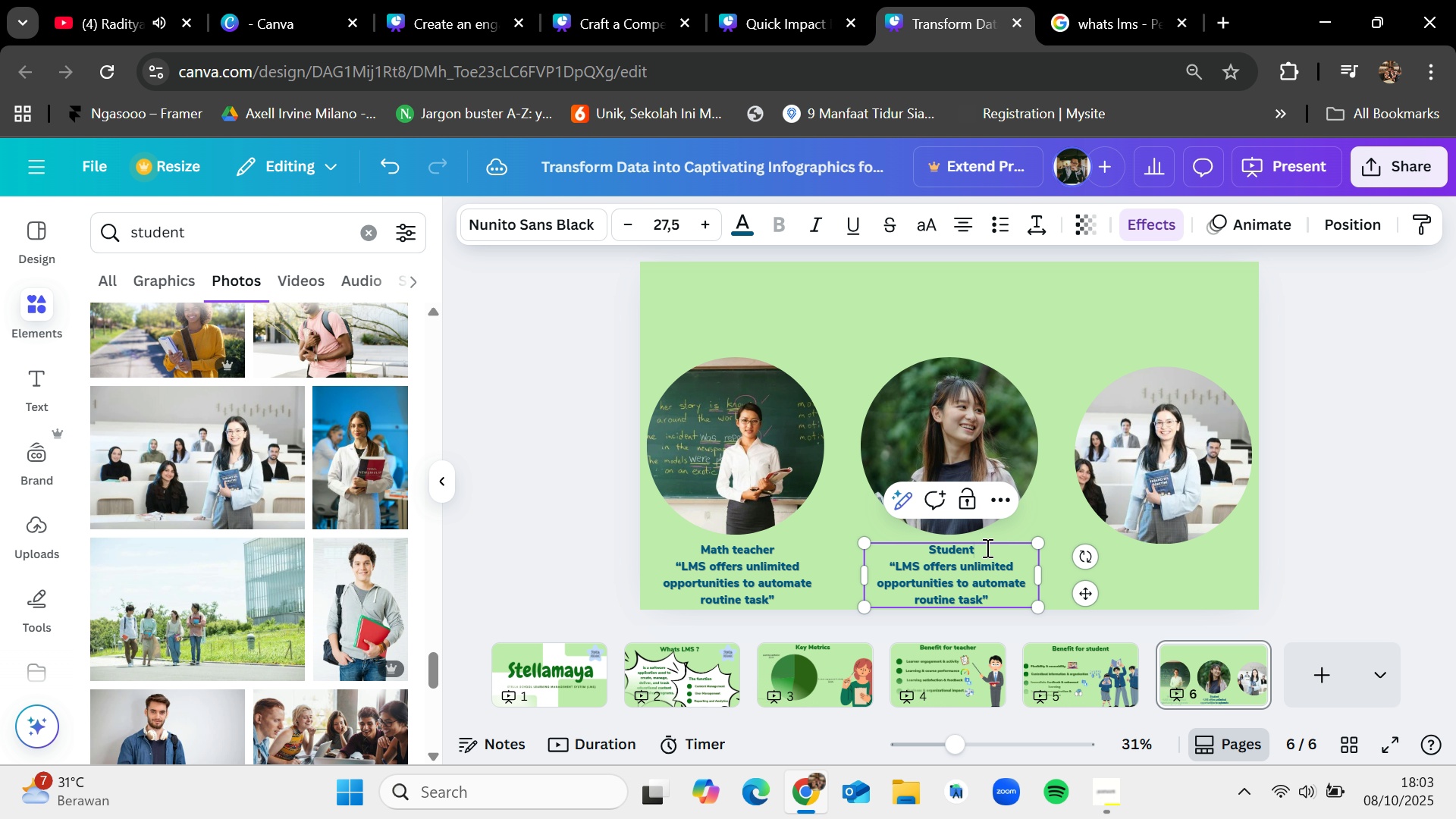 
double_click([956, 585])
 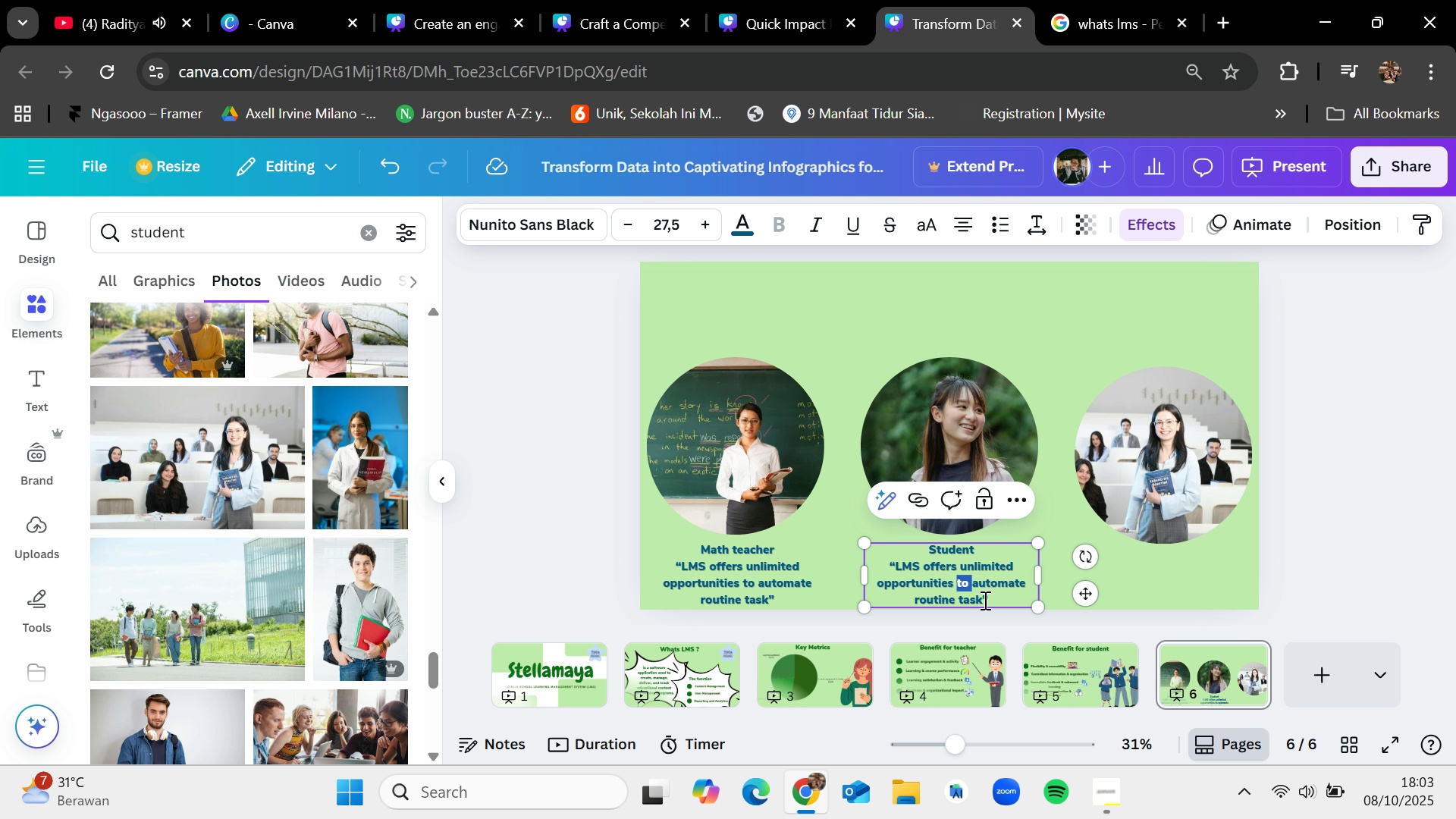 
left_click_drag(start_coordinate=[982, 597], to_coordinate=[908, 564])
 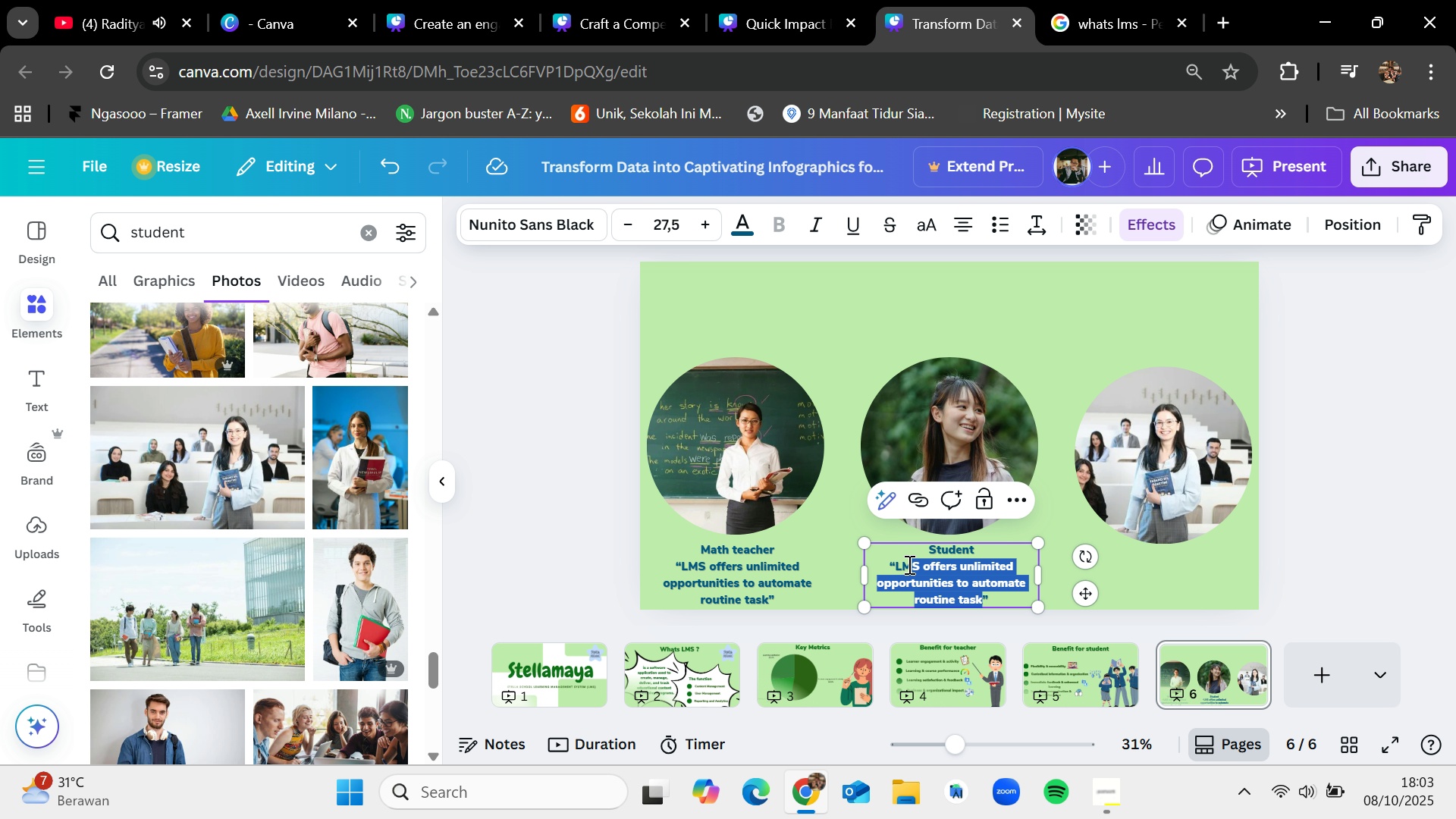 
key(Backspace)
 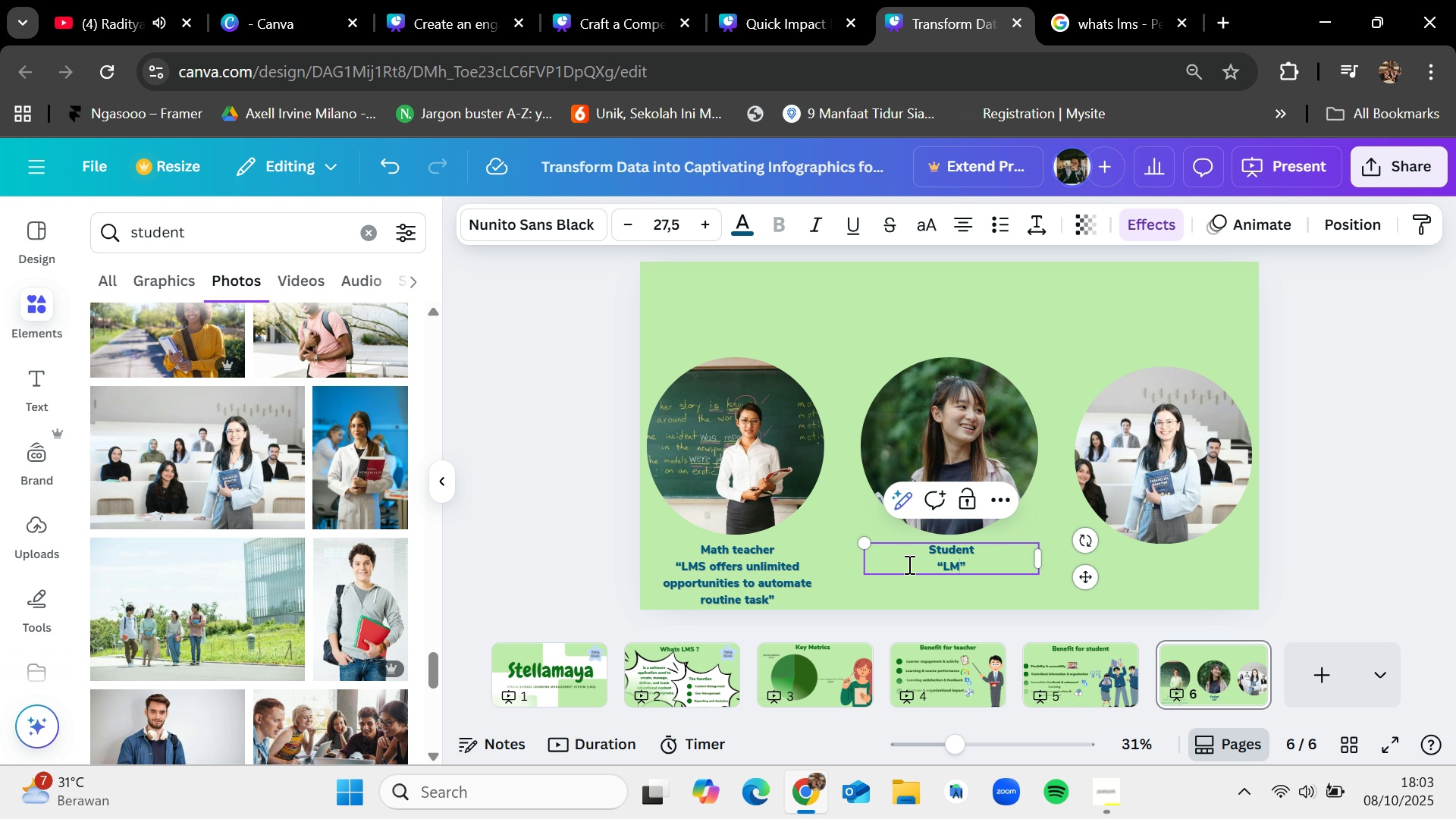 
key(Backspace)
 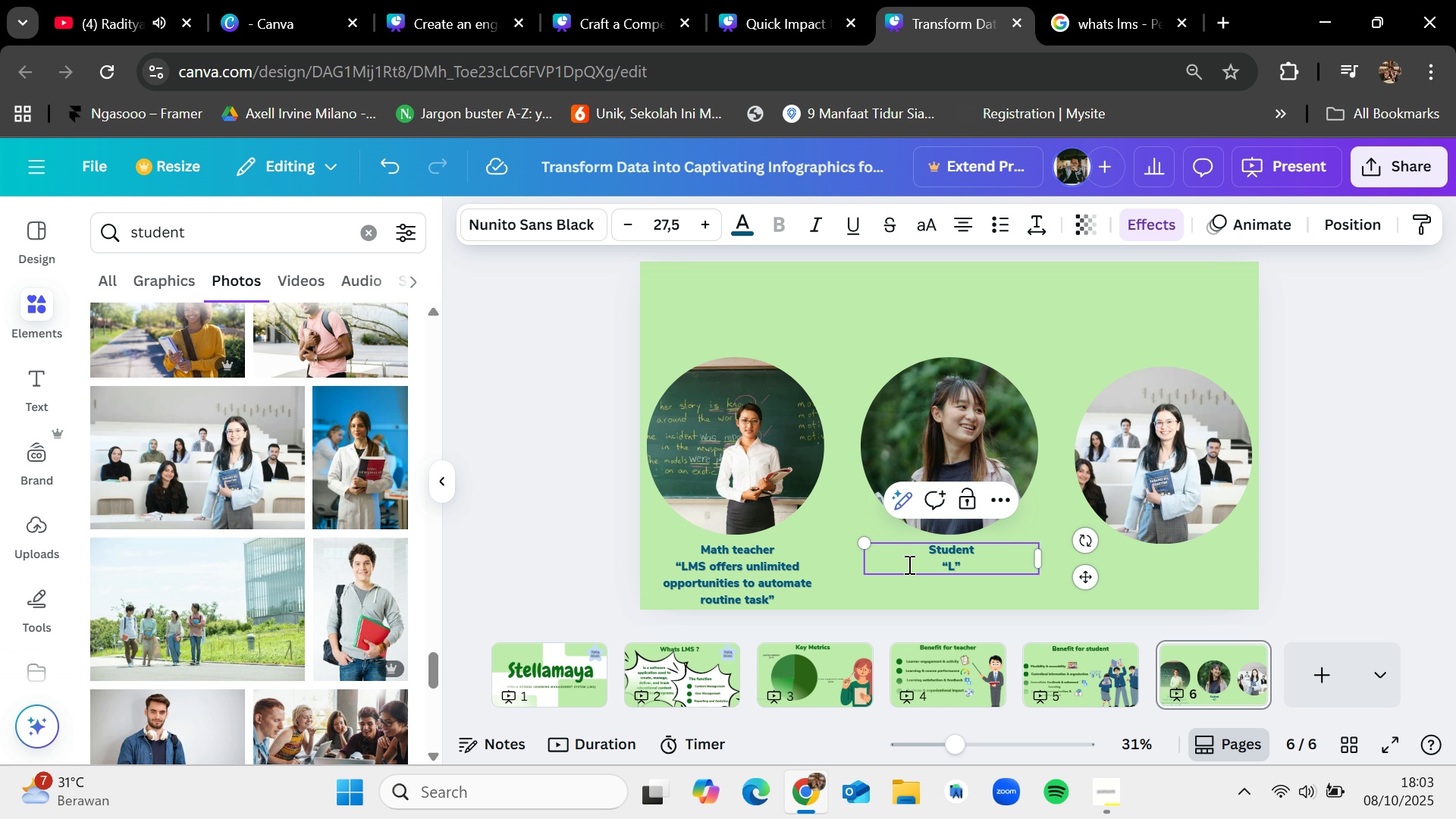 
key(Backspace)
 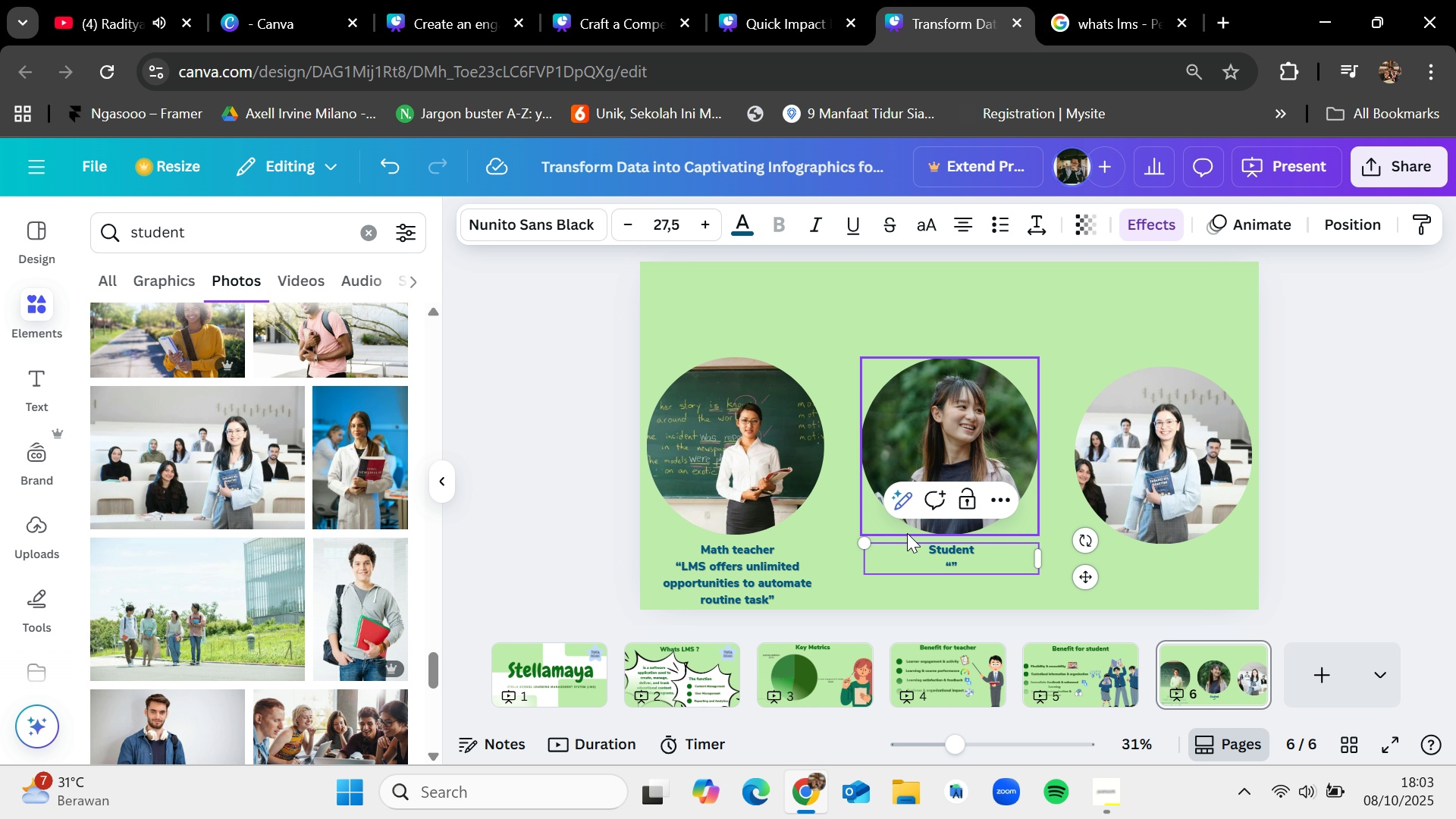 
wait(15.61)
 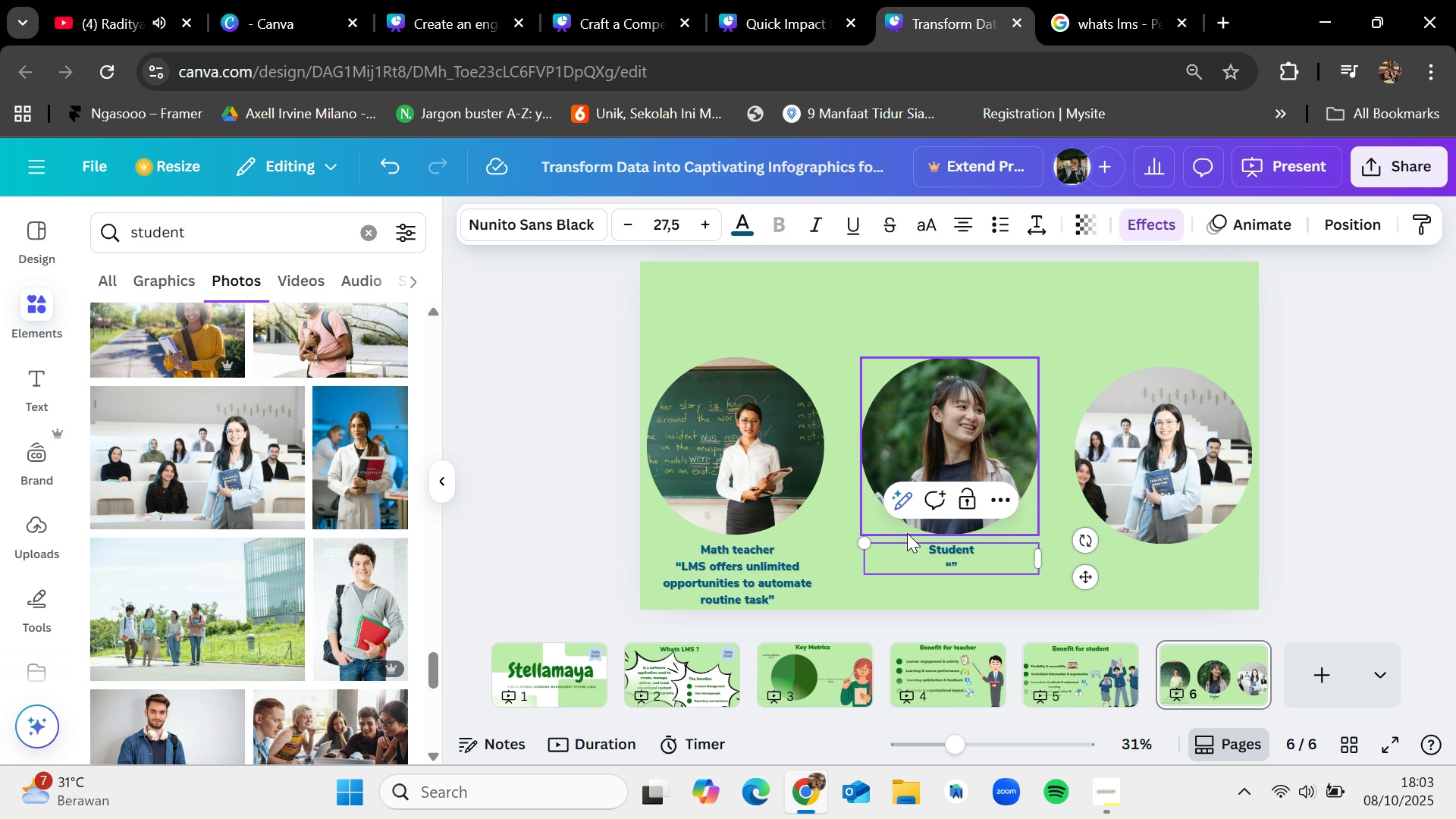 
type(I x)
key(Backspace)
type(can learn at my own pace and s)
key(Backspace)
type(use it when needed)
 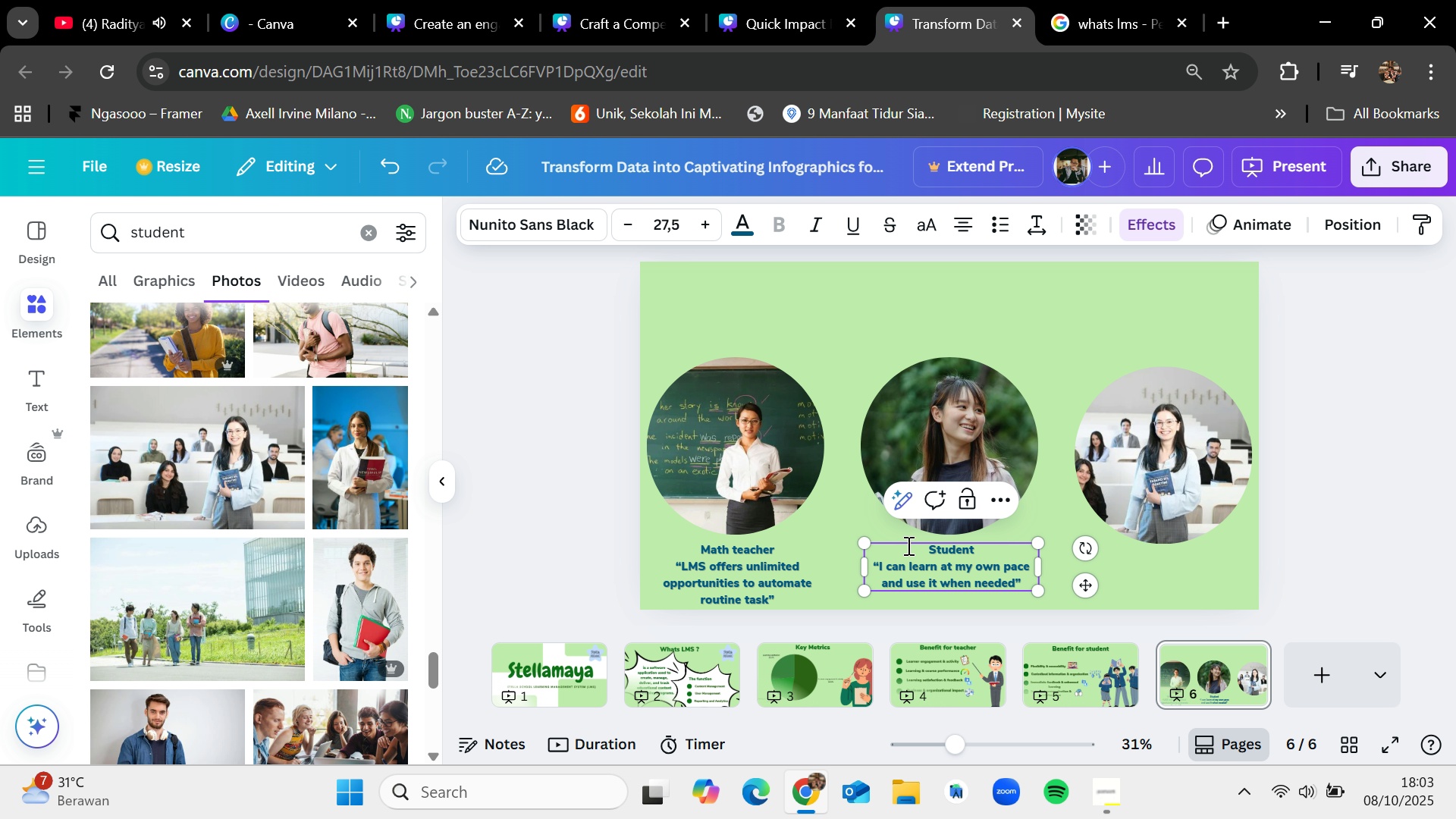 
left_click([1198, 576])
 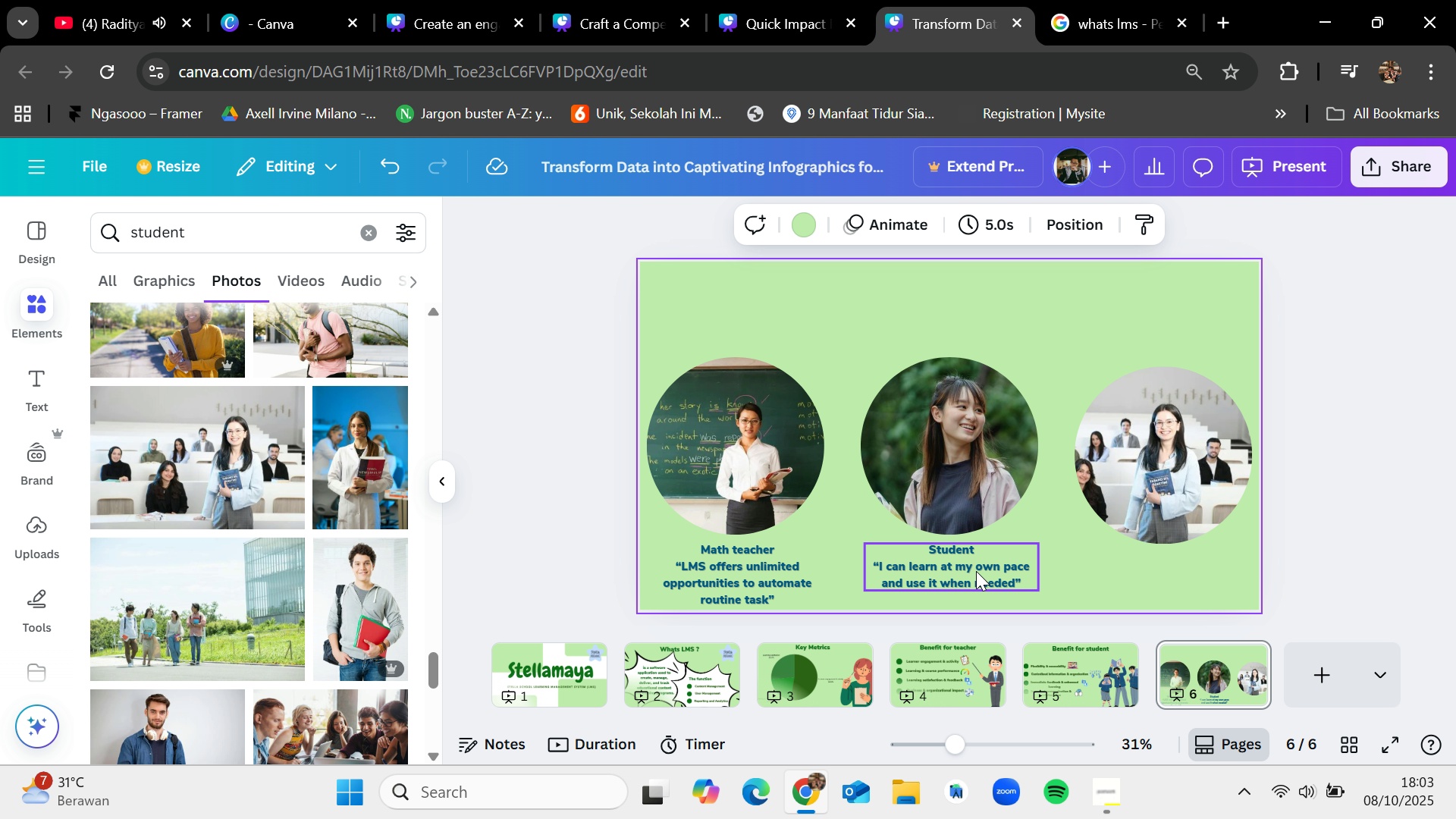 
left_click_drag(start_coordinate=[976, 571], to_coordinate=[984, 578])
 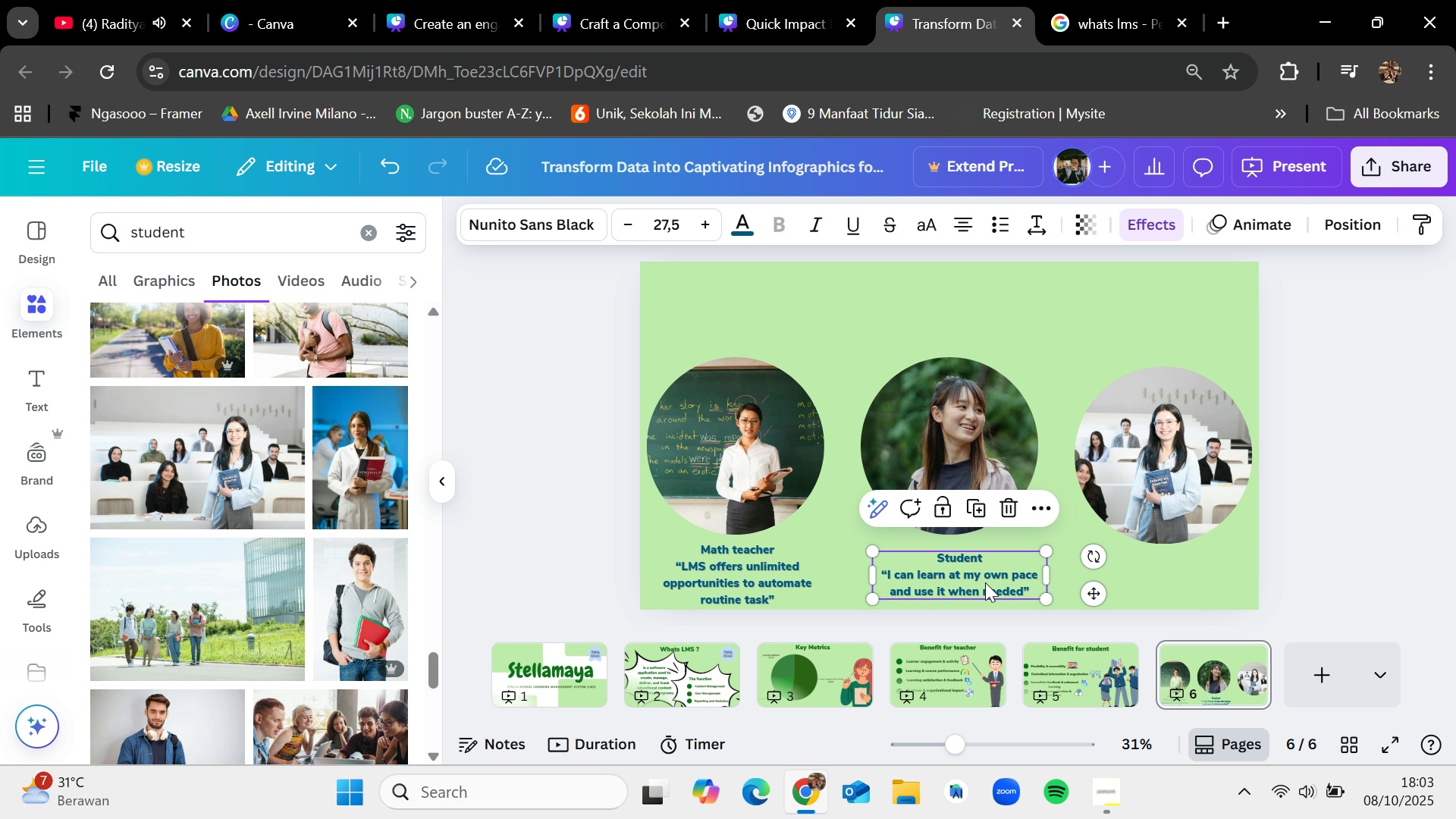 
key(Control+C)
 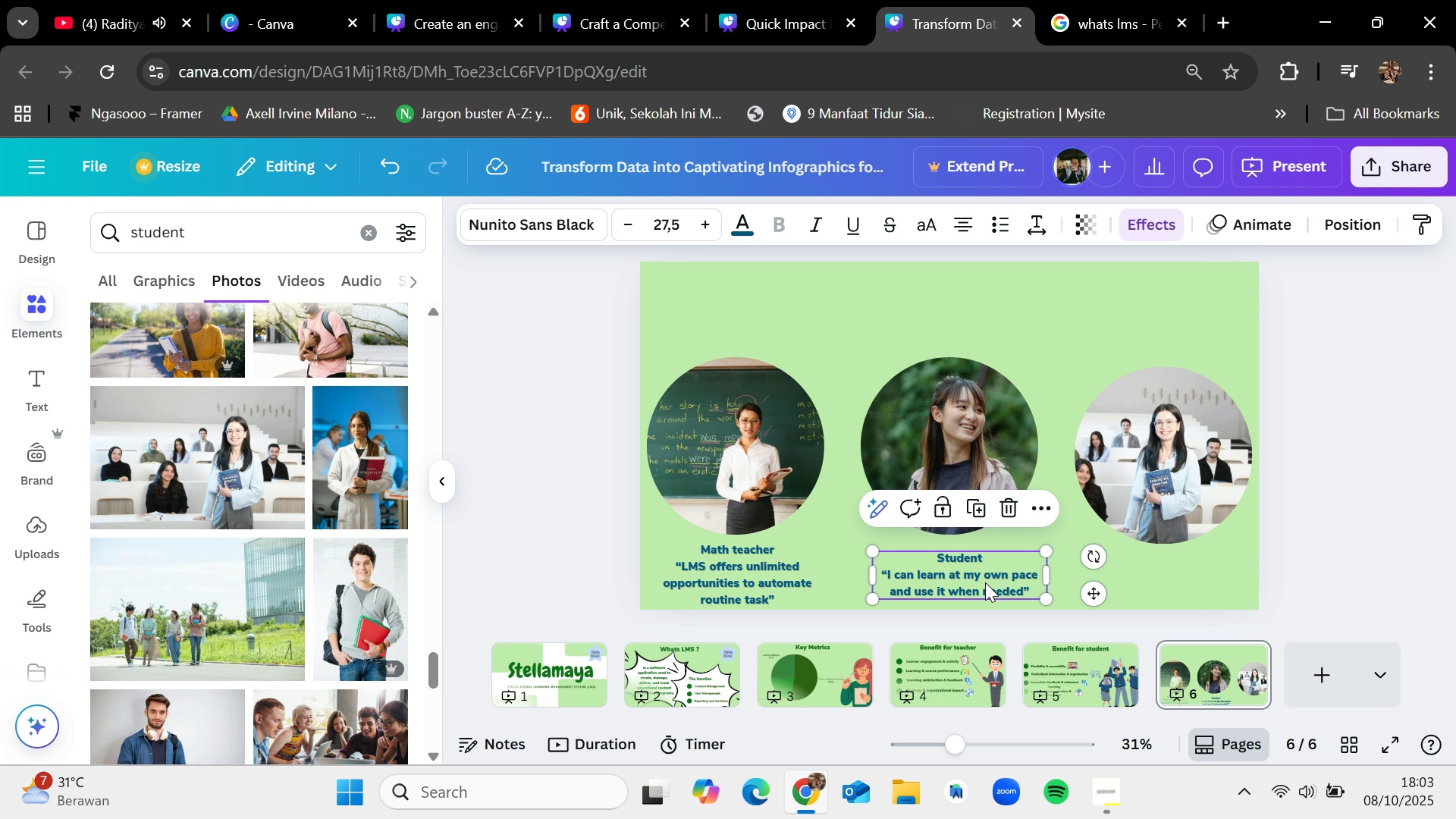 
key(Control+V)
 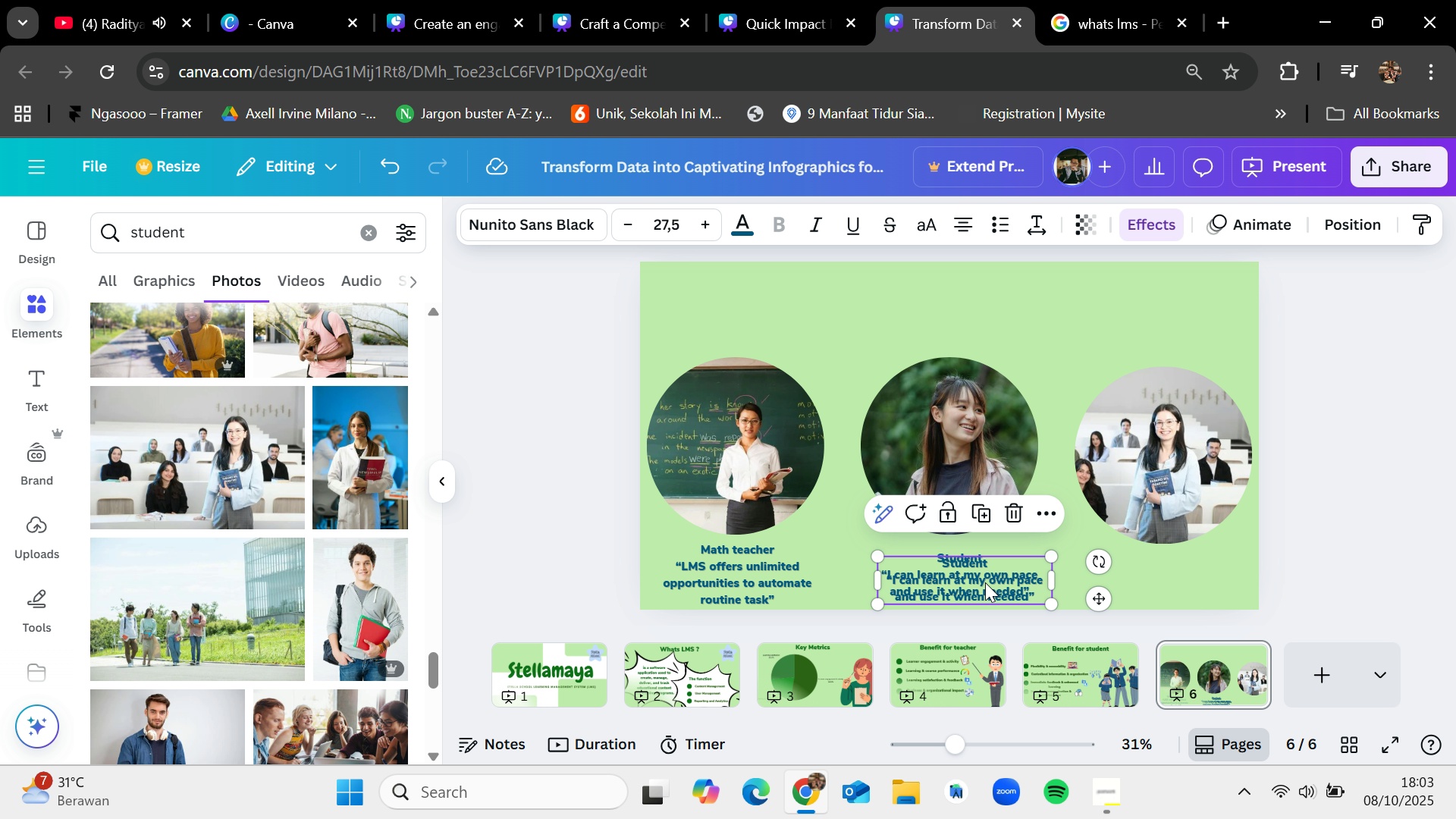 
left_click_drag(start_coordinate=[985, 582], to_coordinate=[1186, 580])
 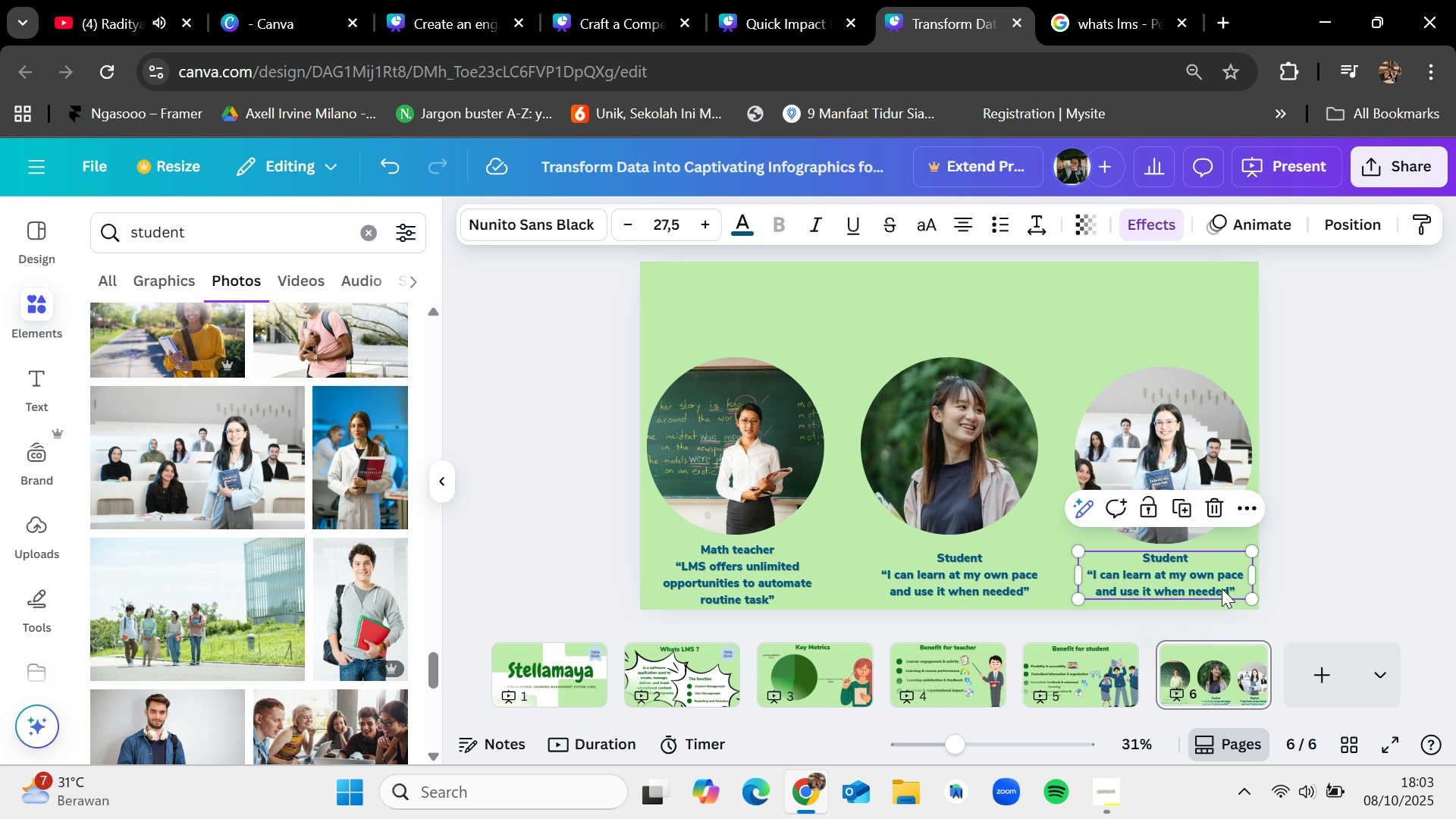 
left_click([1223, 588])
 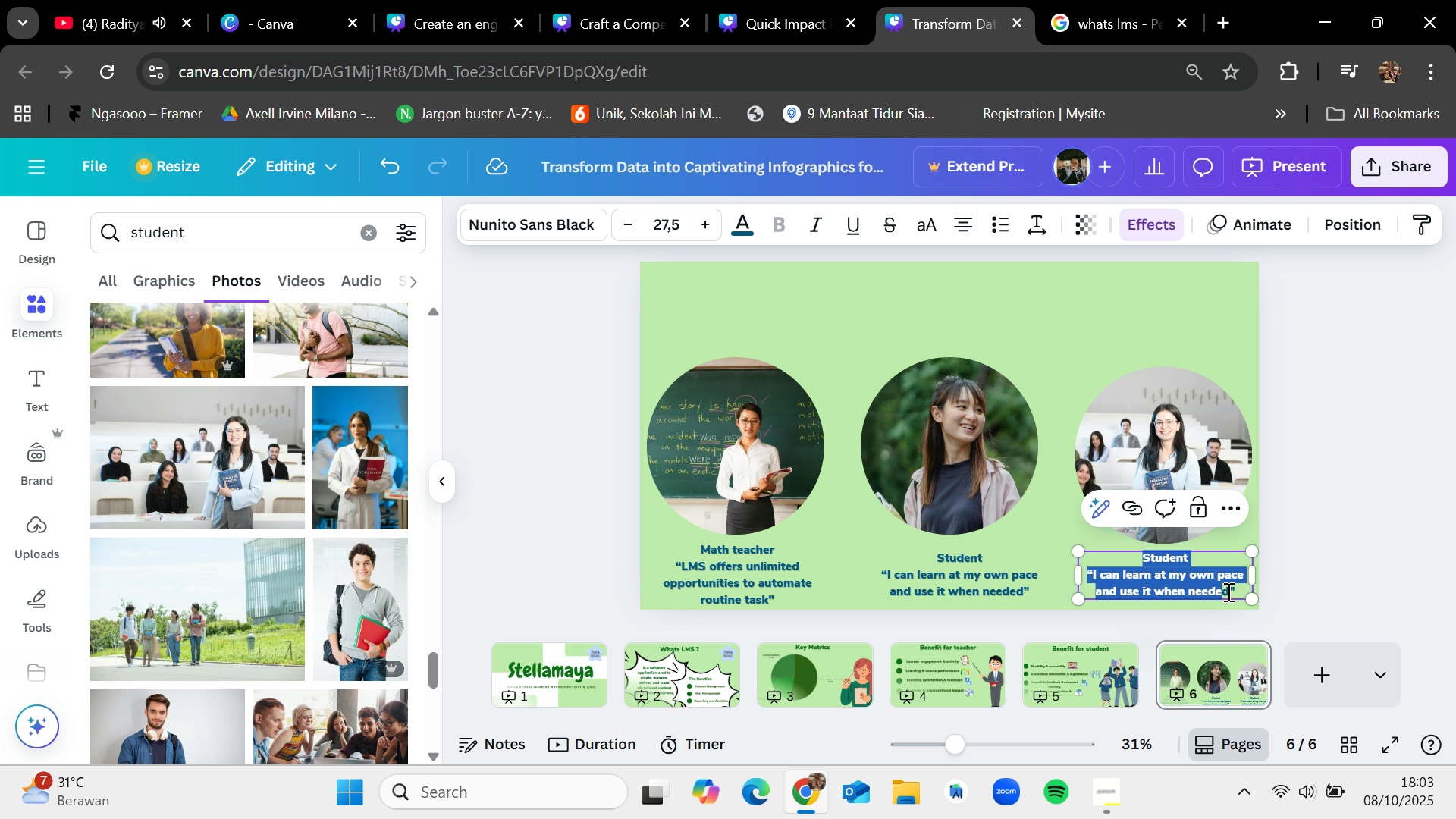 
left_click([1227, 592])
 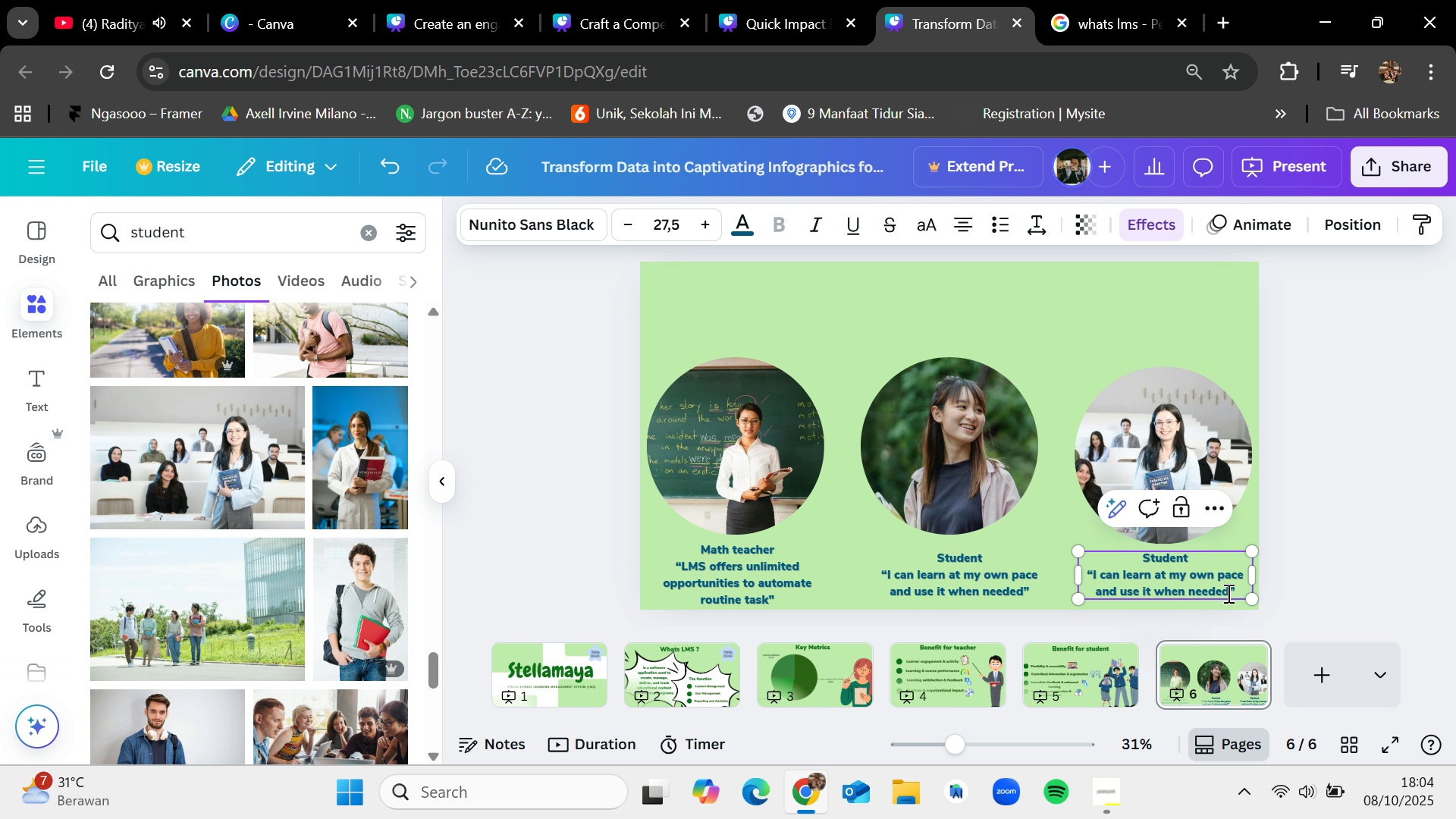 
left_click_drag(start_coordinate=[1227, 592], to_coordinate=[1112, 570])
 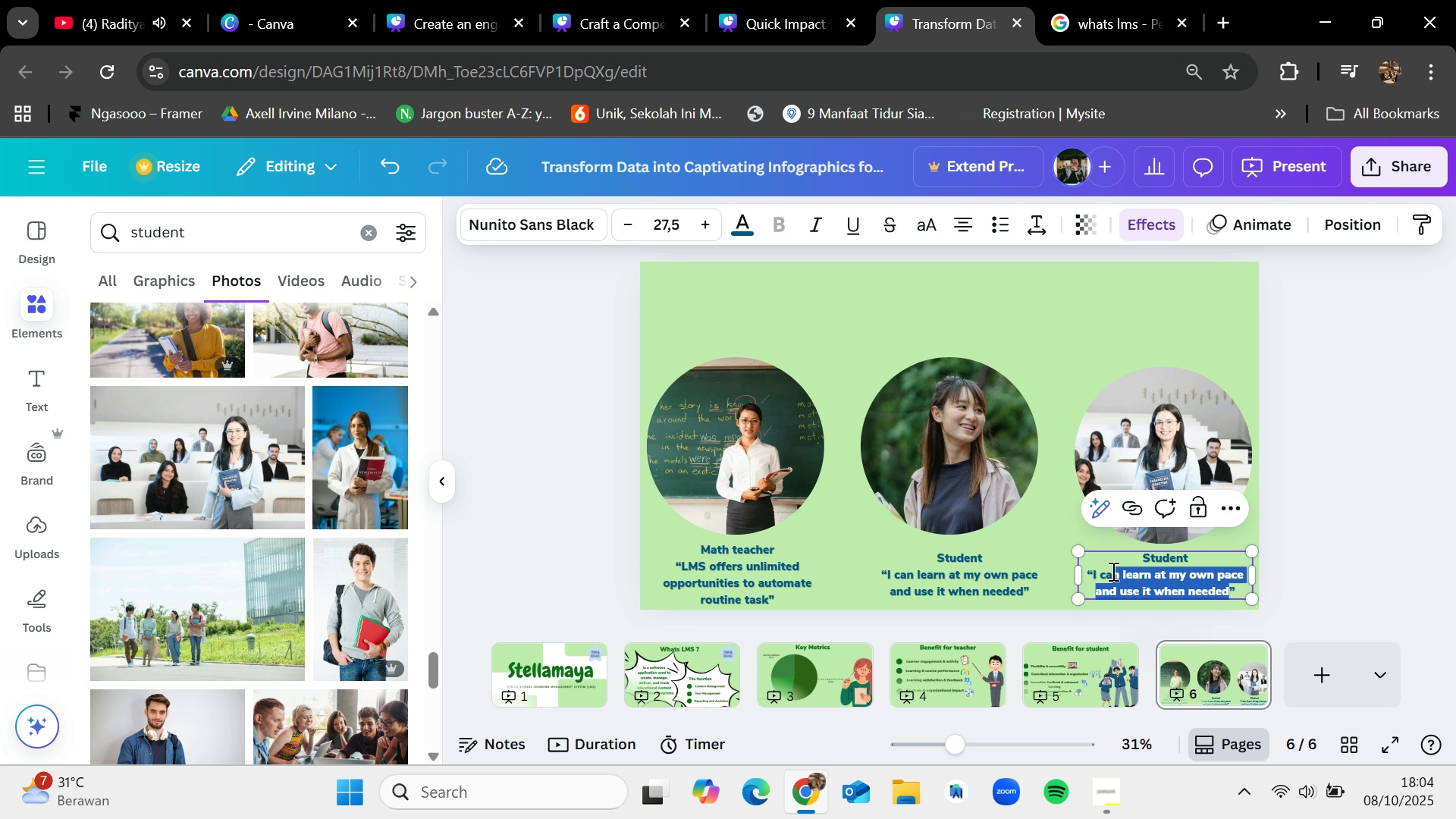 
key(Backspace)
 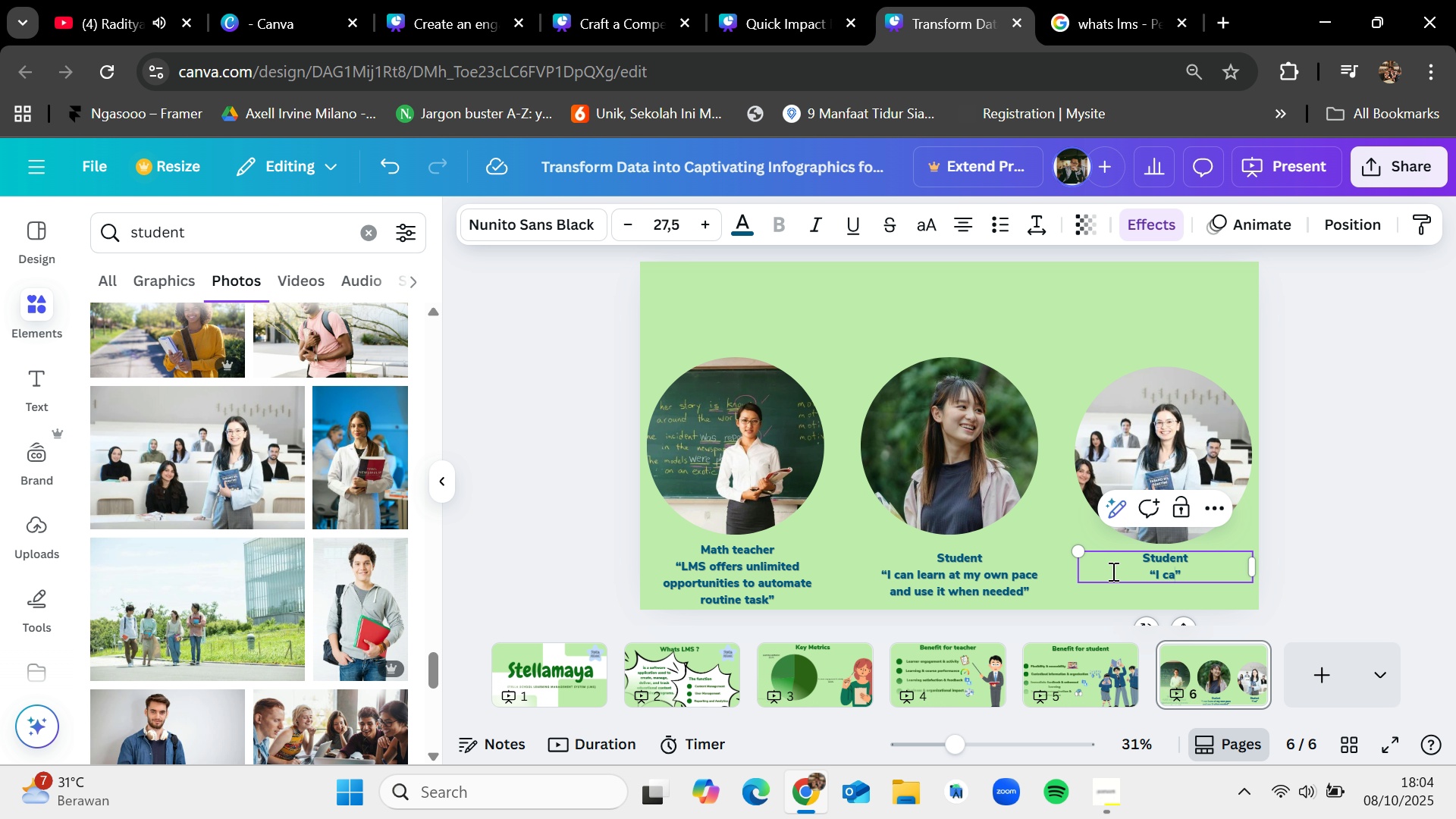 
key(Backspace)
 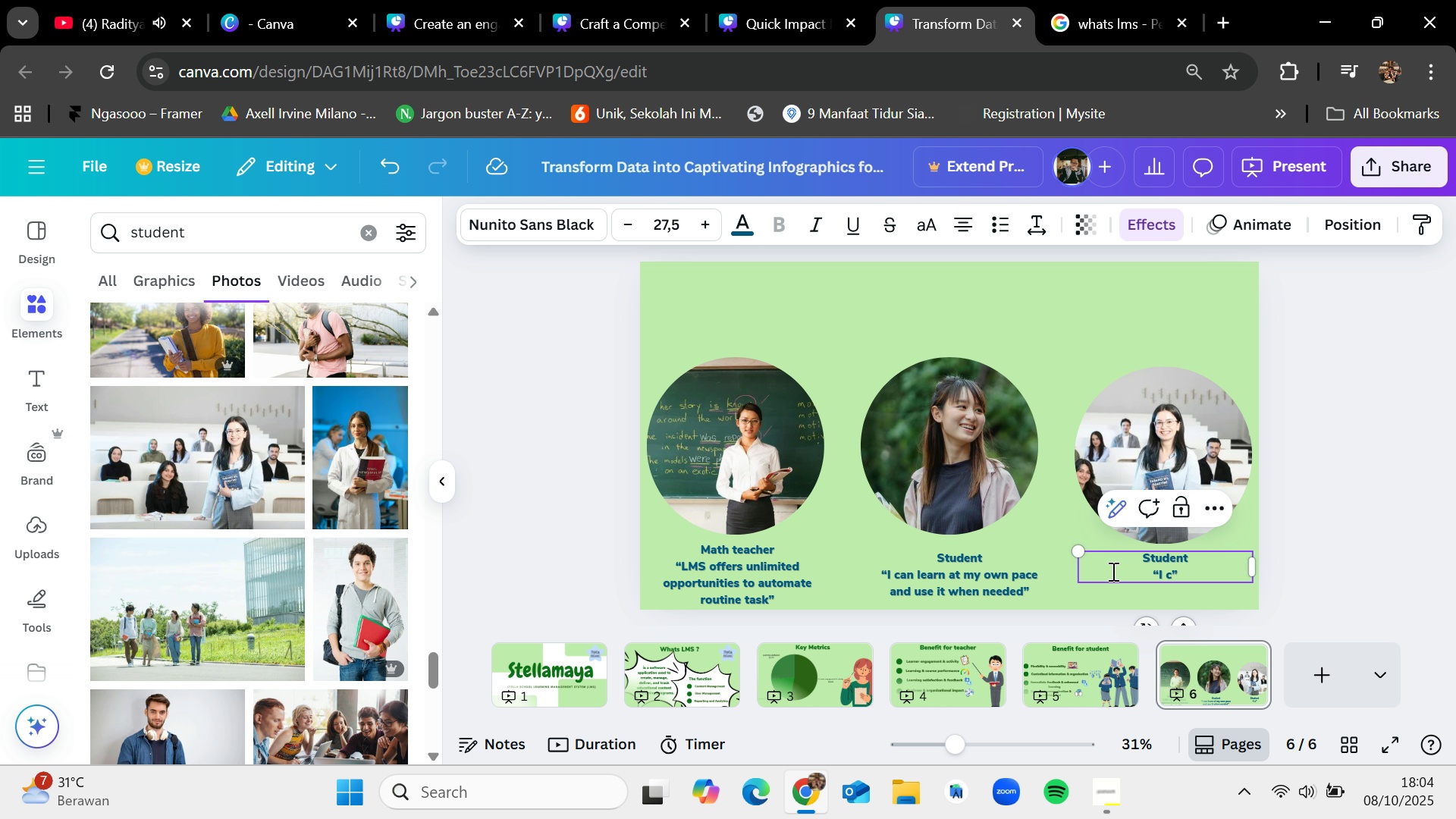 
key(Backspace)
 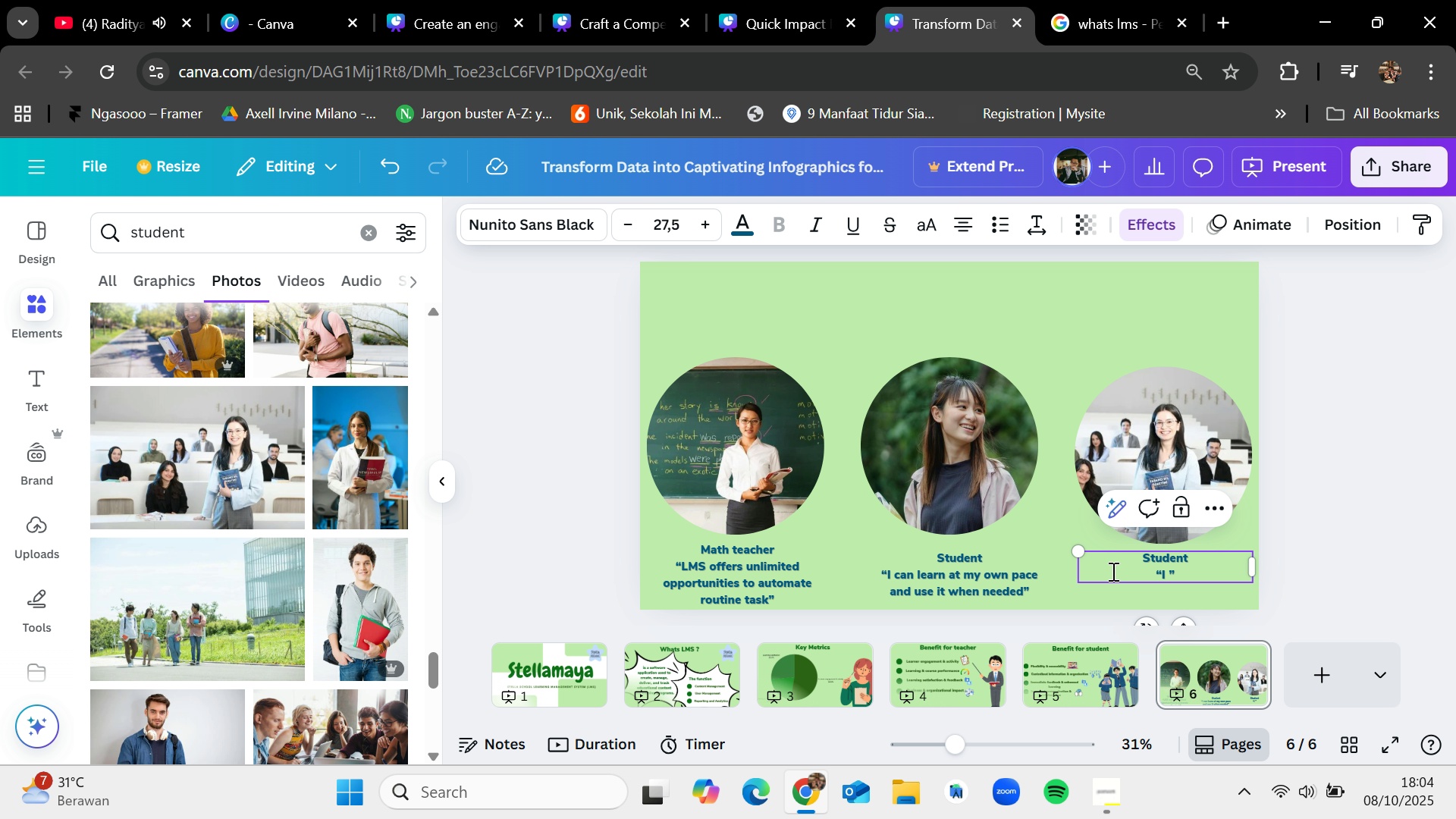 
key(Backspace)
 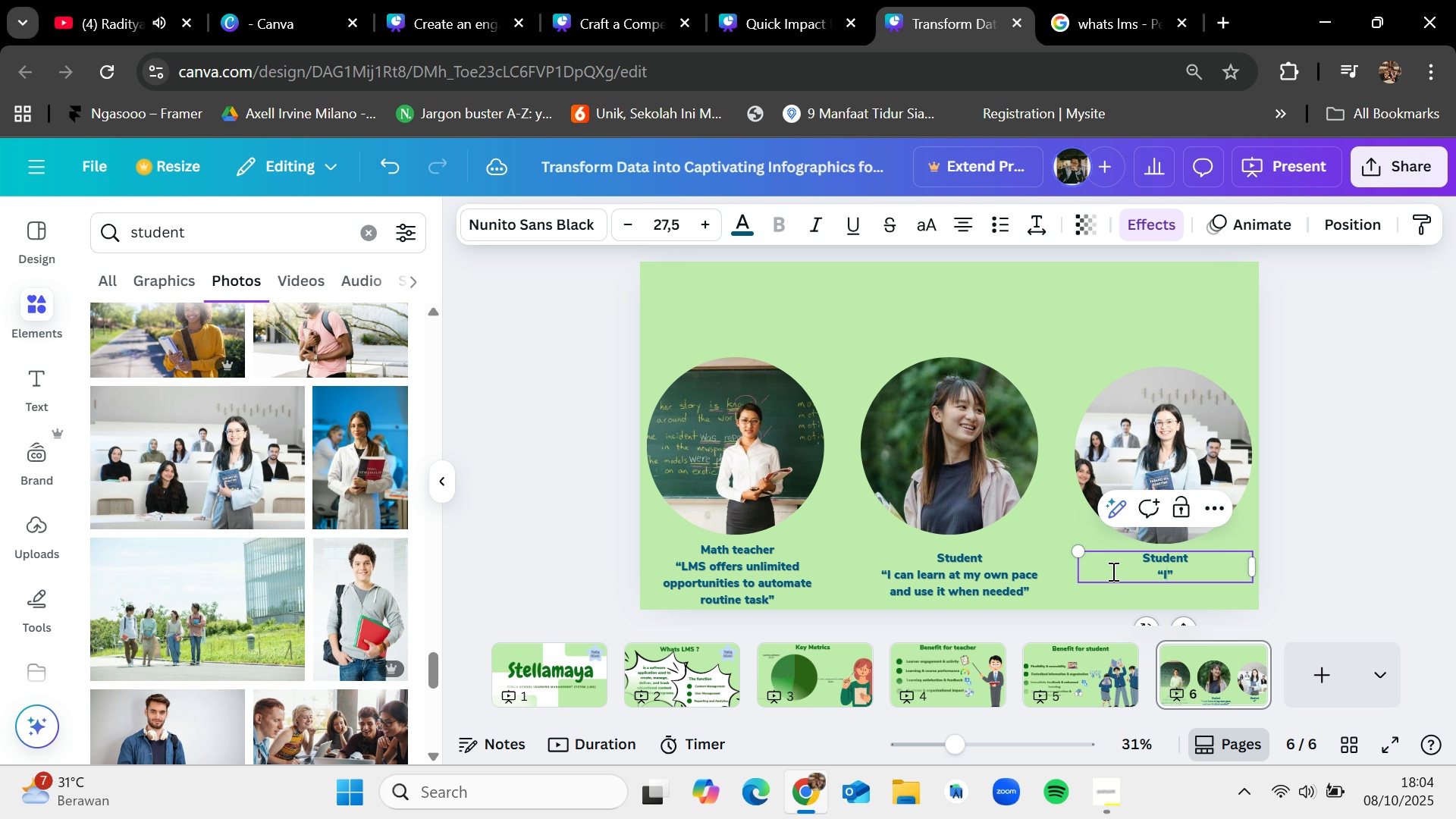 
key(Backspace)
 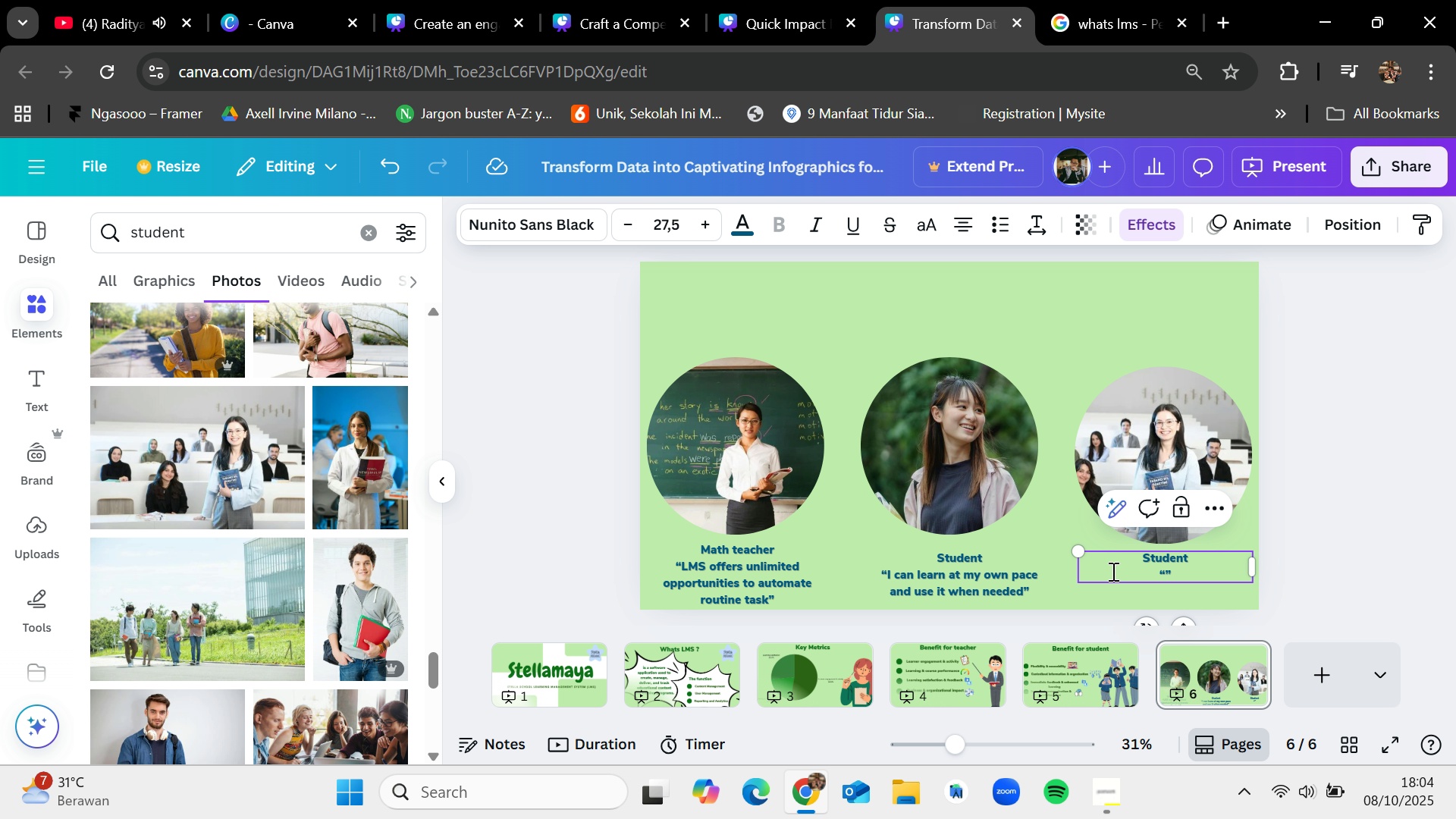 
type(Thanks to the platform.i became)
 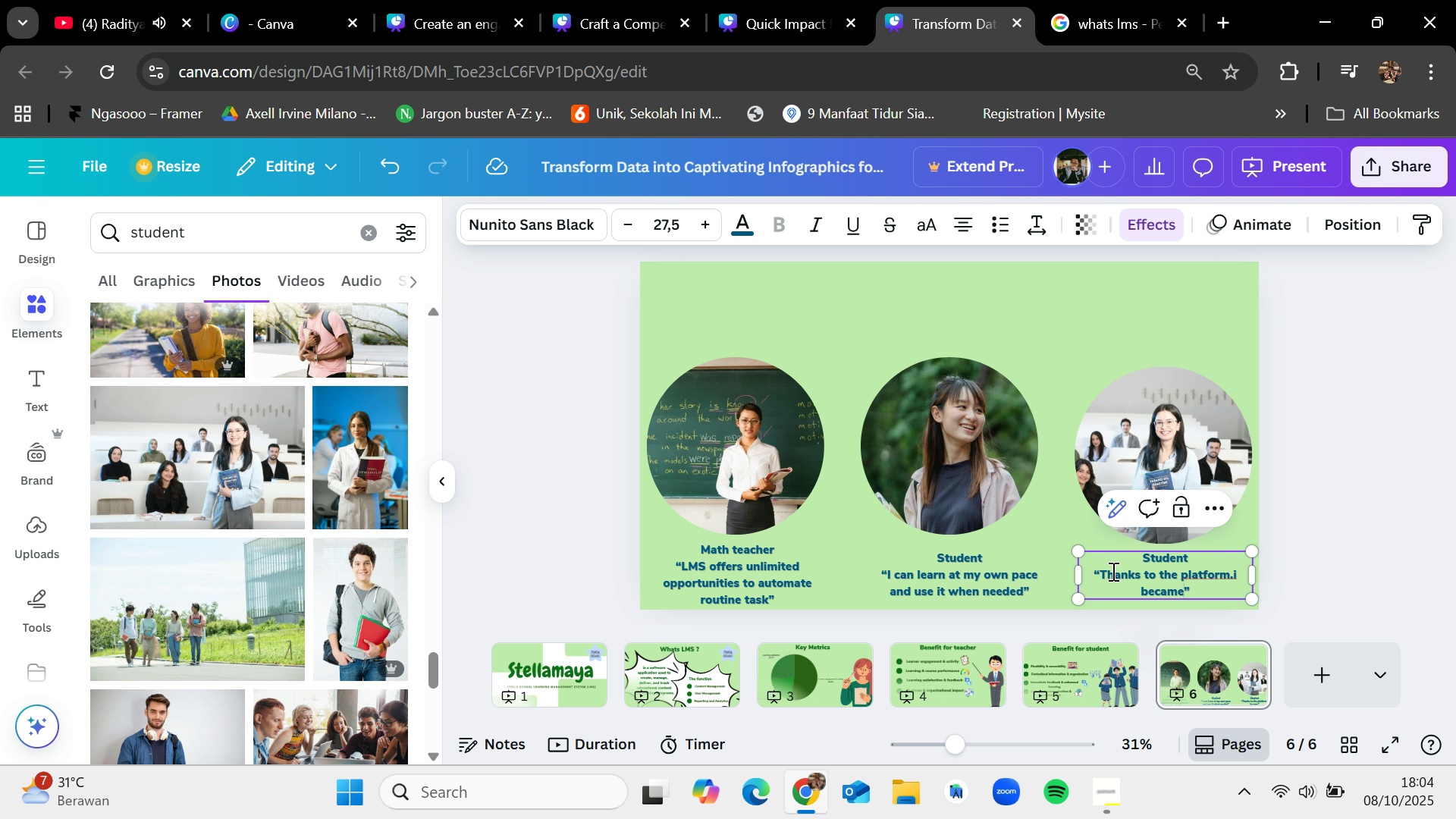 
type( mpre)
key(Backspace)
key(Backspace)
key(Backspace)
type(ore productive)
 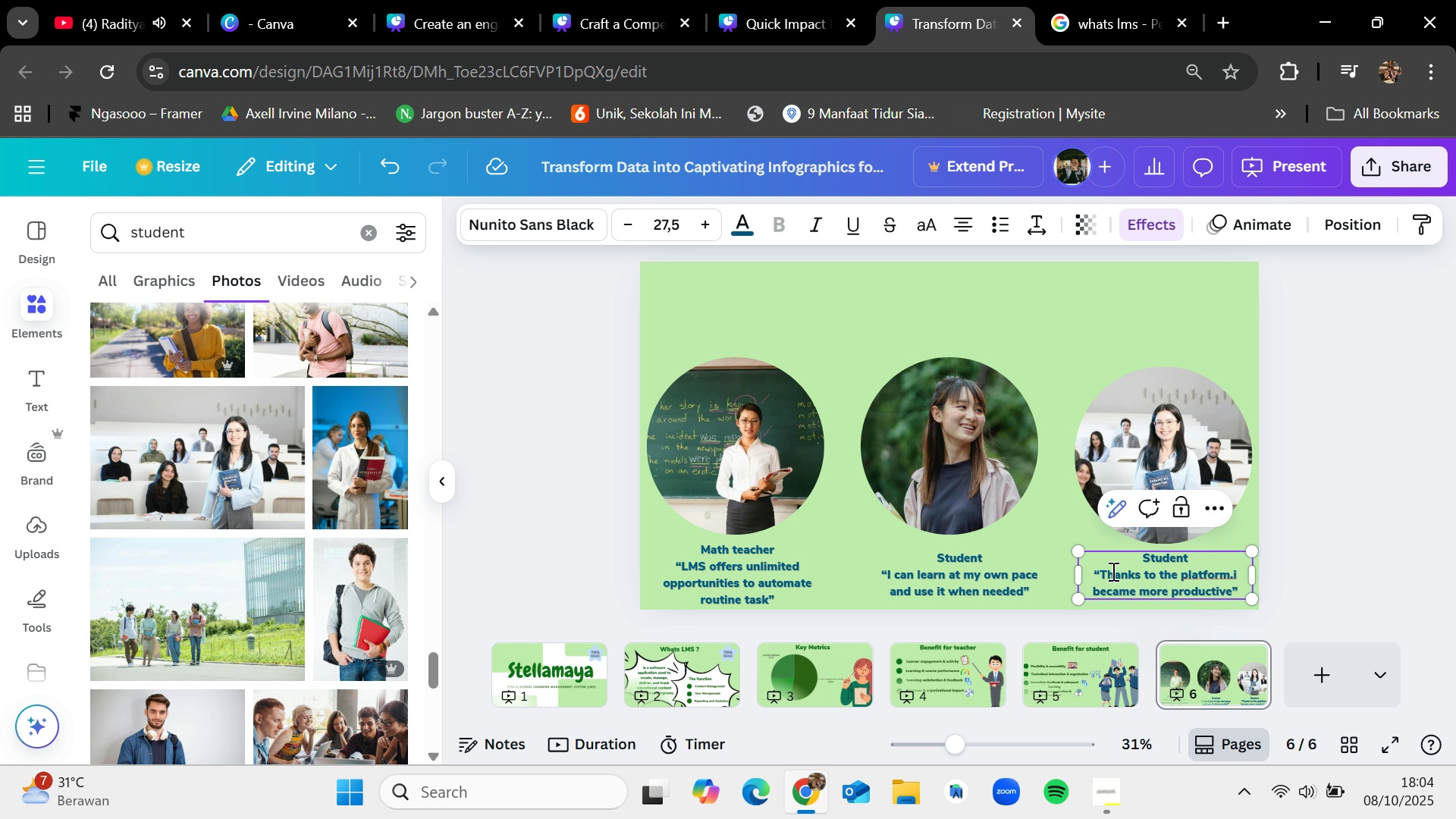 
wait(6.59)
 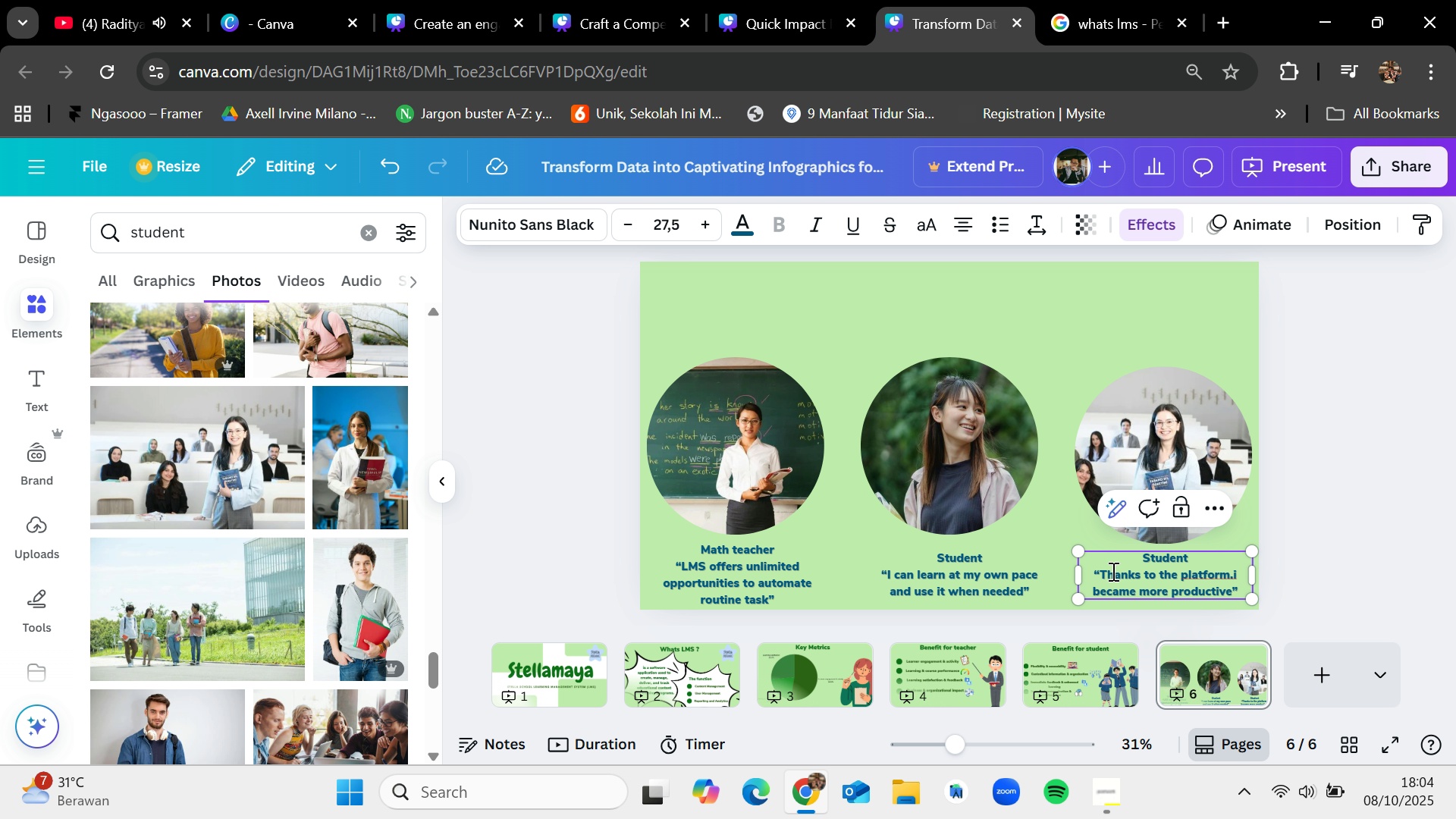 
type( not)
 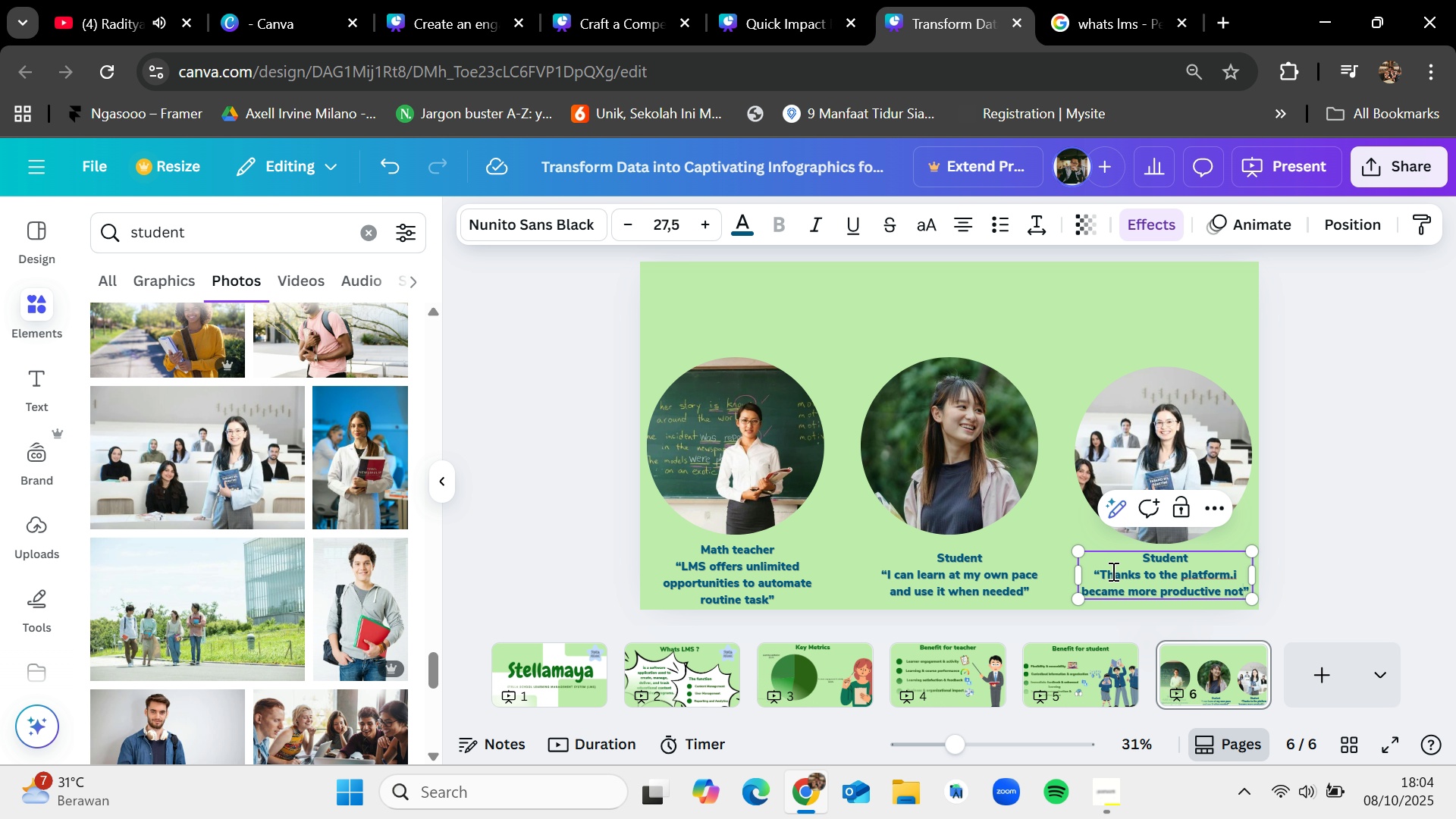 
wait(6.29)
 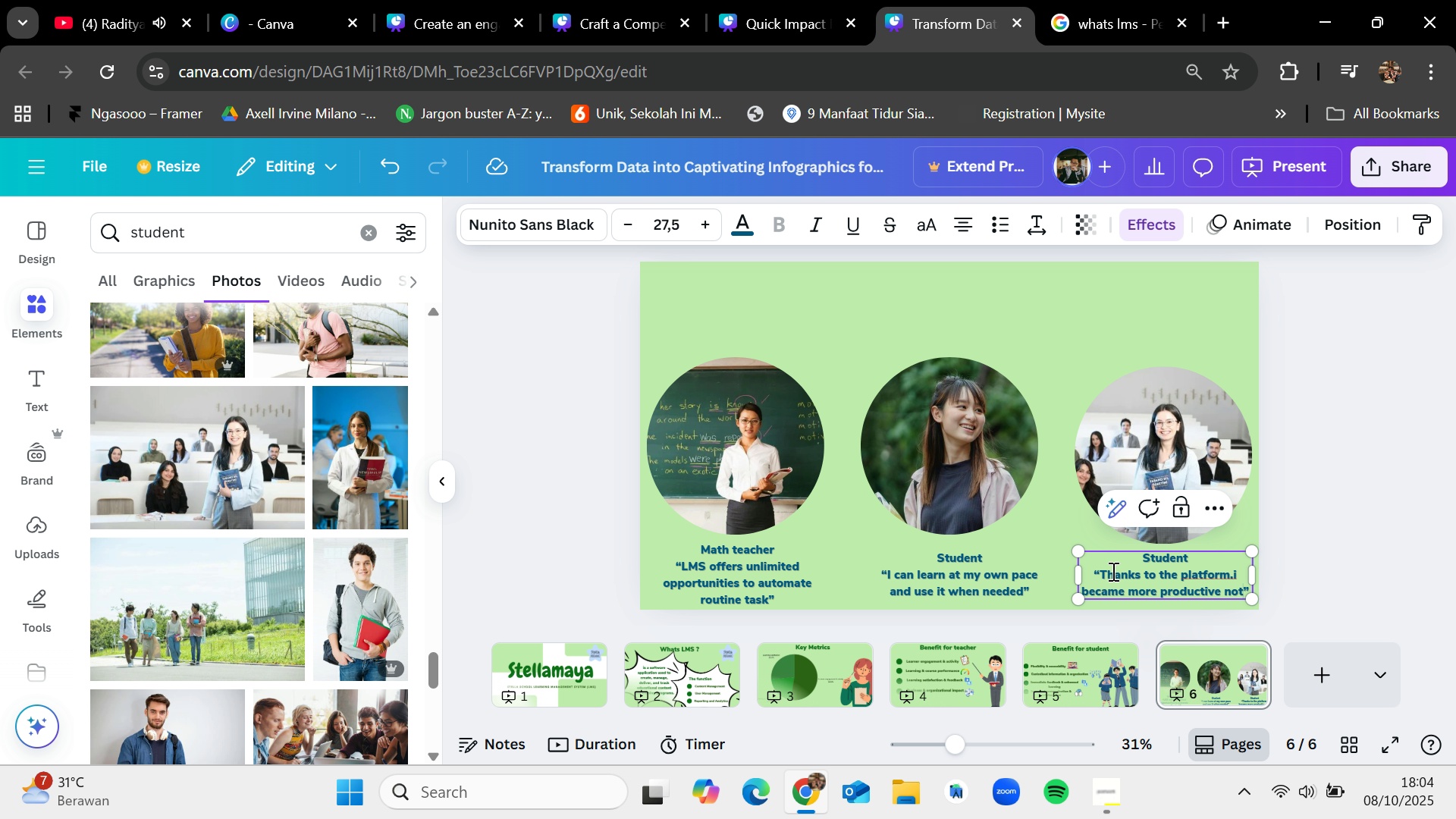 
key(Backspace)
 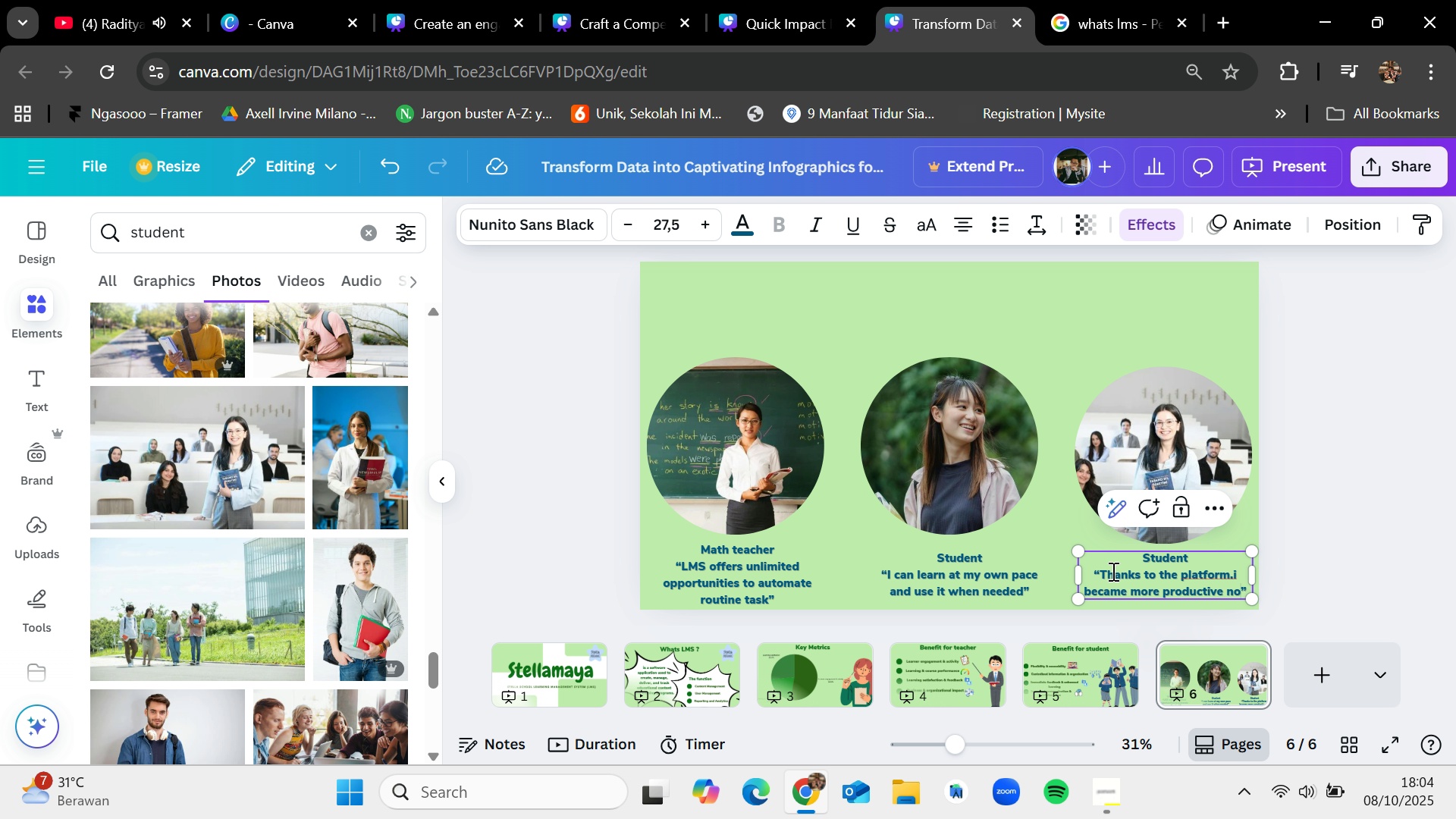 
key(Backspace)
 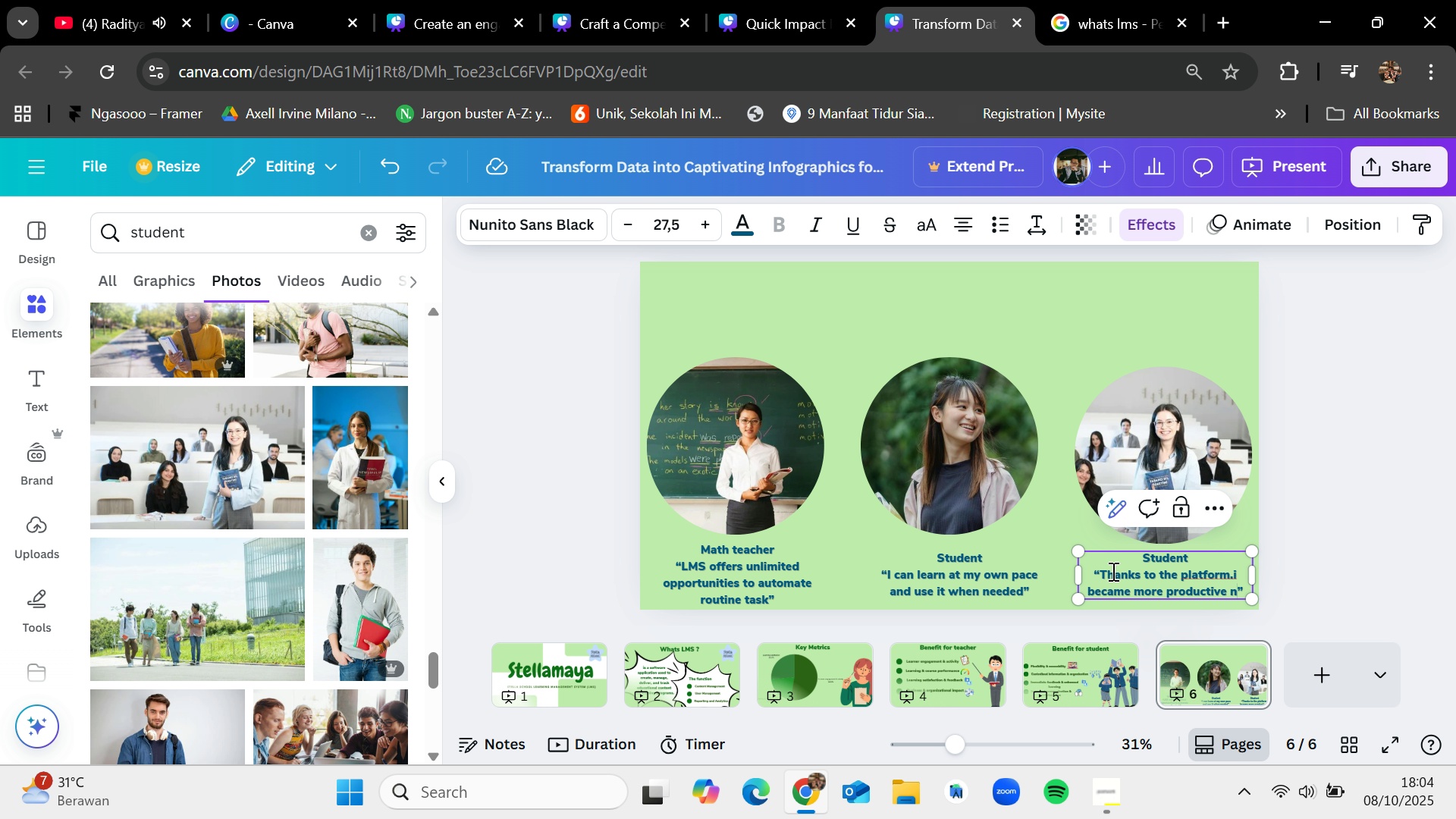 
key(Backspace)
 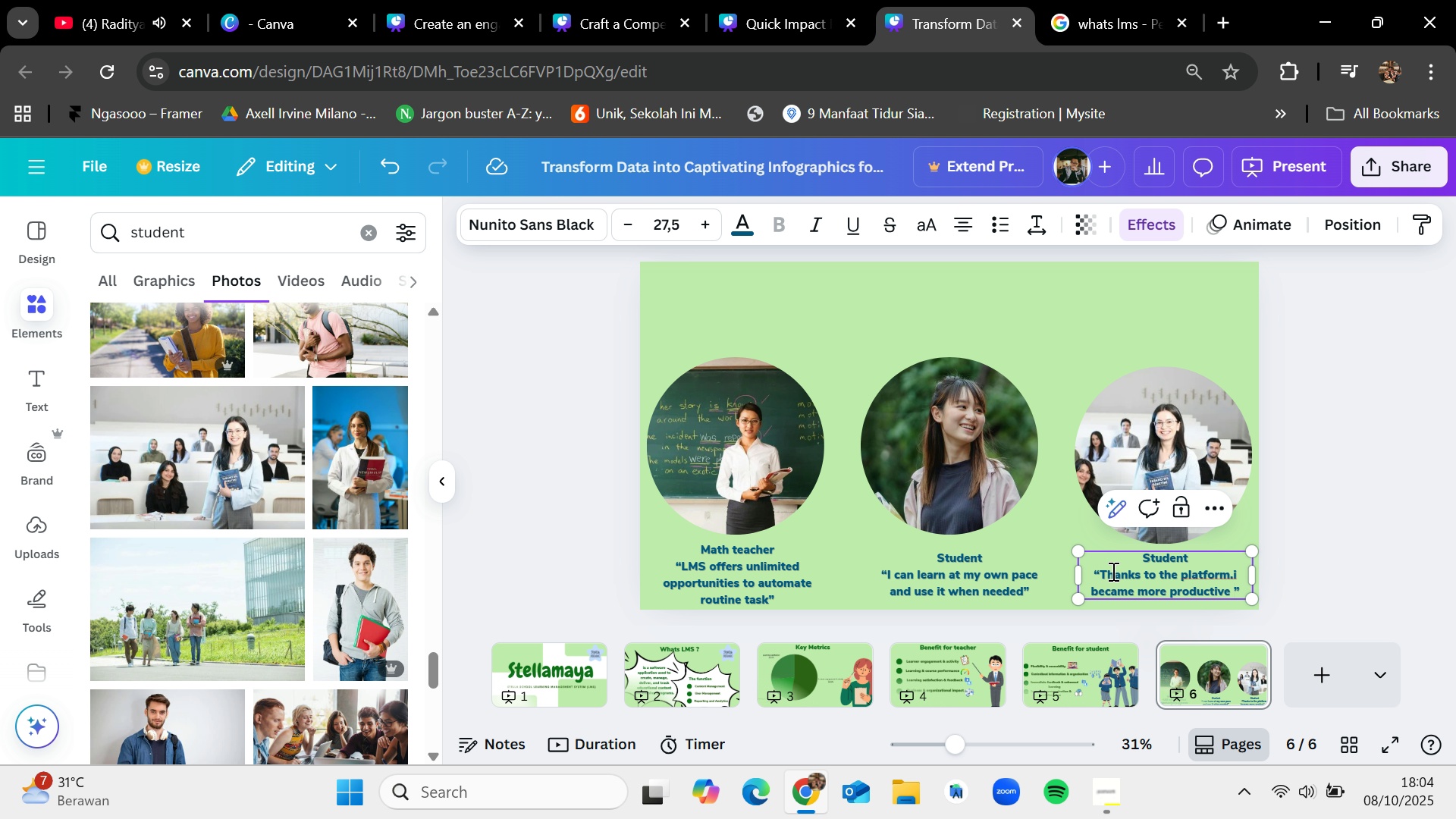 
key(Backspace)
 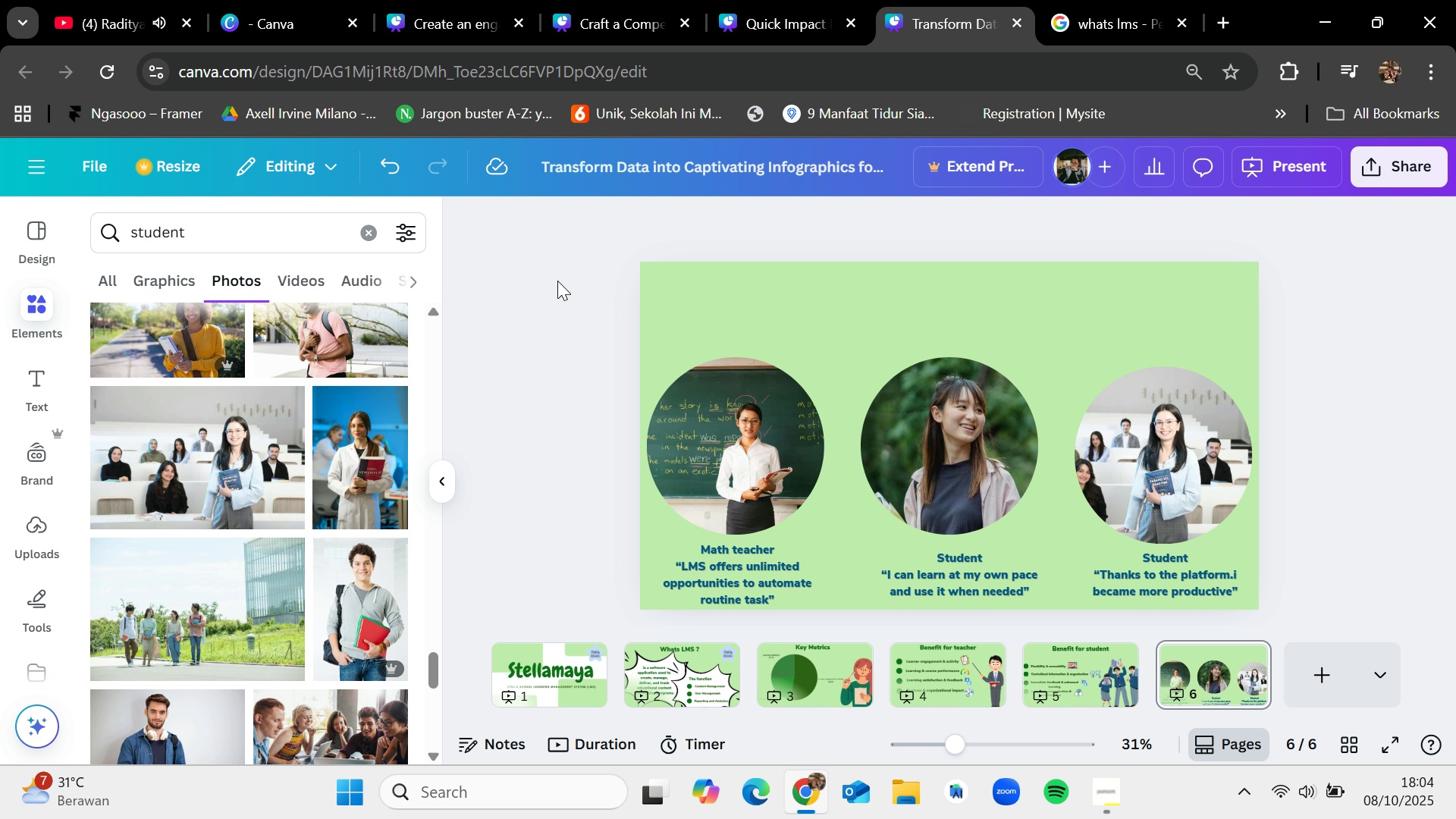 
left_click_drag(start_coordinate=[570, 377], to_coordinate=[1373, 597])
 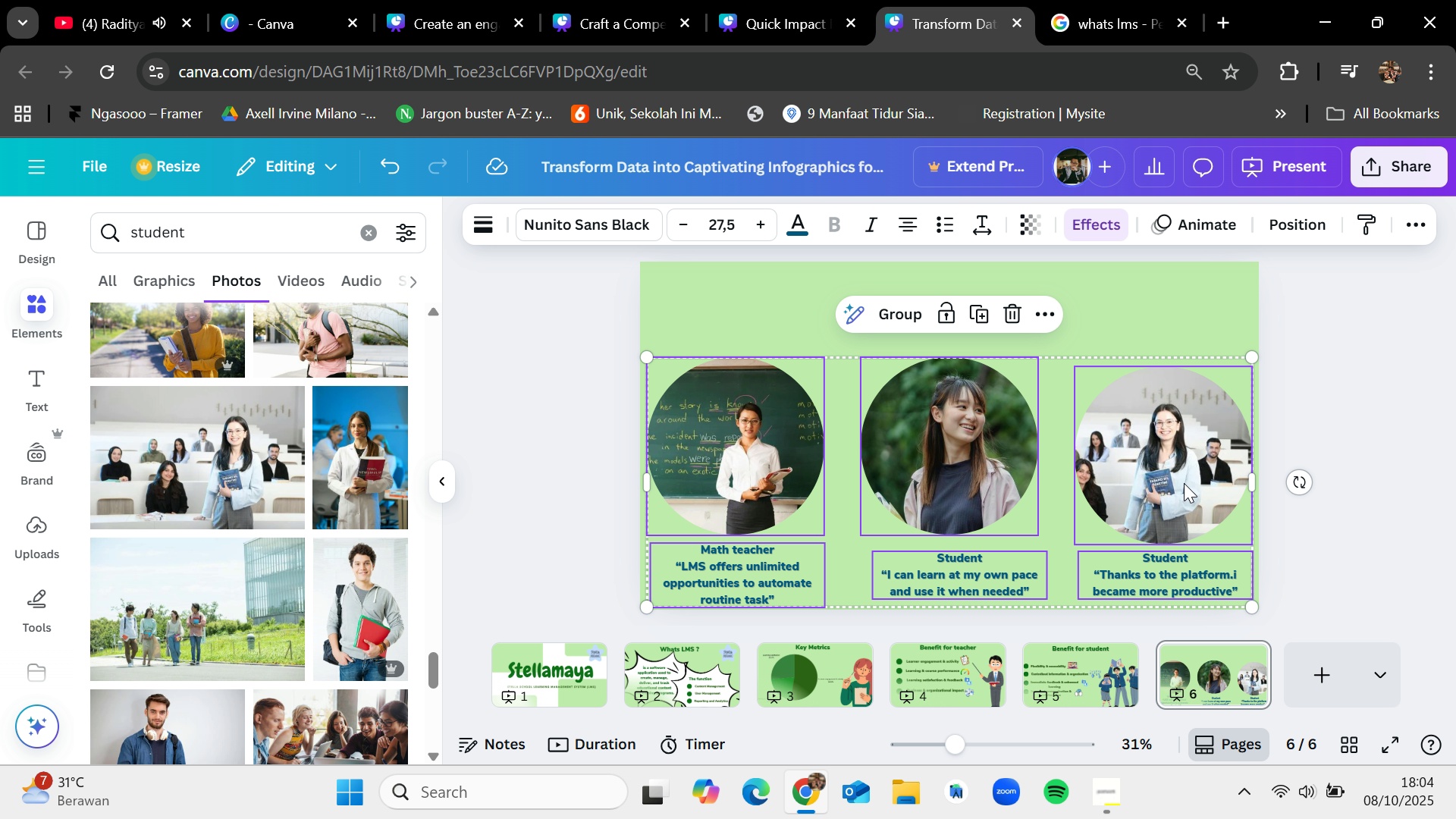 
left_click_drag(start_coordinate=[1184, 483], to_coordinate=[1186, 469])
 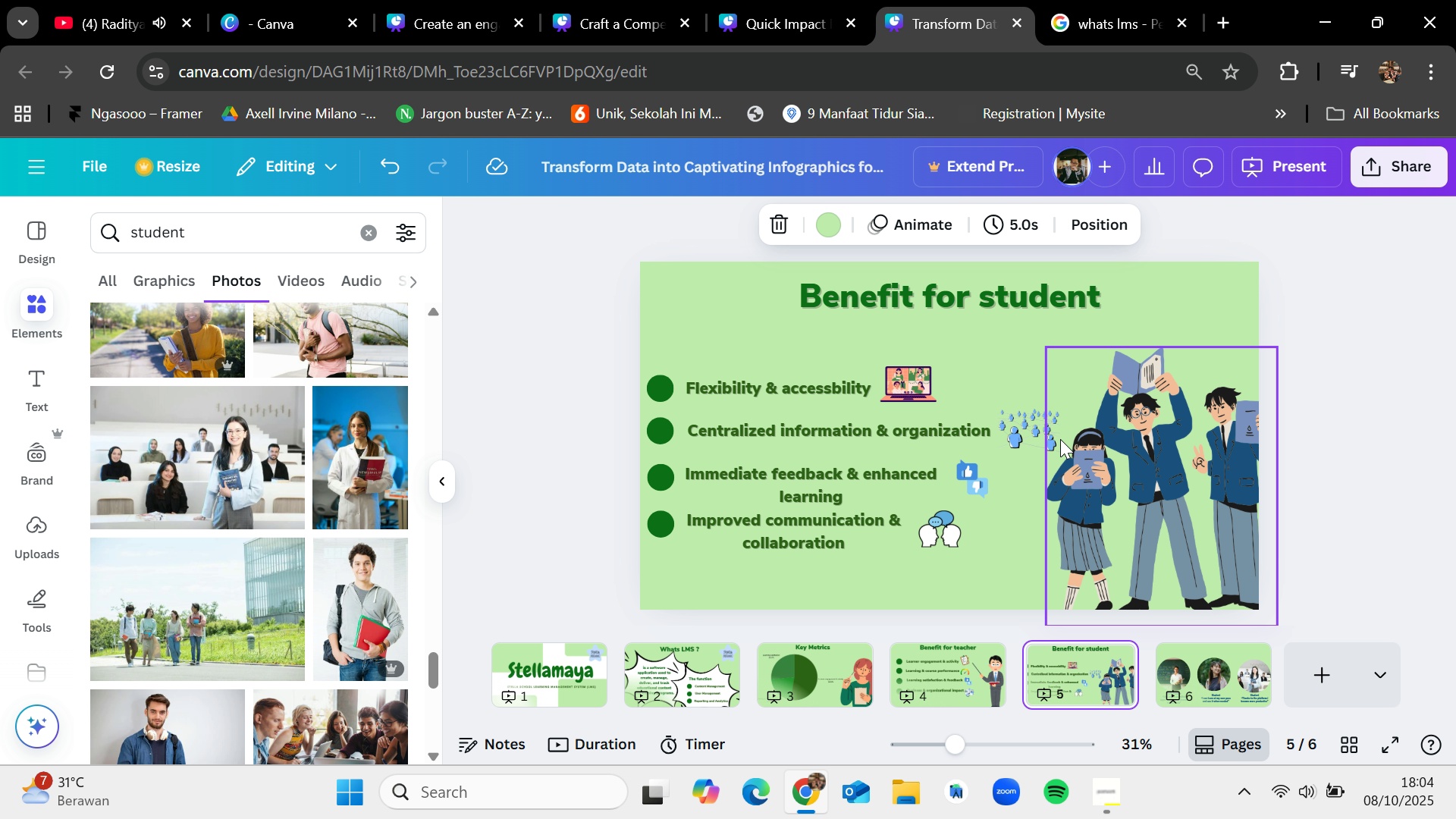 
key(Control+C)
 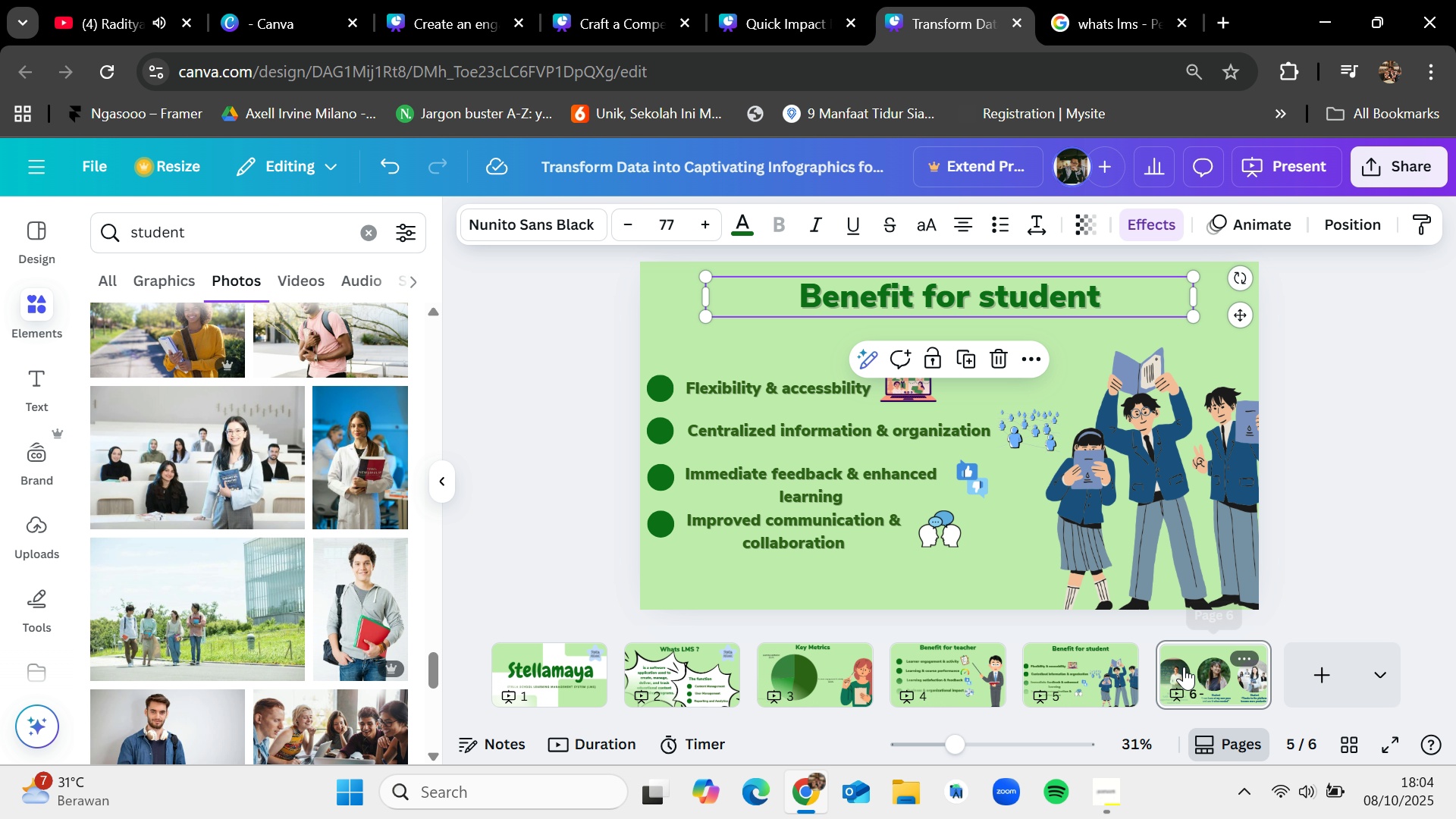 
key(Control+V)
 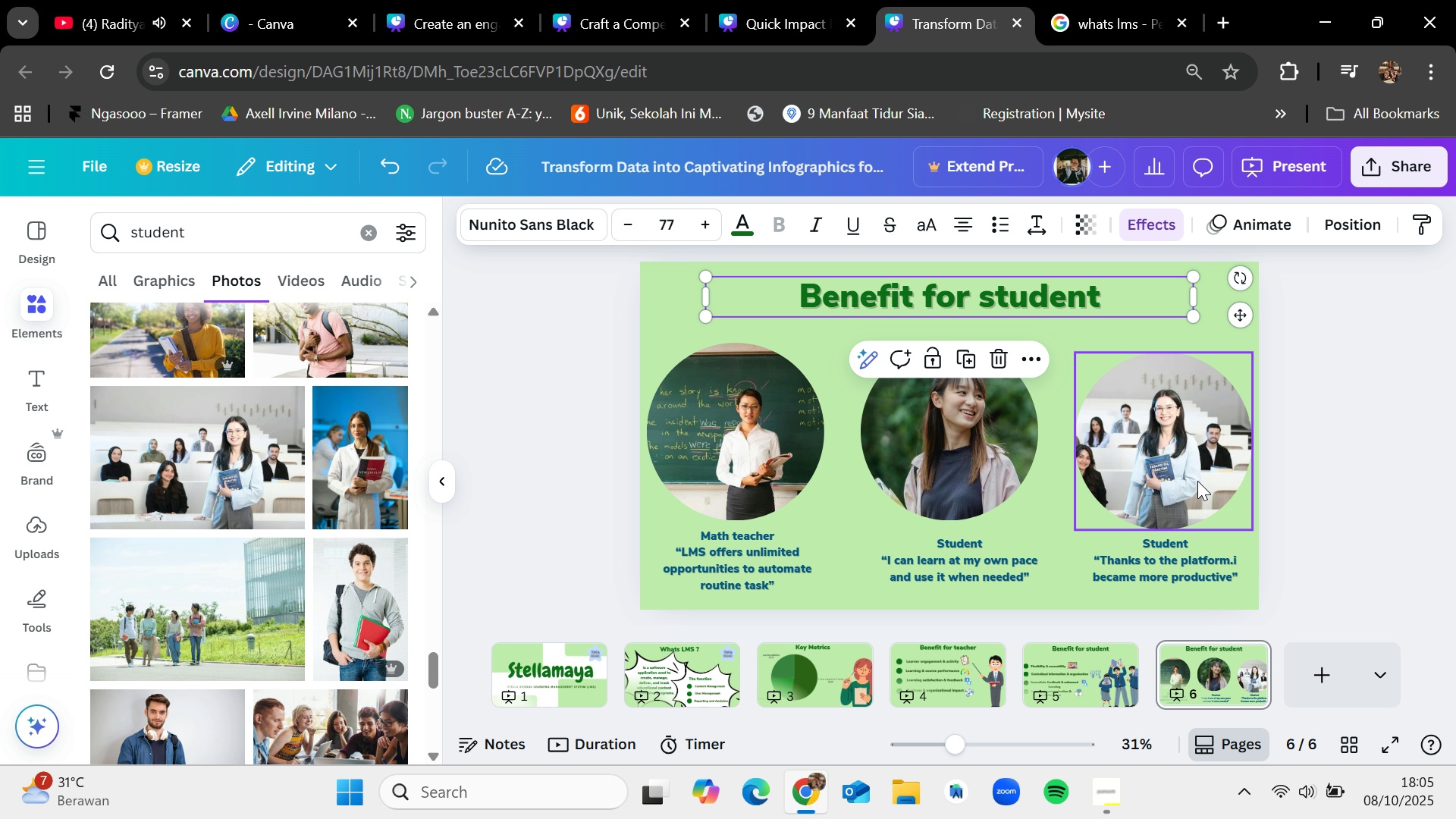 
wait(5.87)
 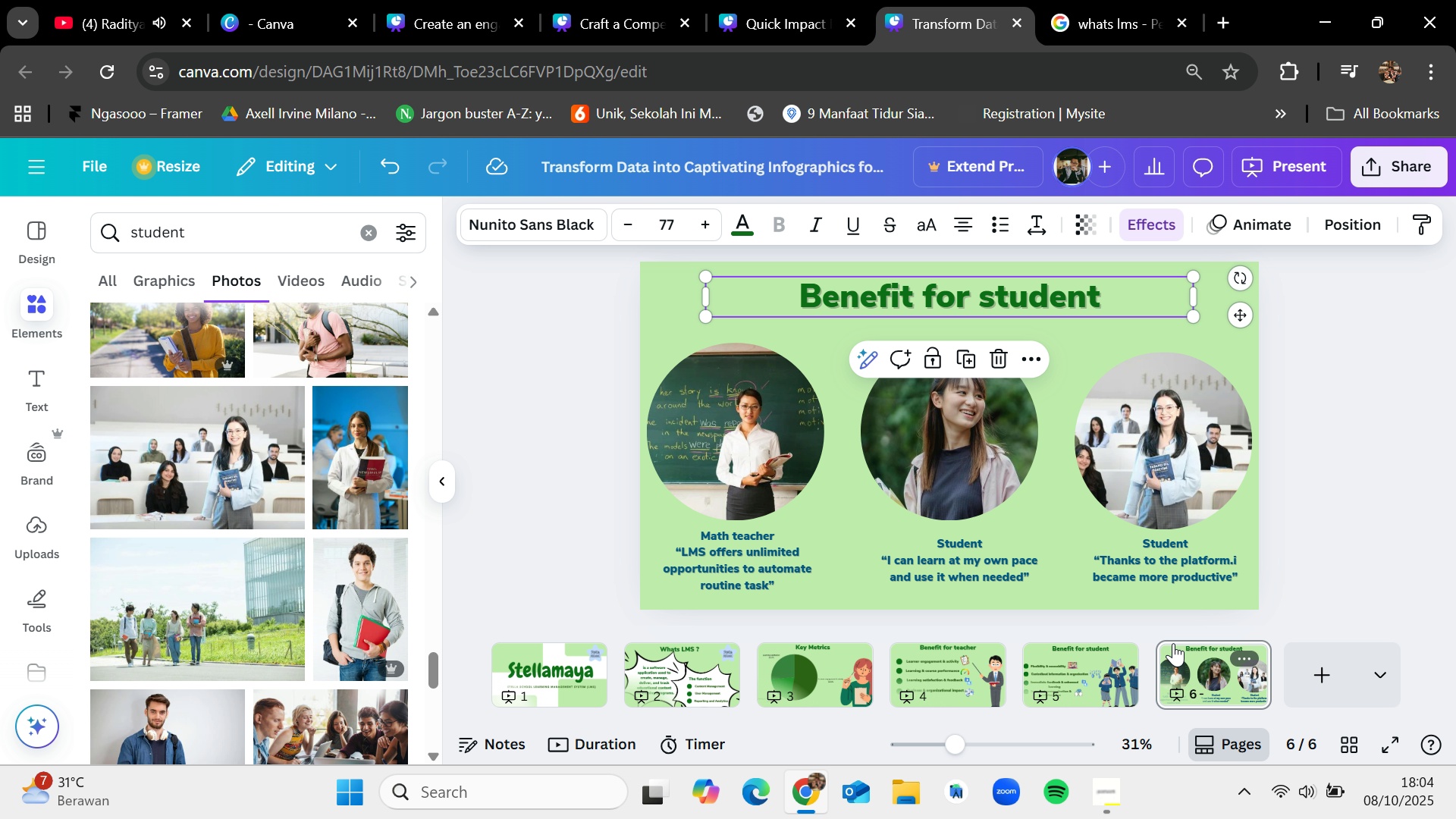 
left_click([1122, 791])
 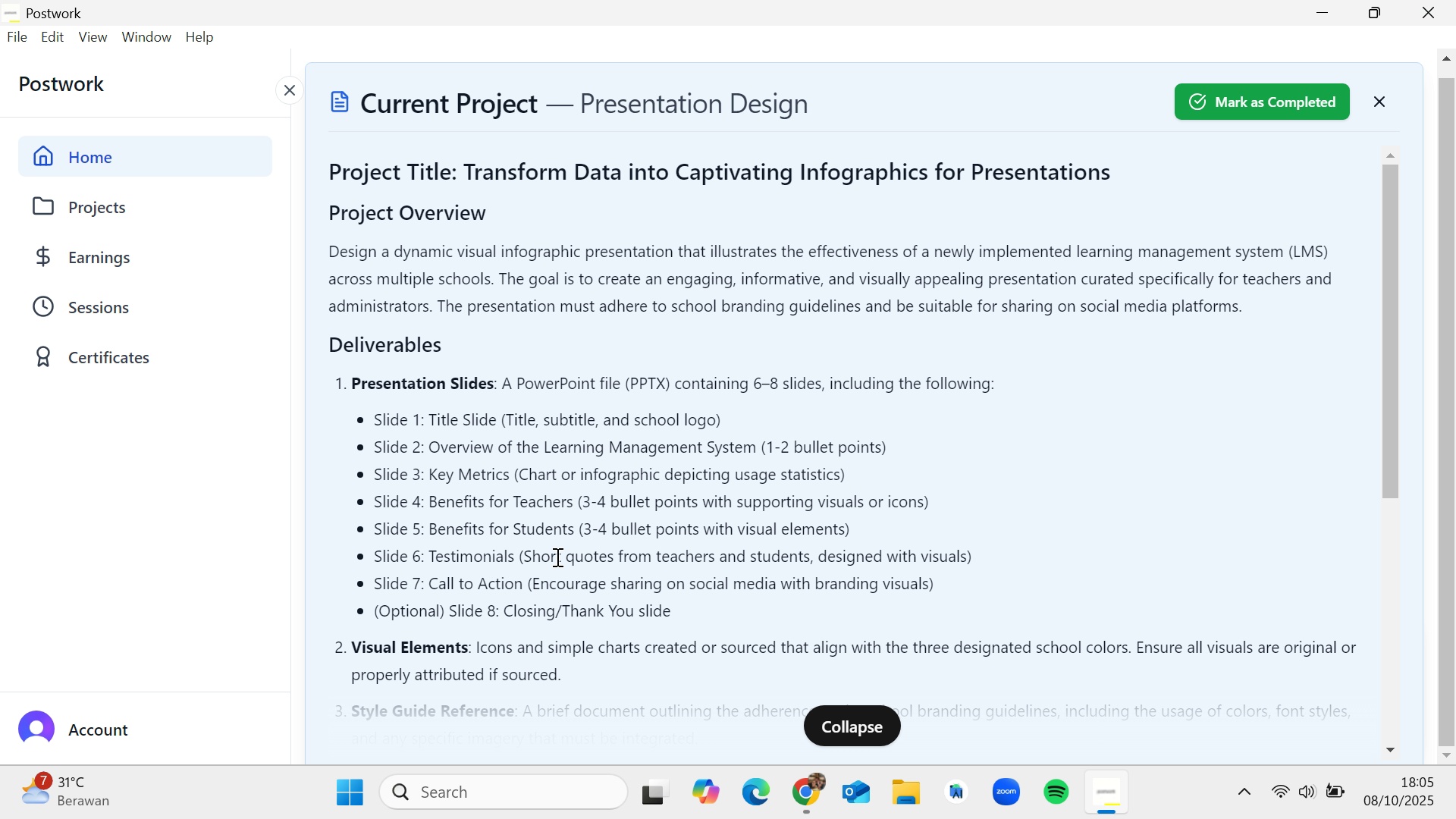 
left_click_drag(start_coordinate=[556, 554], to_coordinate=[568, 550])
 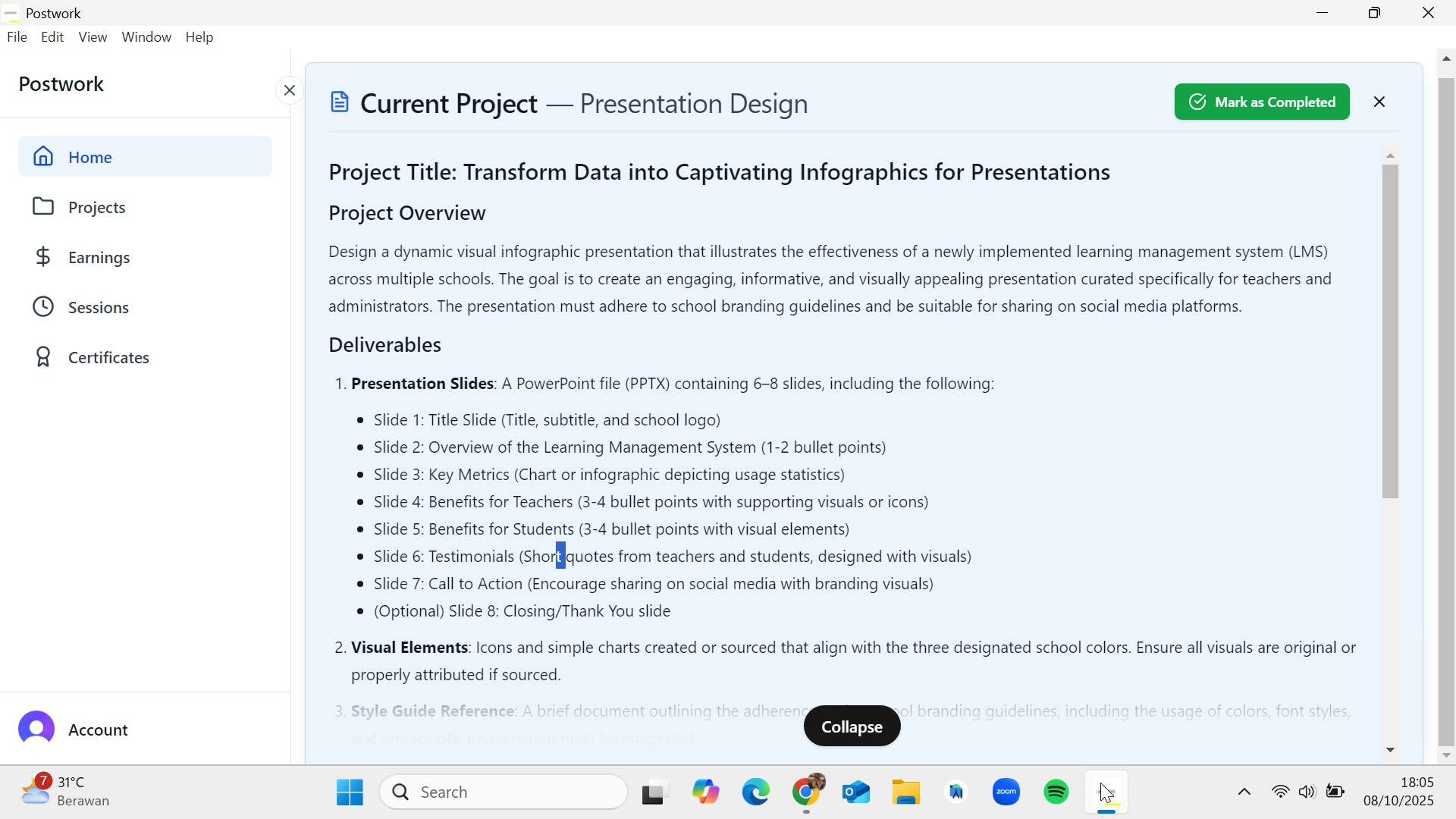 
left_click([1100, 783])
 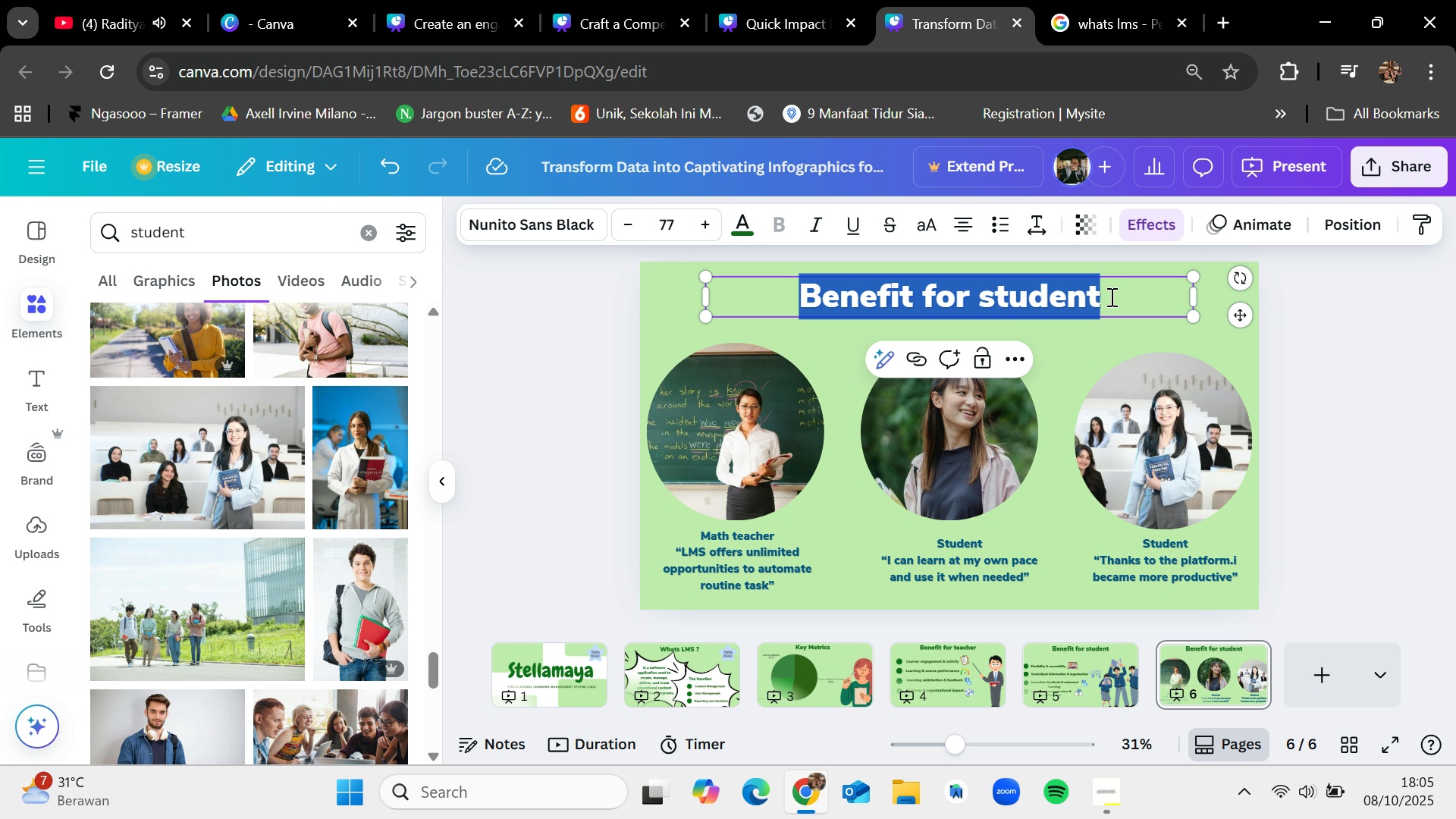 
key(Backspace)
type(tes)
key(Backspace)
key(Backspace)
key(Backspace)
type(Testimonials)
 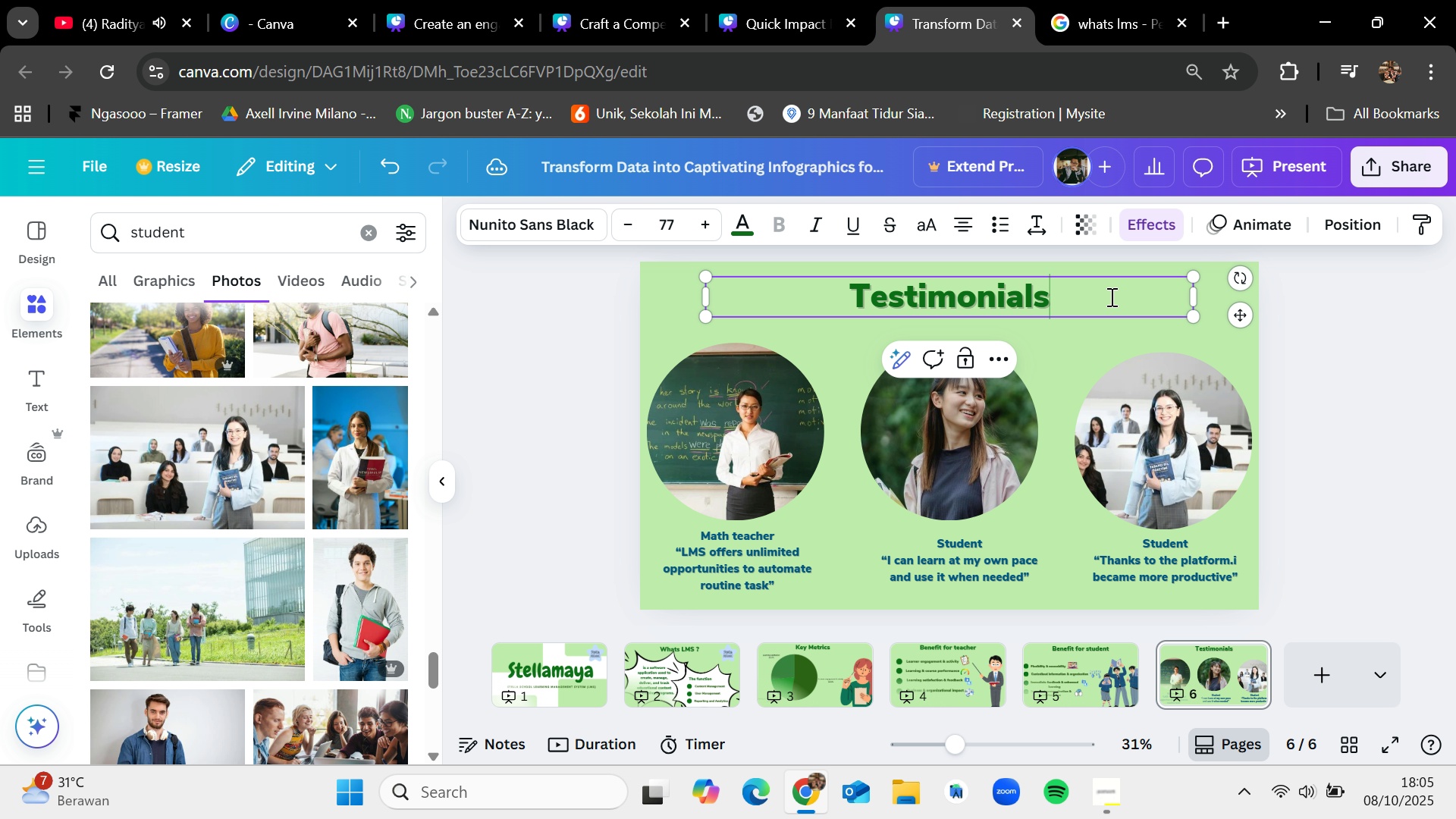 
left_click([1107, 789])
 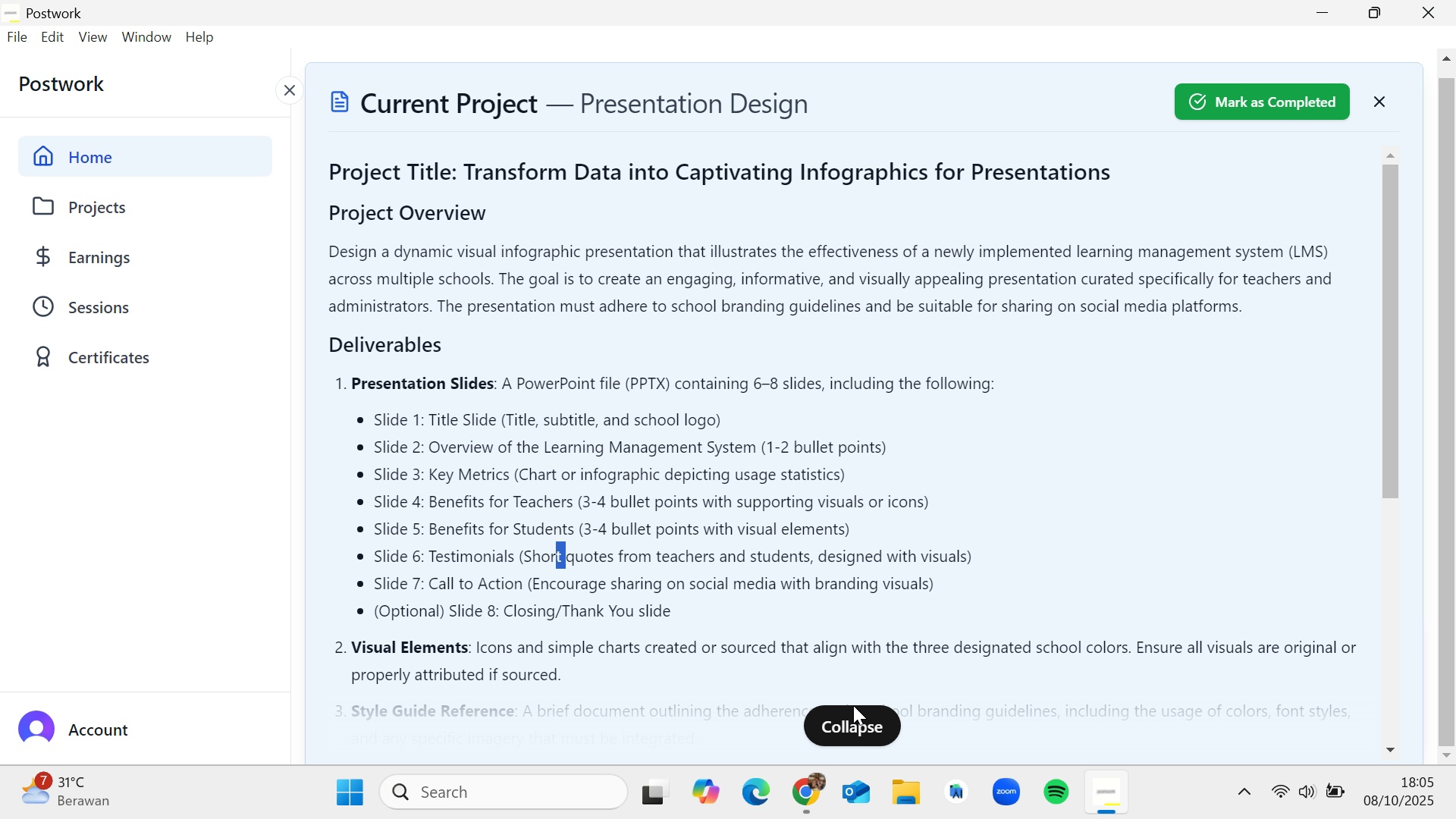 
left_click([855, 711])
 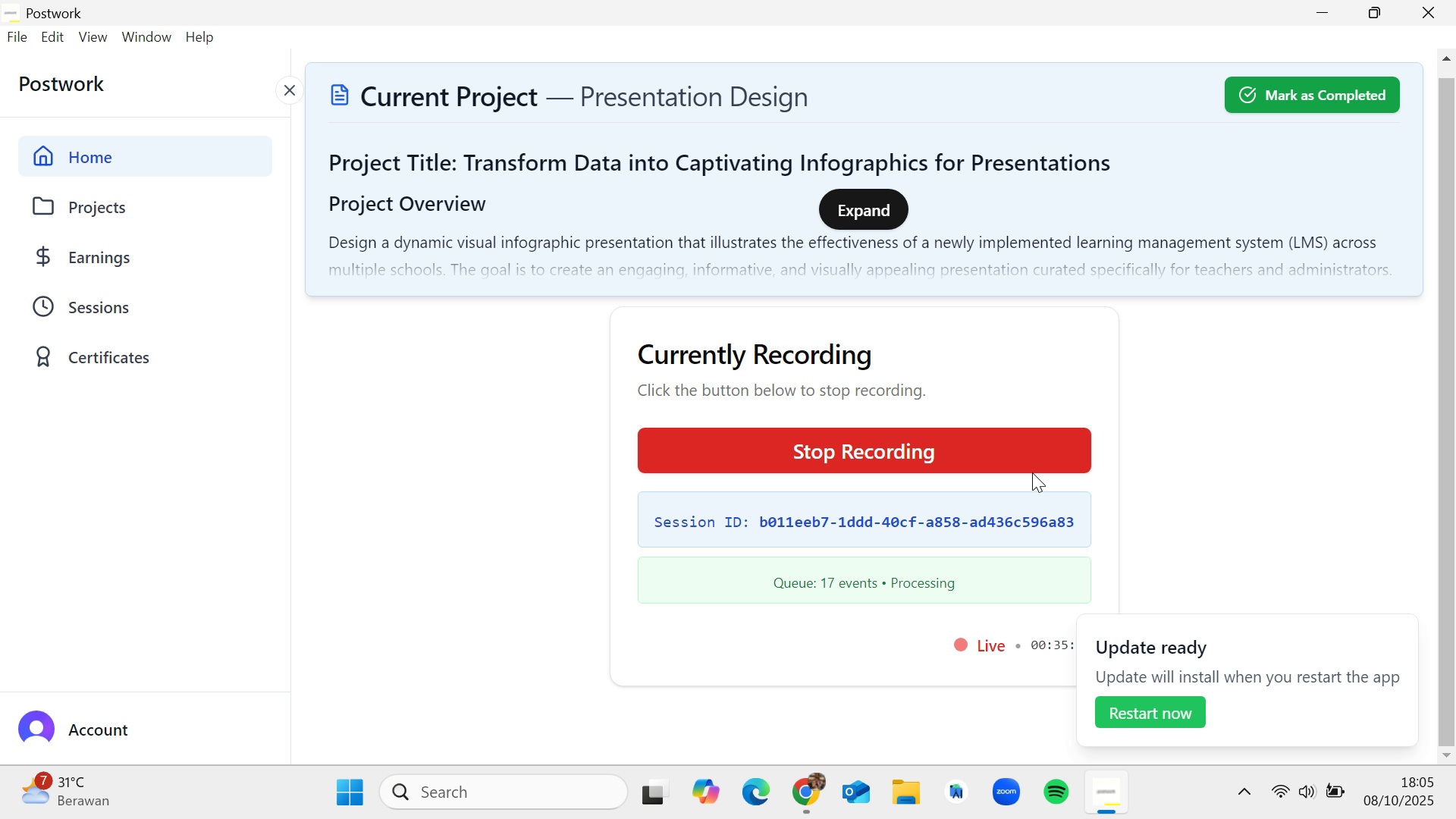 
scroll: coordinate [1064, 466], scroll_direction: down, amount: 1.0
 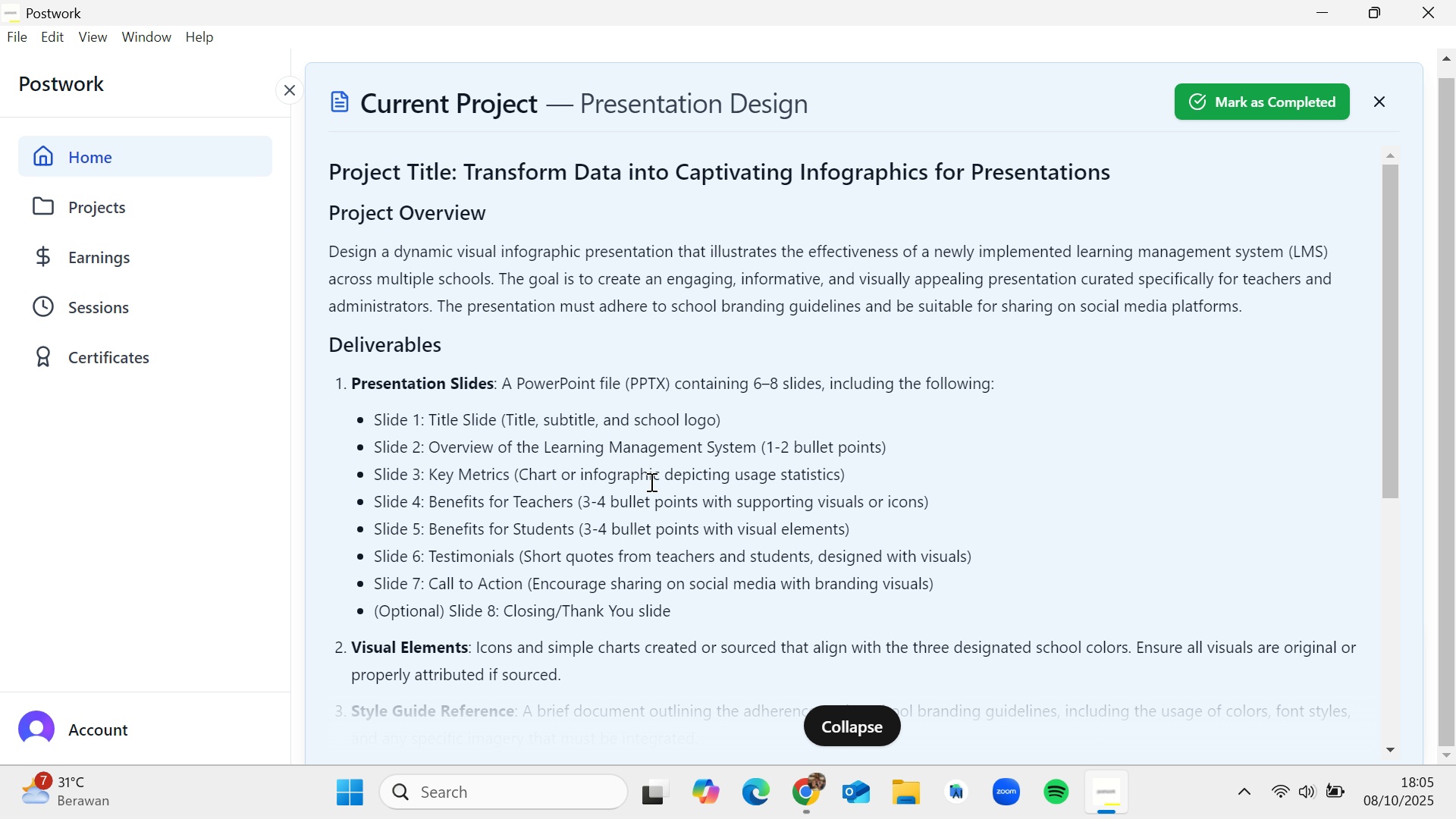 
left_click_drag(start_coordinate=[563, 592], to_coordinate=[882, 582])
 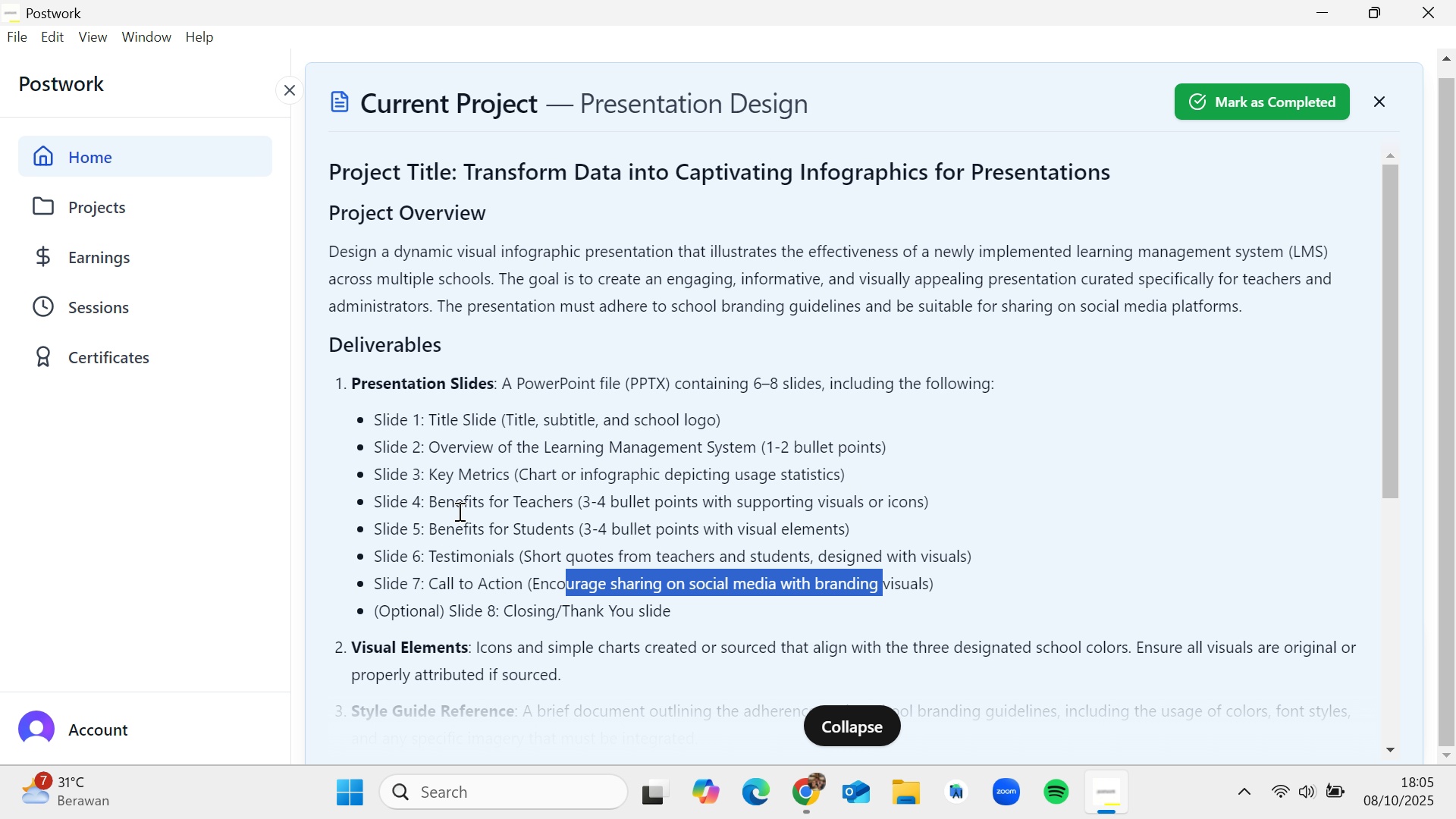 
wait(19.64)
 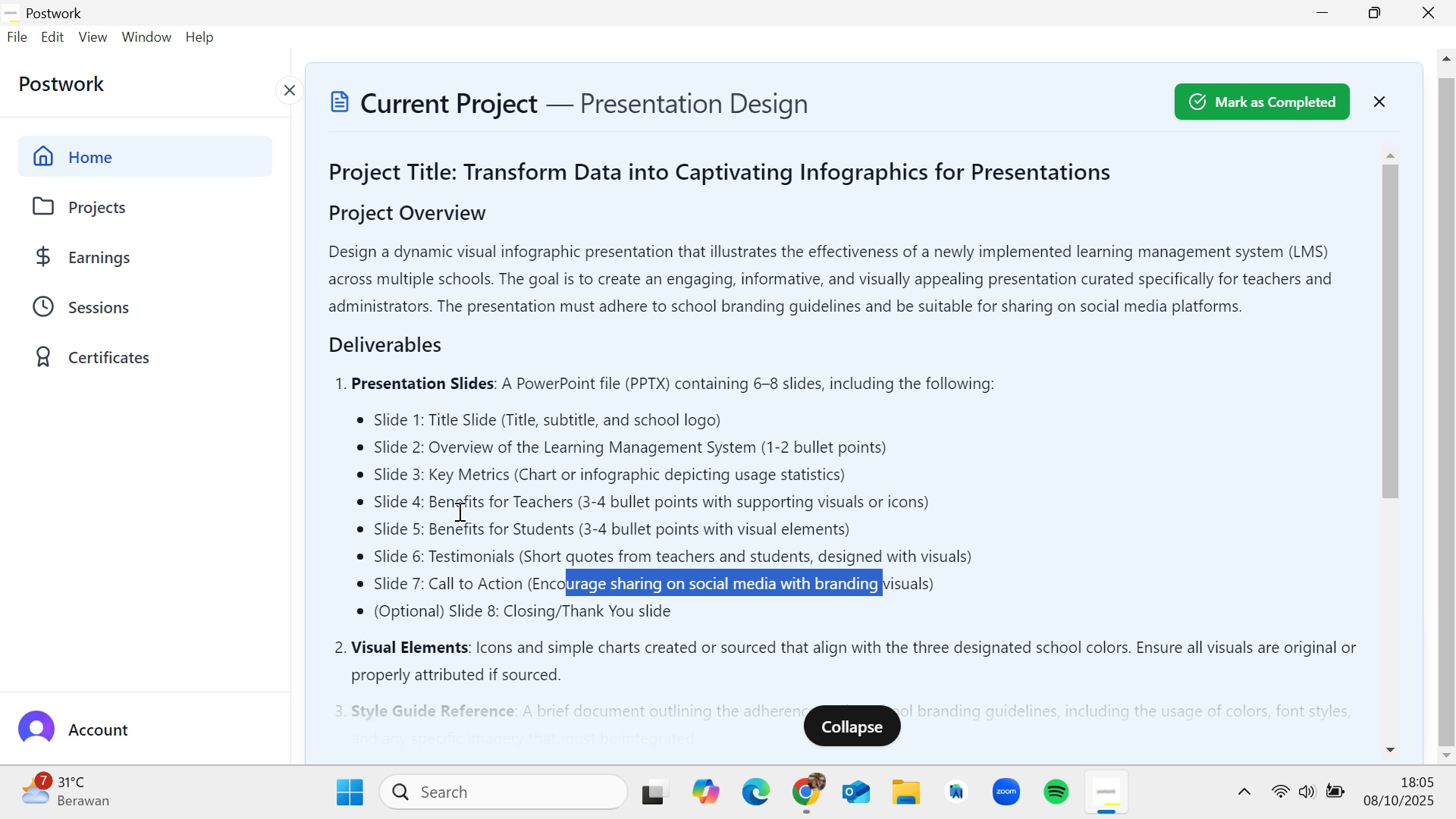 
left_click([820, 793])
 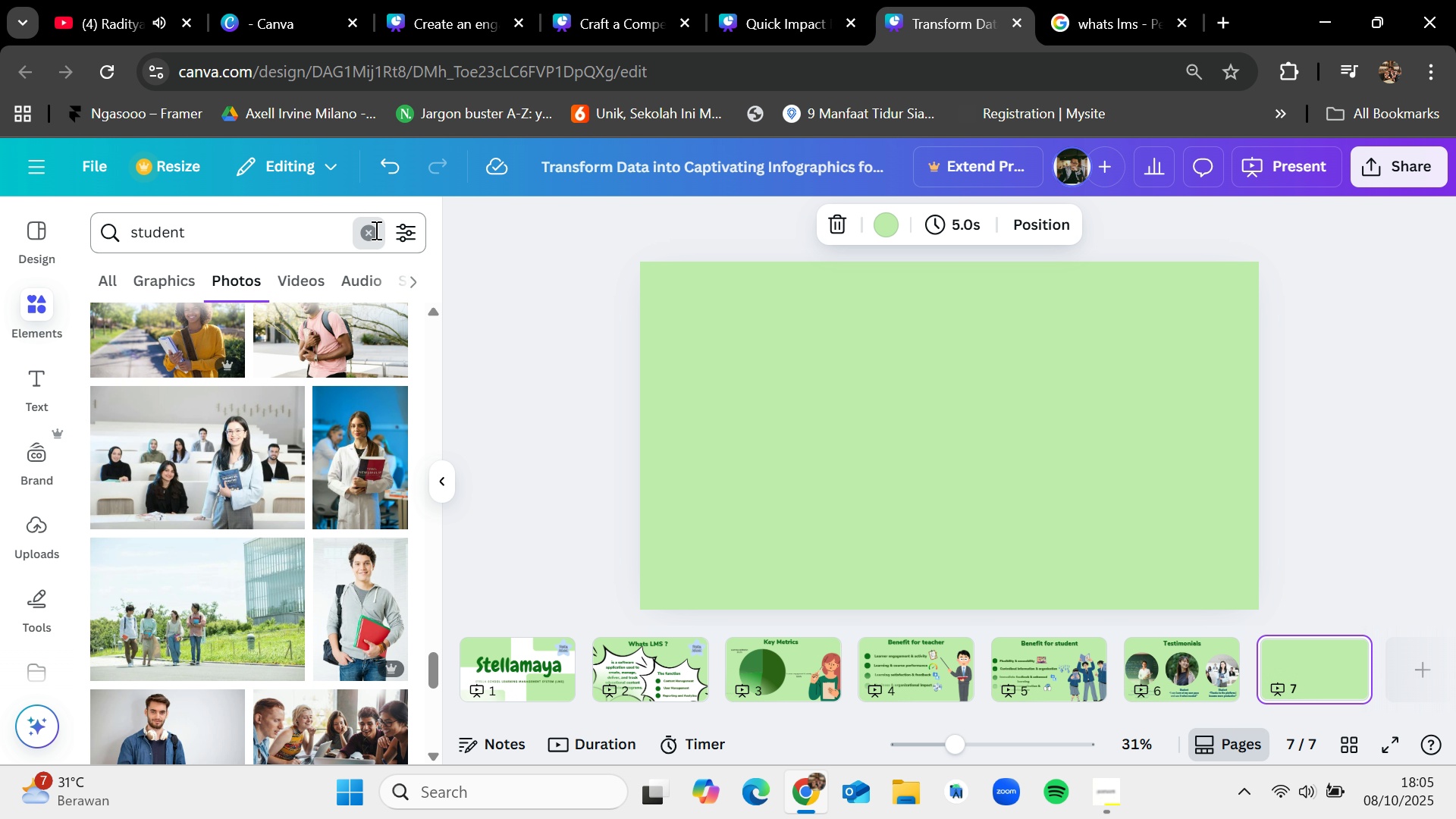 
type(telling)
 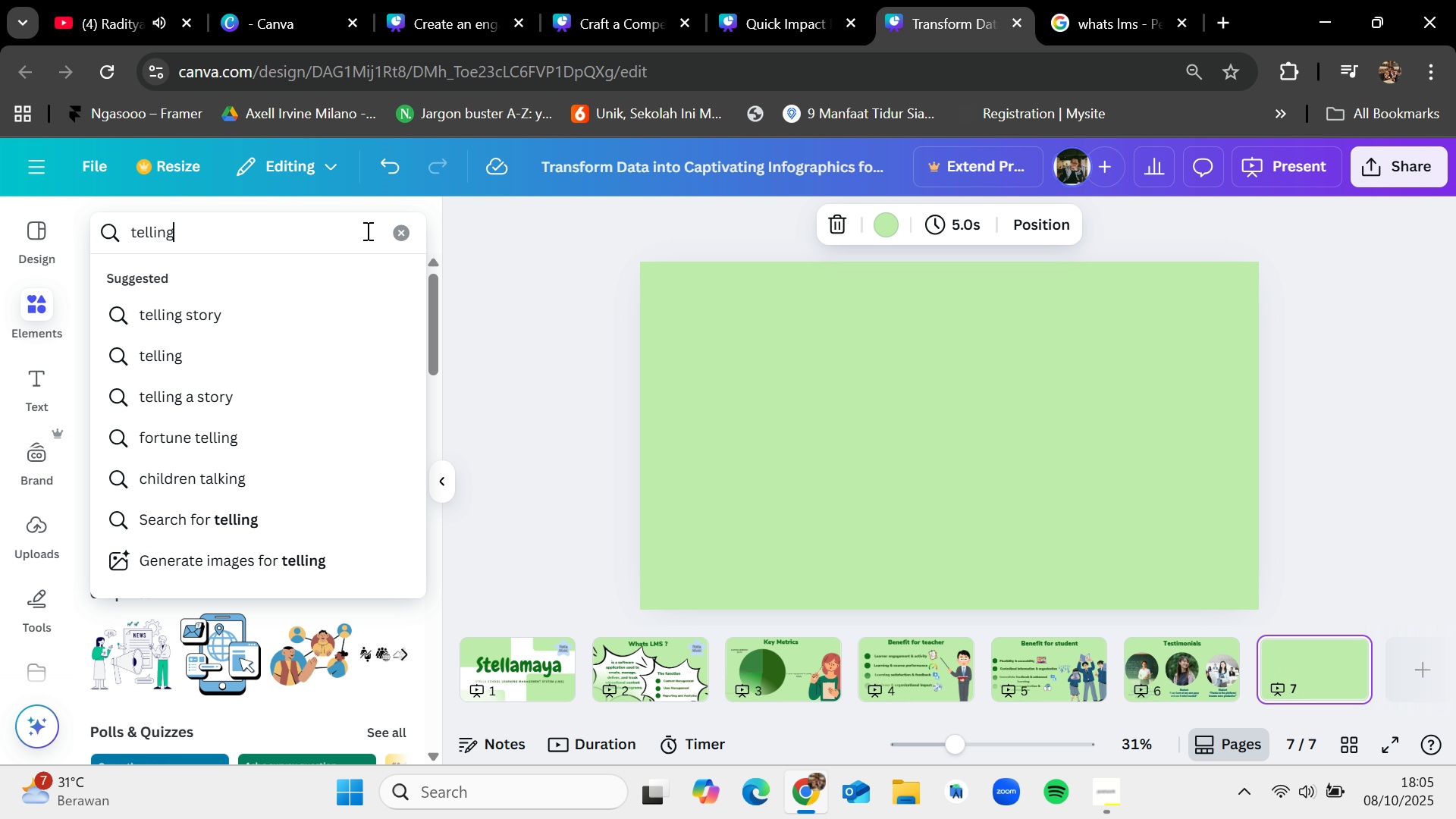 
key(Enter)
 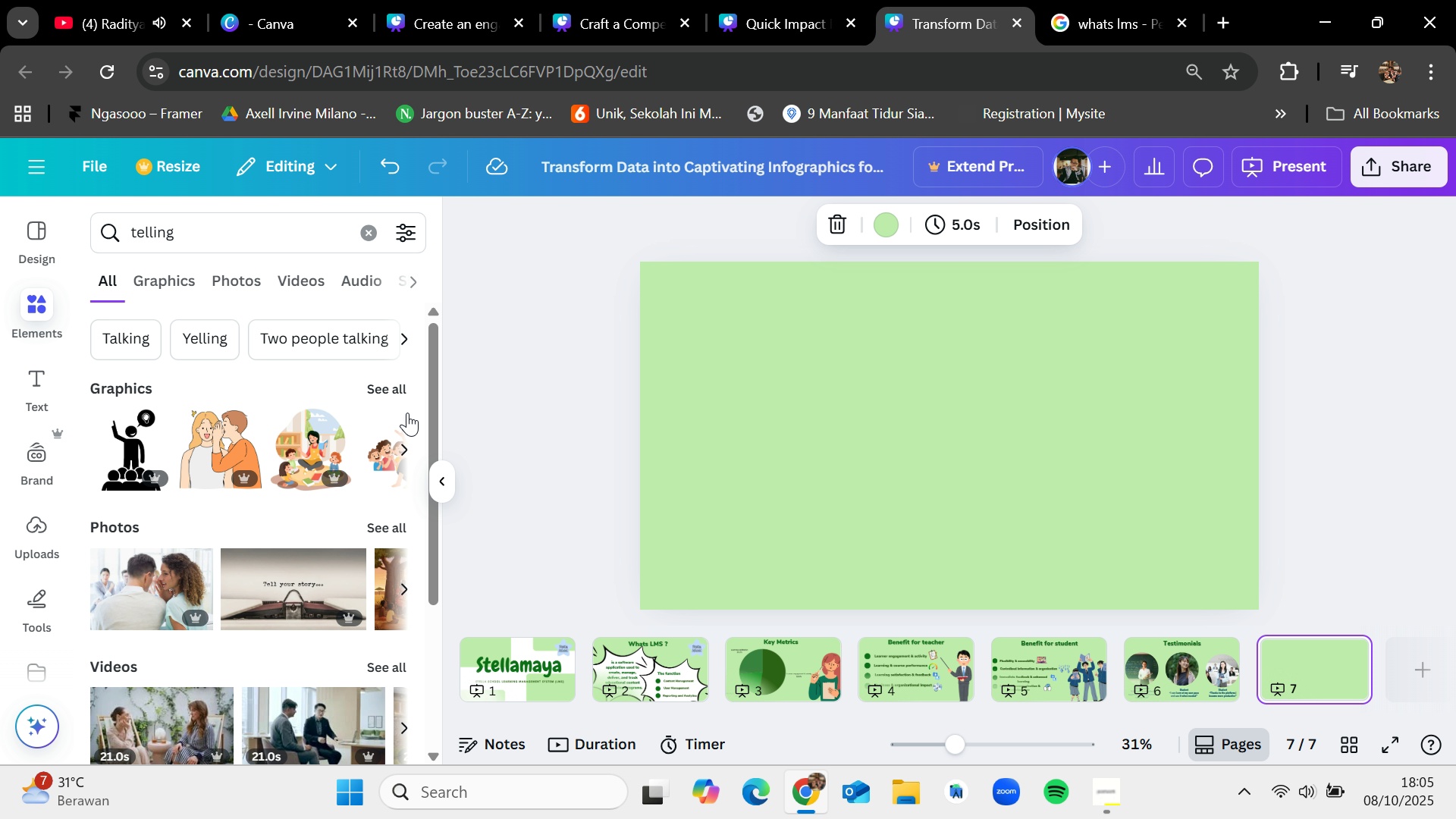 
left_click([399, 389])
 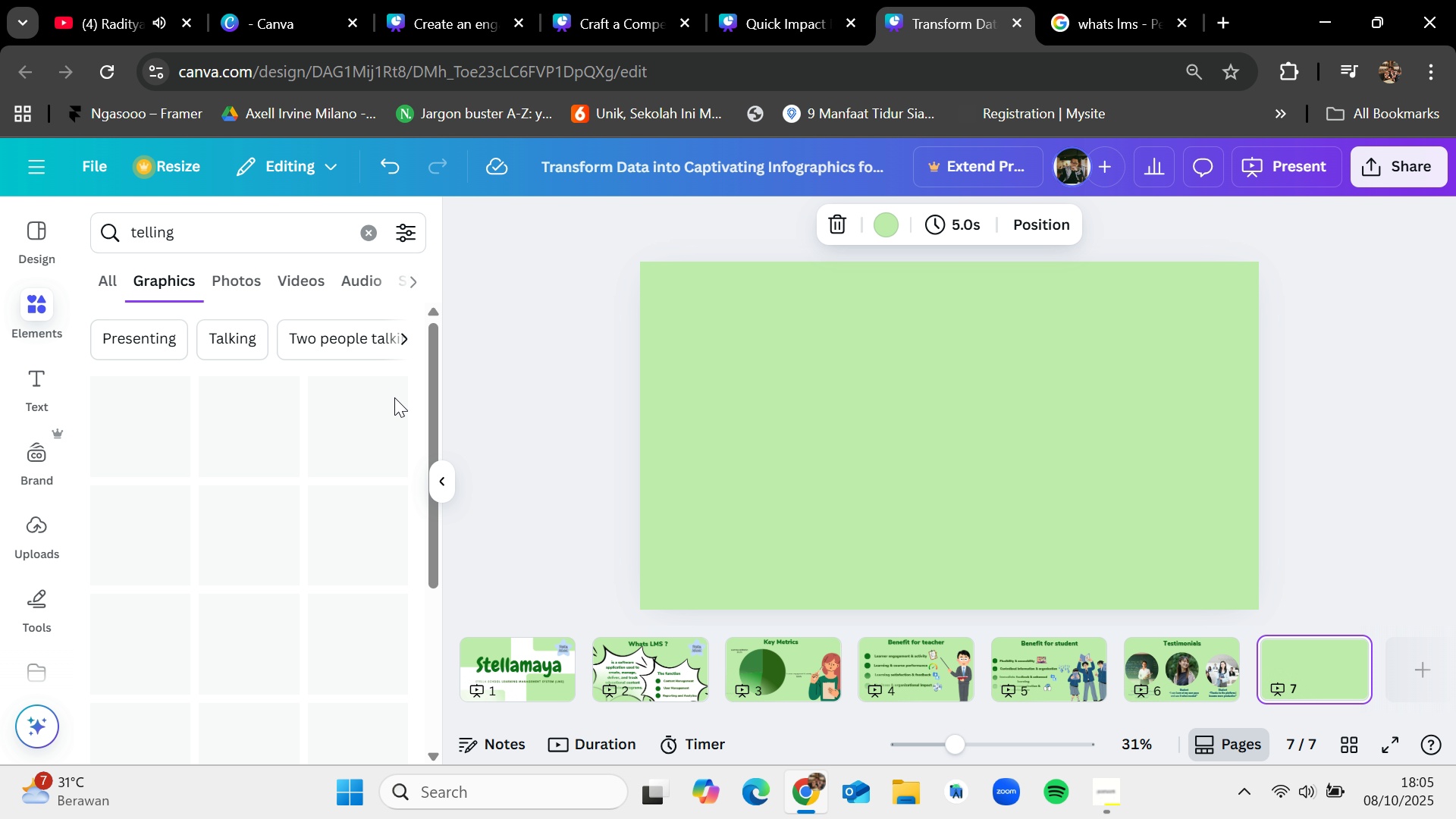 
mouse_move([376, 419])
 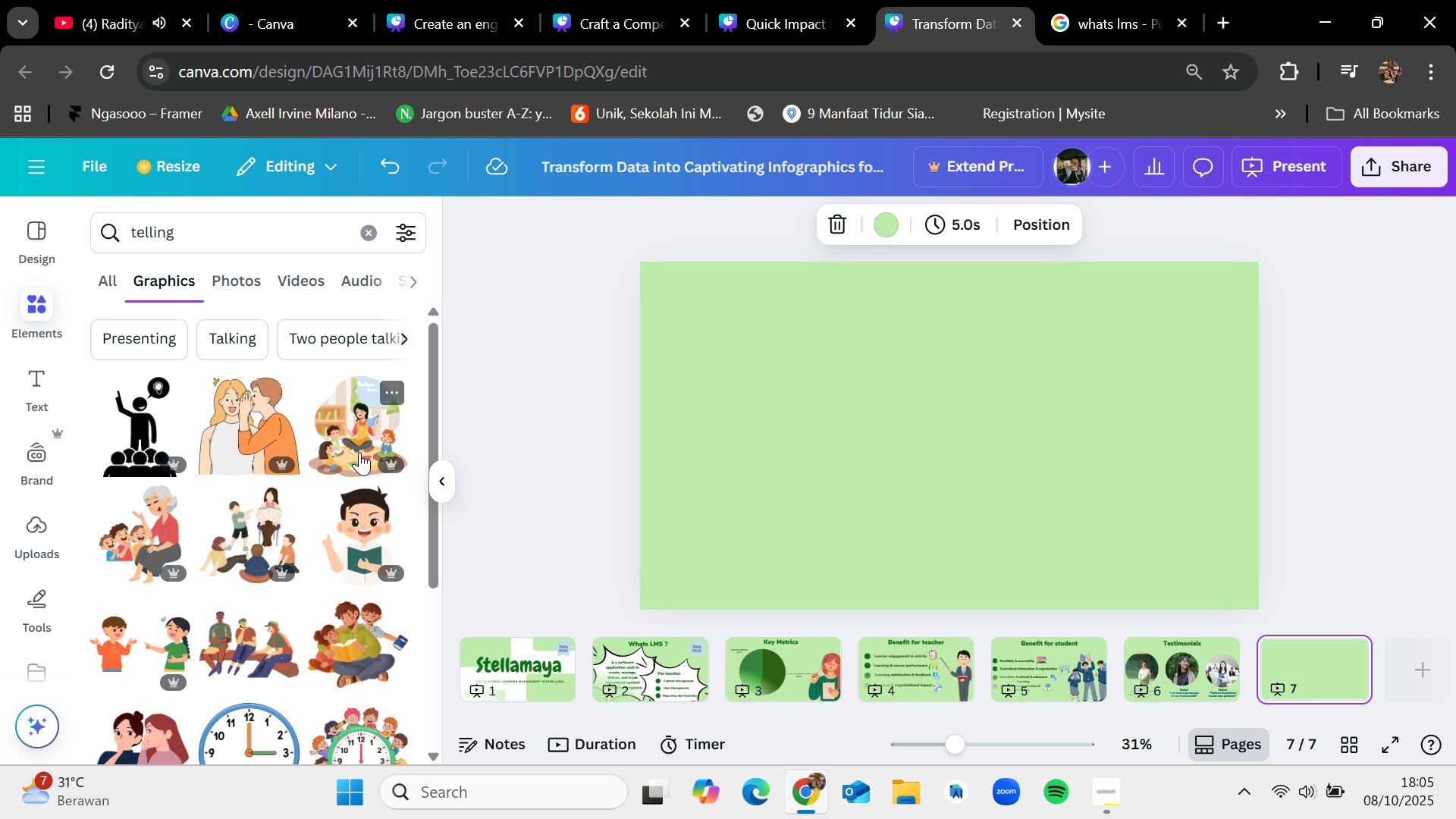 
scroll: coordinate [231, 625], scroll_direction: down, amount: 5.0
 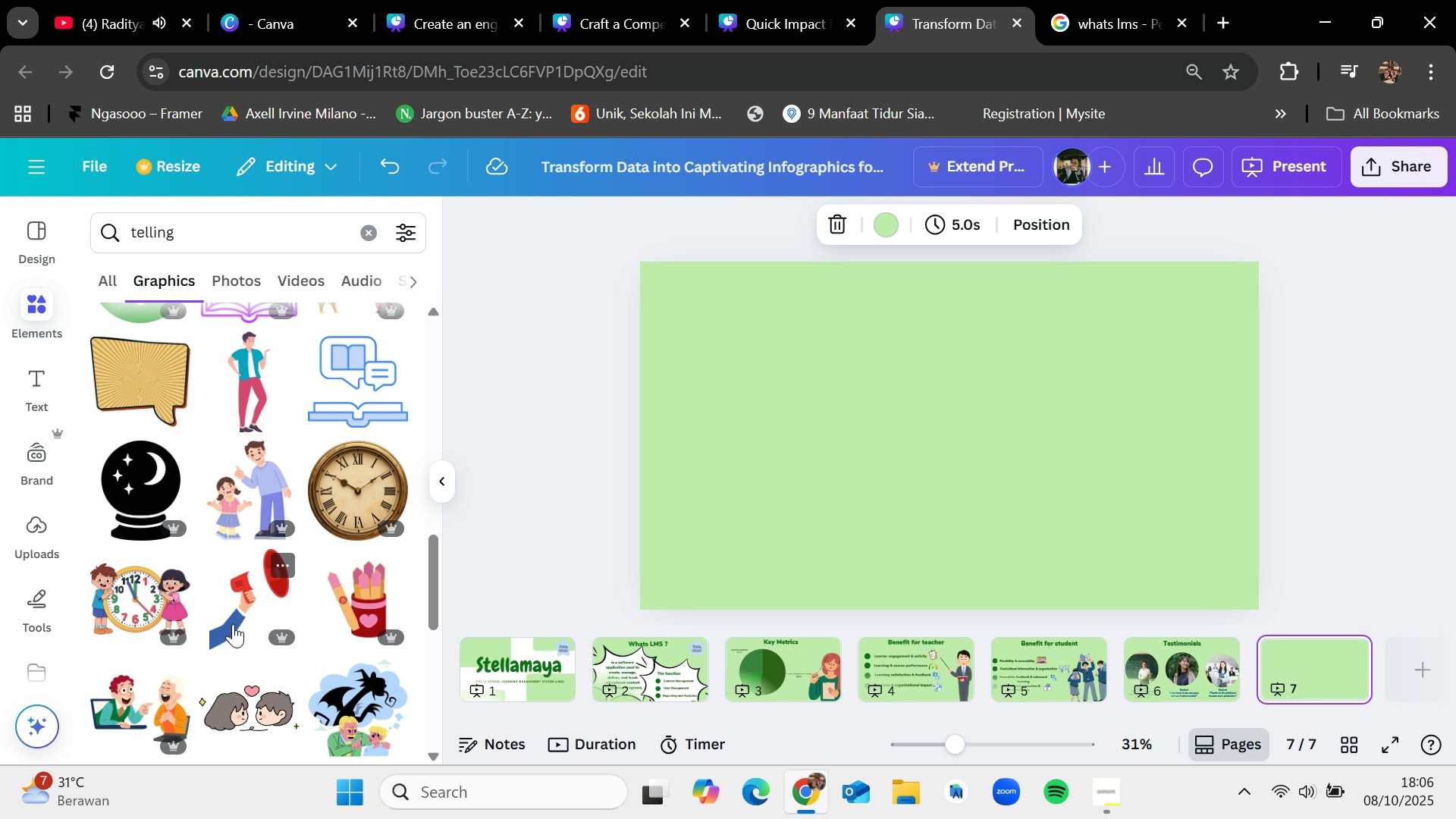 
scroll: coordinate [234, 623], scroll_direction: up, amount: 10.0
 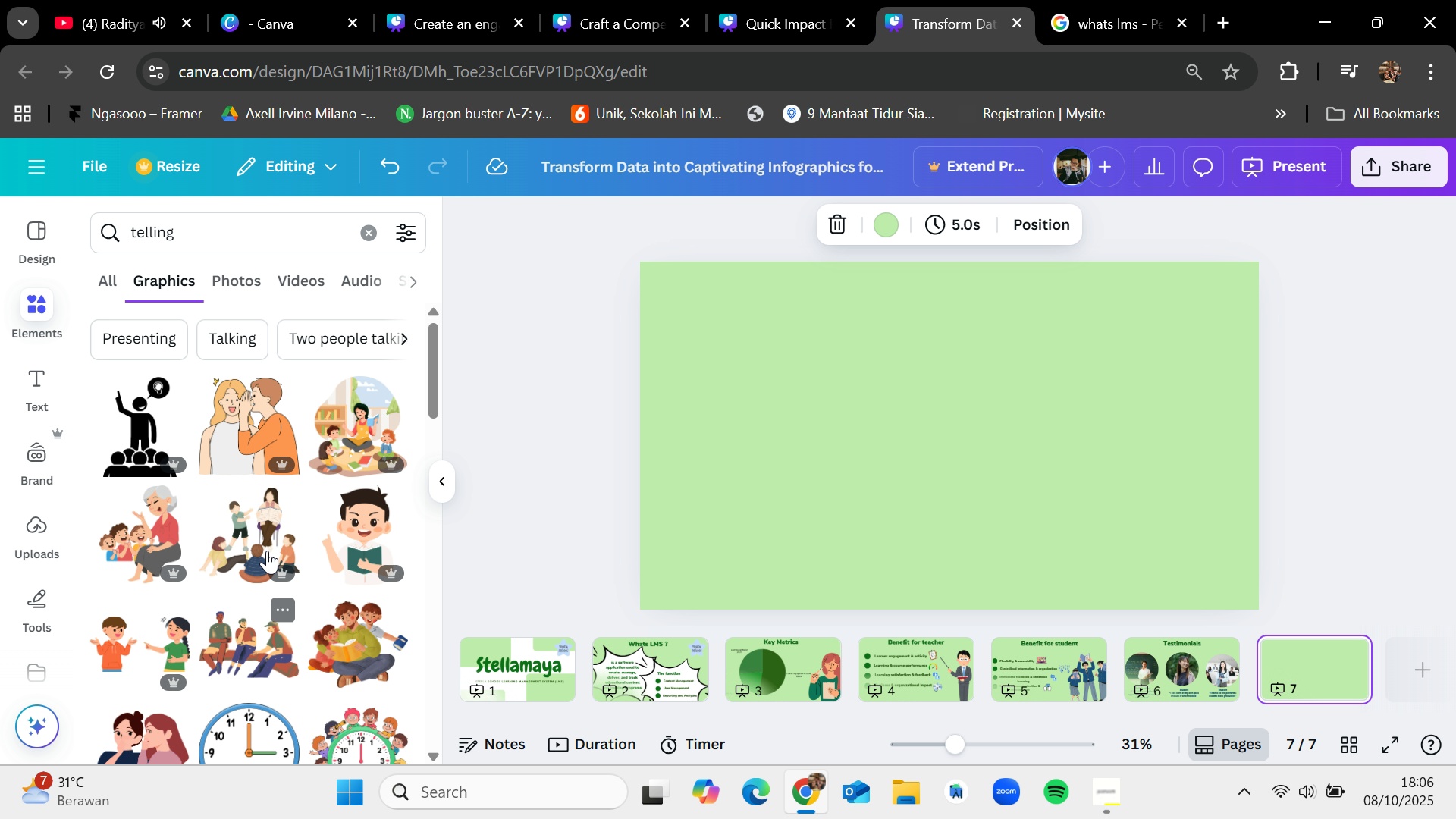 
mouse_move([254, 449])
 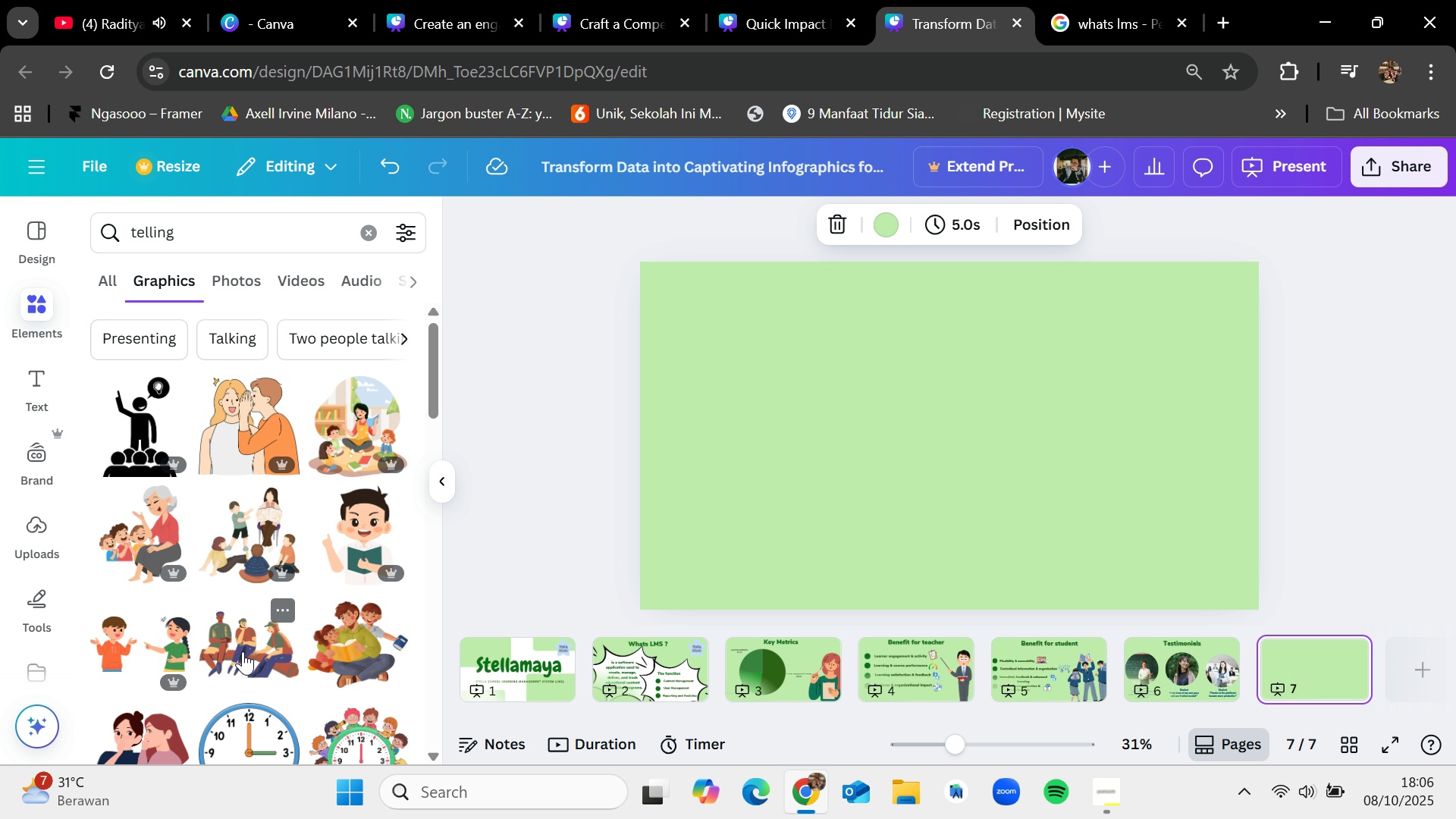 
left_click_drag(start_coordinate=[243, 649], to_coordinate=[680, 362])
 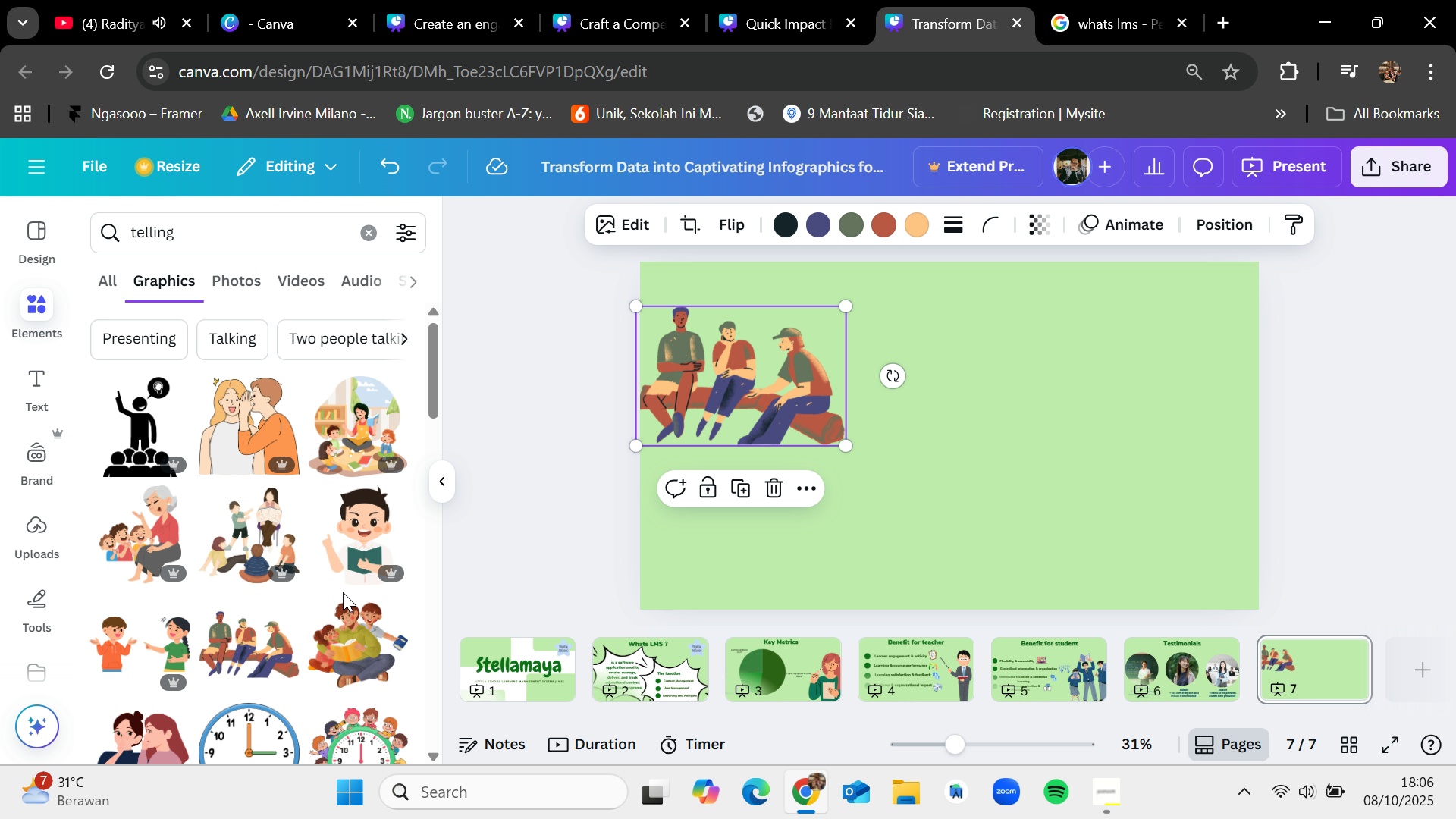 
scroll: coordinate [343, 593], scroll_direction: down, amount: 2.0
 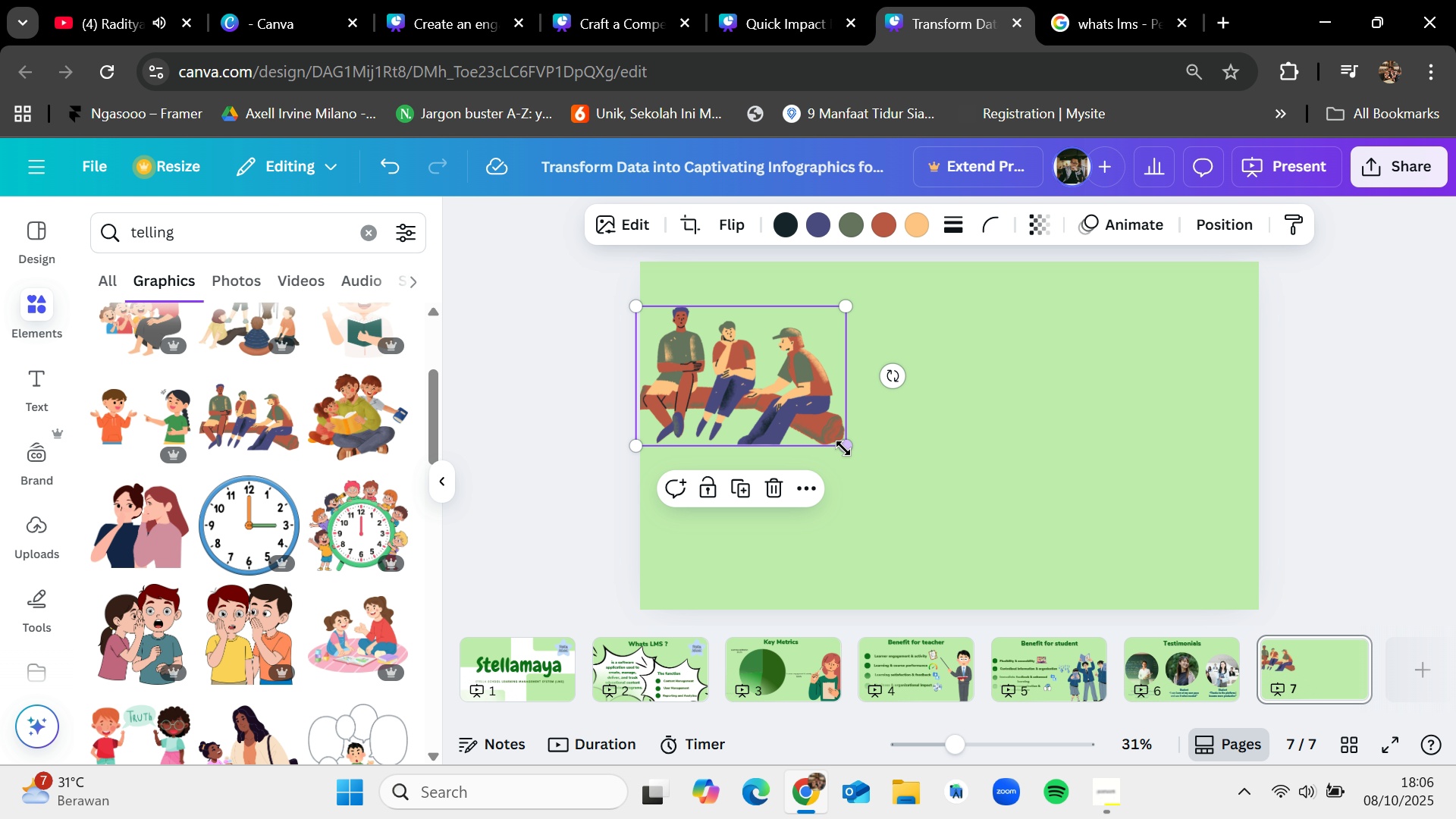 
left_click_drag(start_coordinate=[846, 448], to_coordinate=[981, 532])
 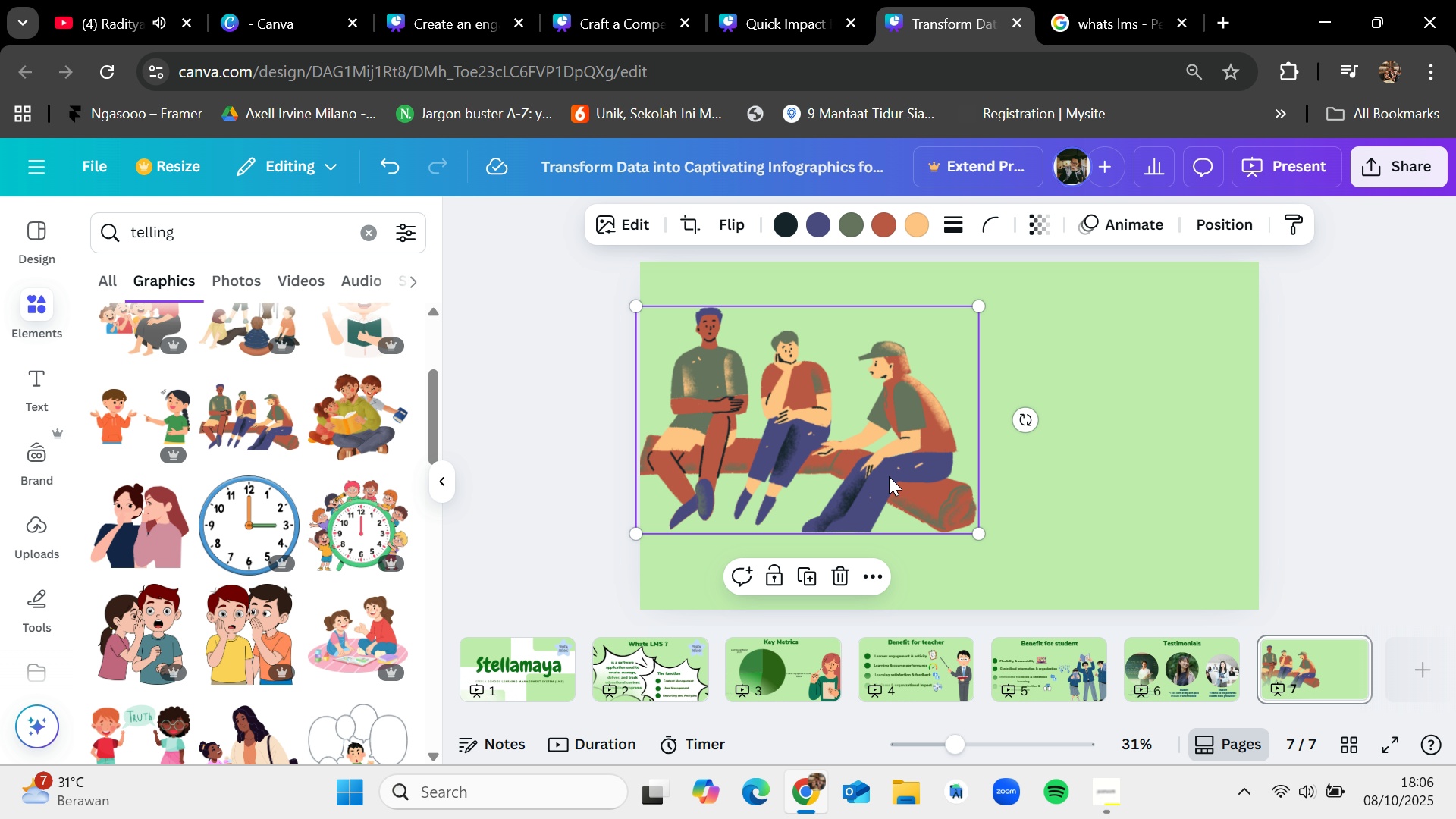 
left_click_drag(start_coordinate=[889, 476], to_coordinate=[882, 488])
 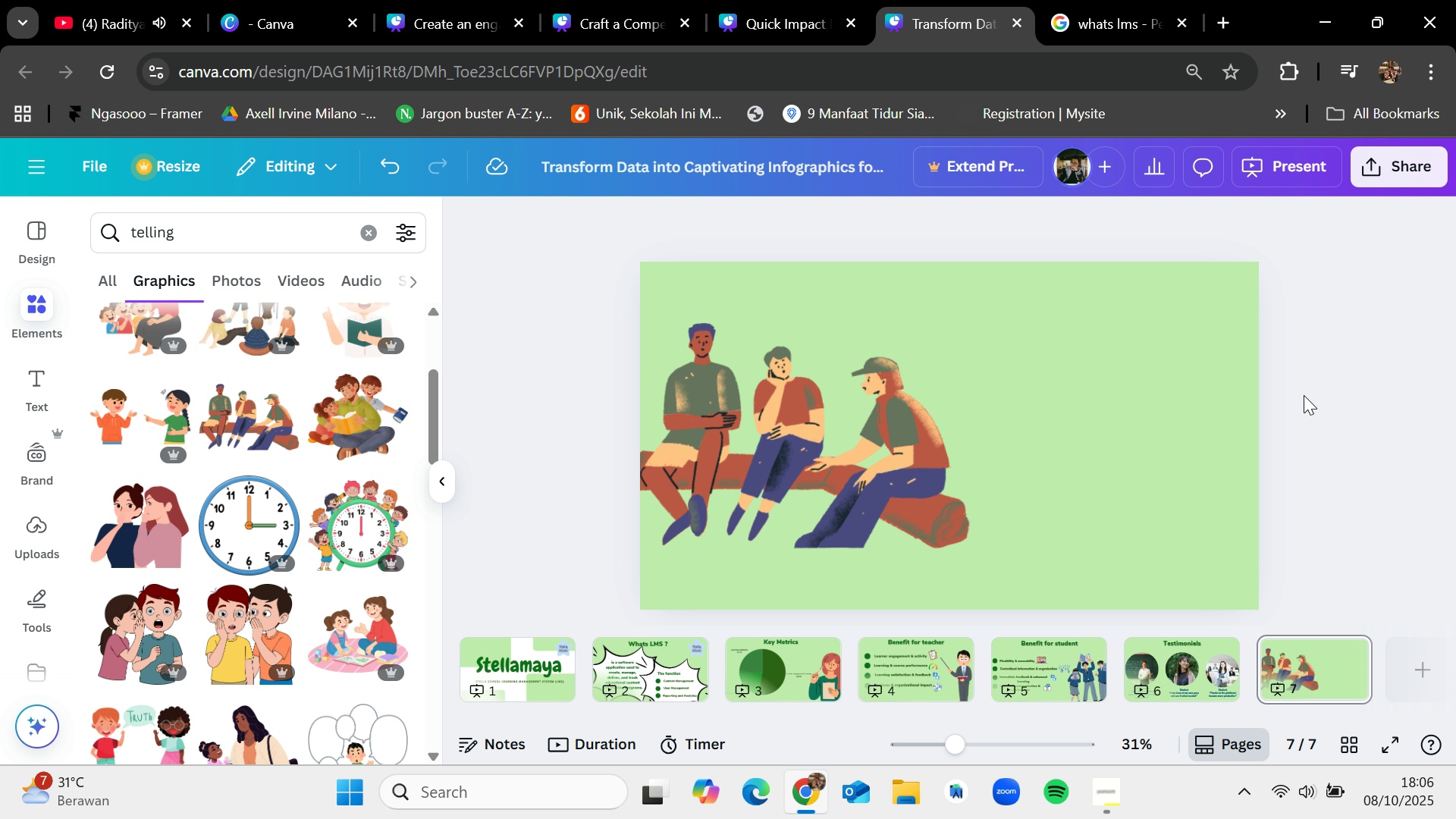 
left_click([1037, 644])
 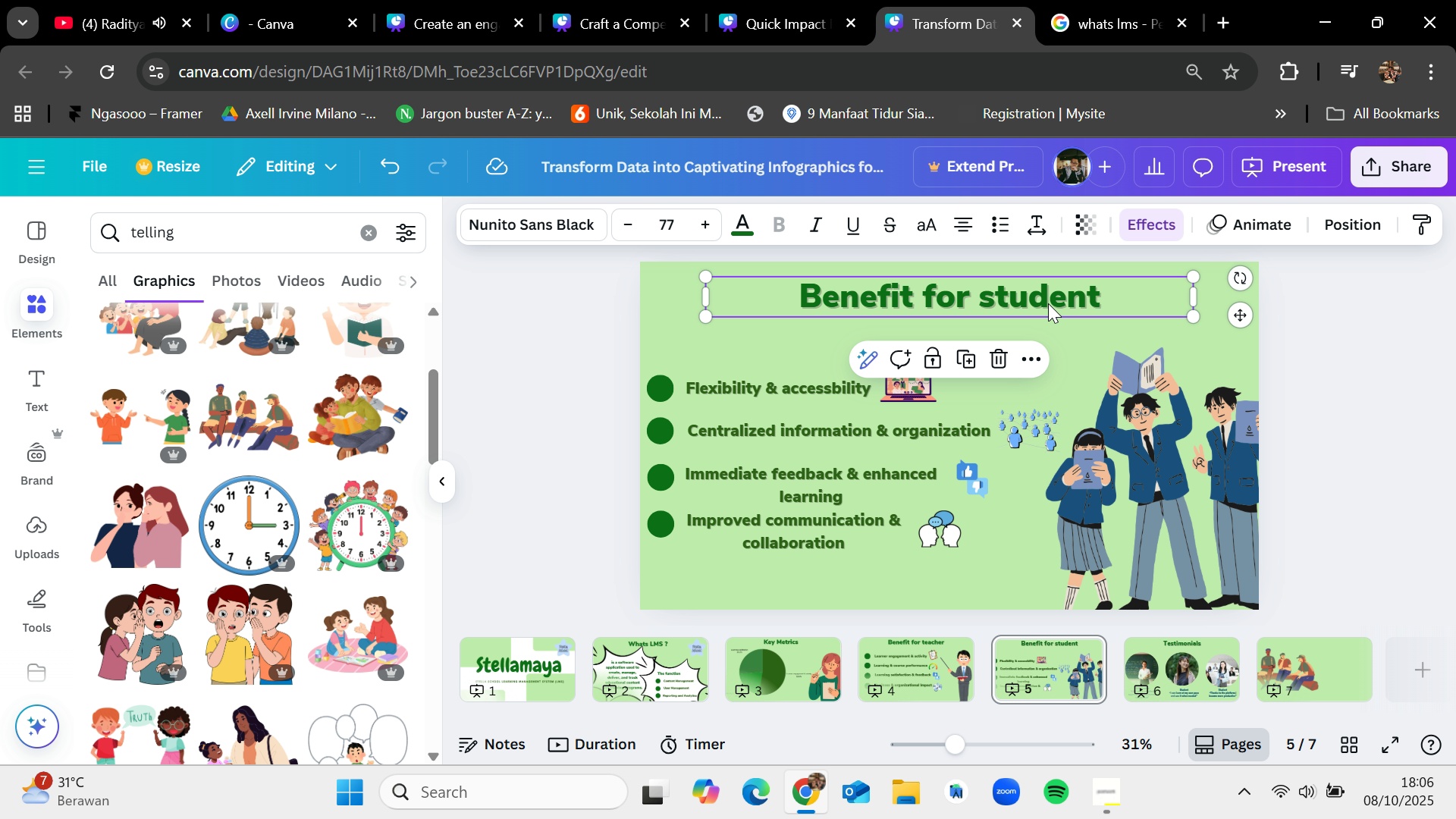 
key(Control+C)
 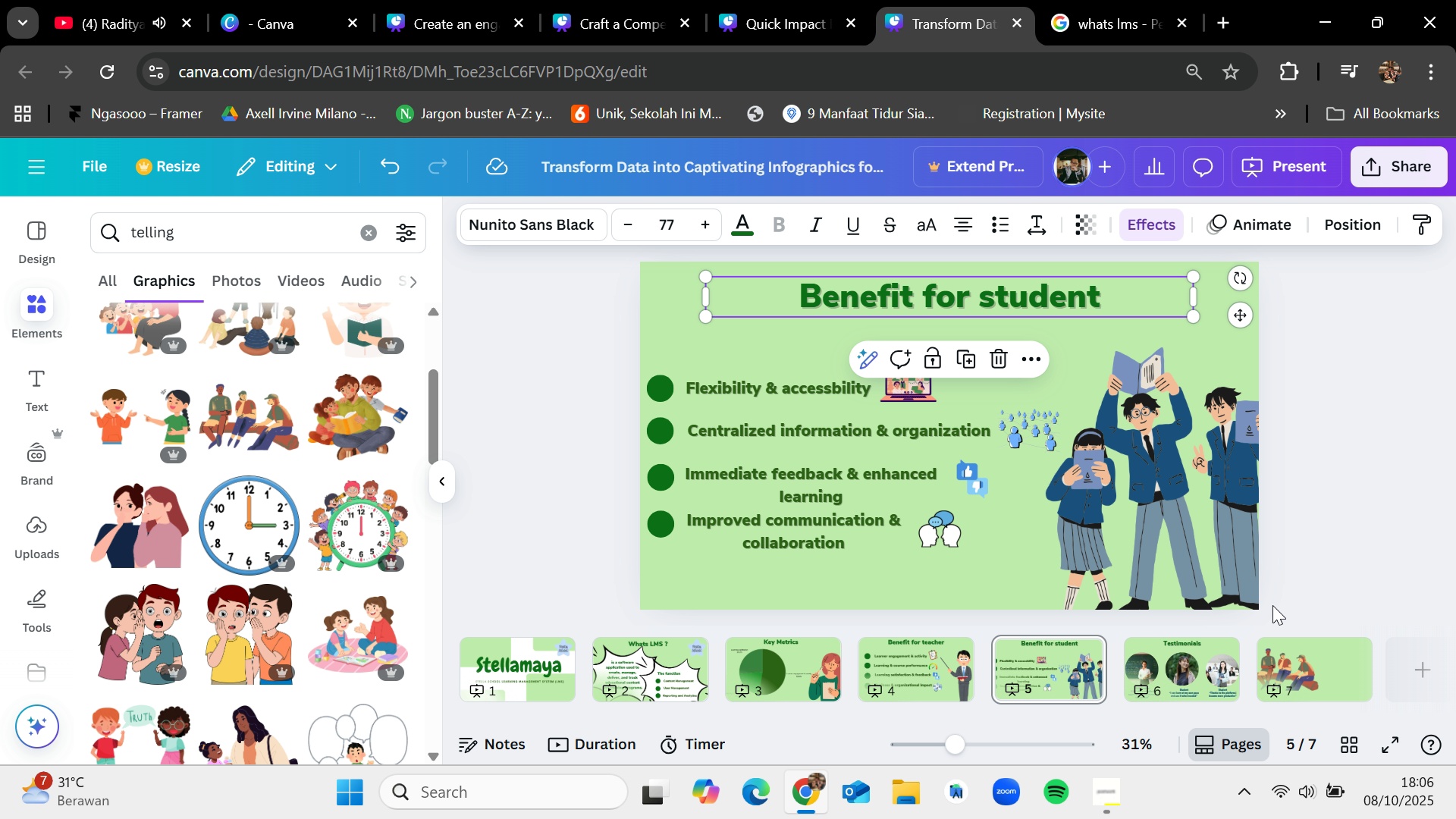 
left_click([1316, 669])
 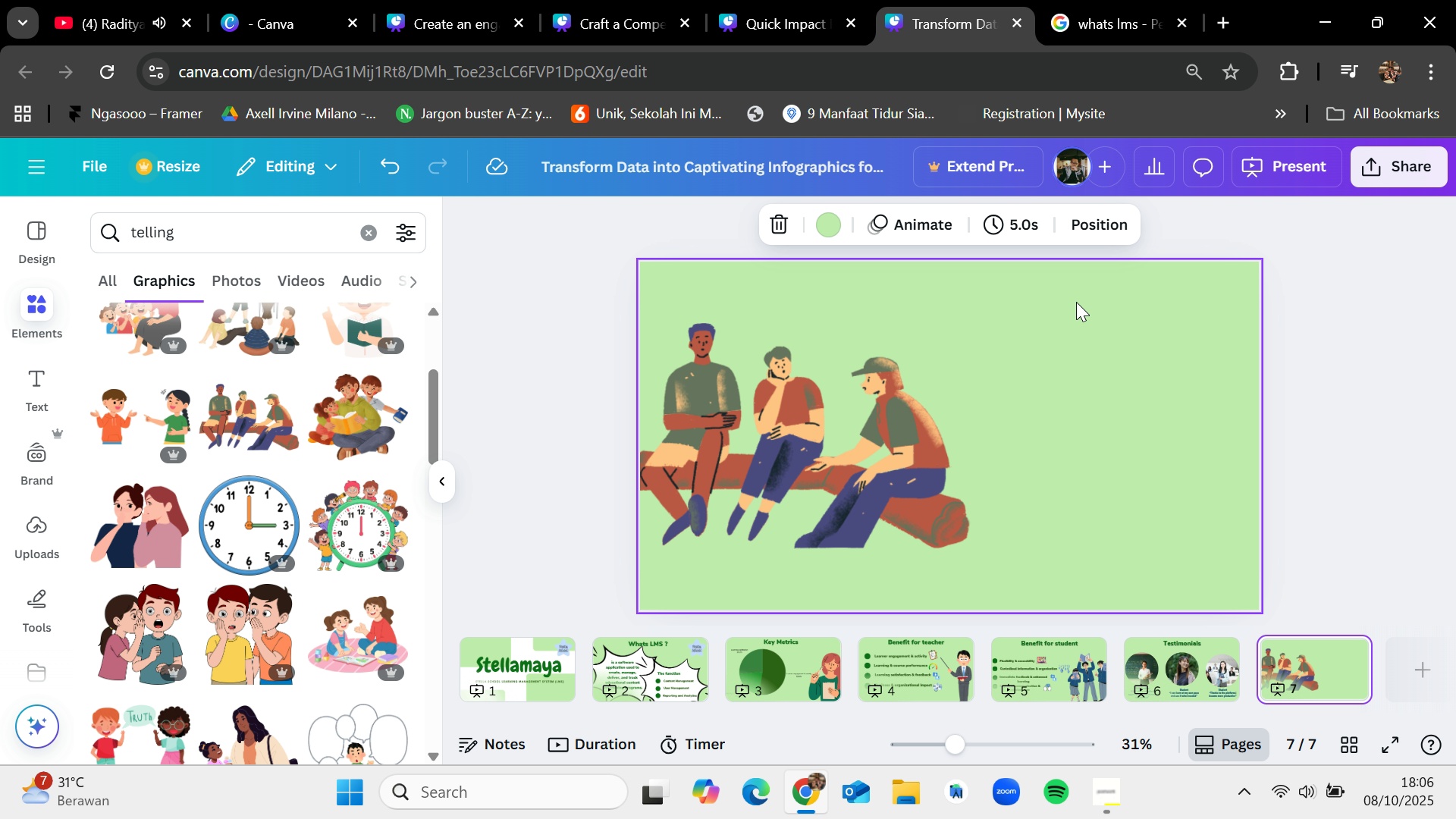 
key(Control+V)
 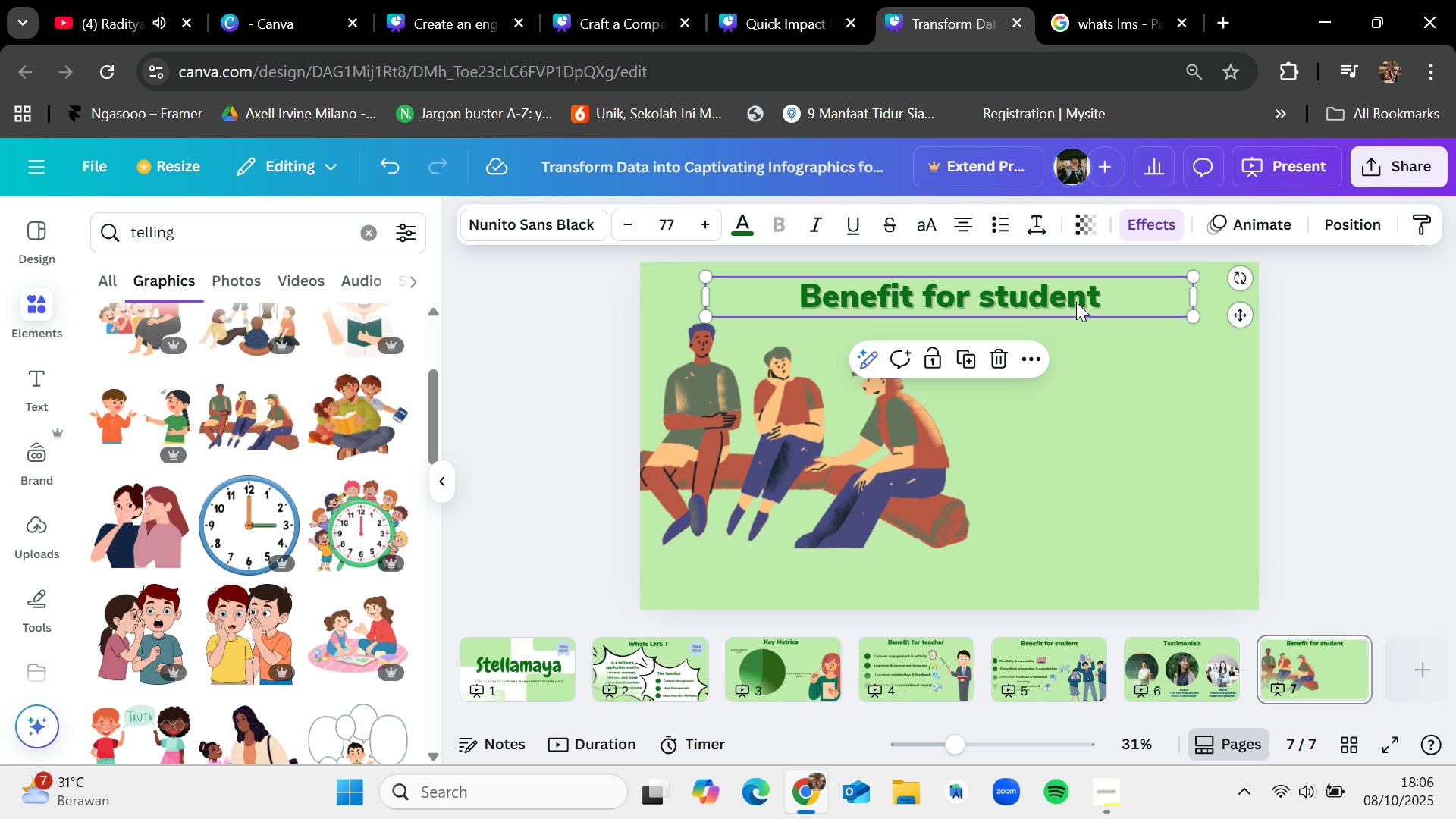 
double_click([1076, 302])
 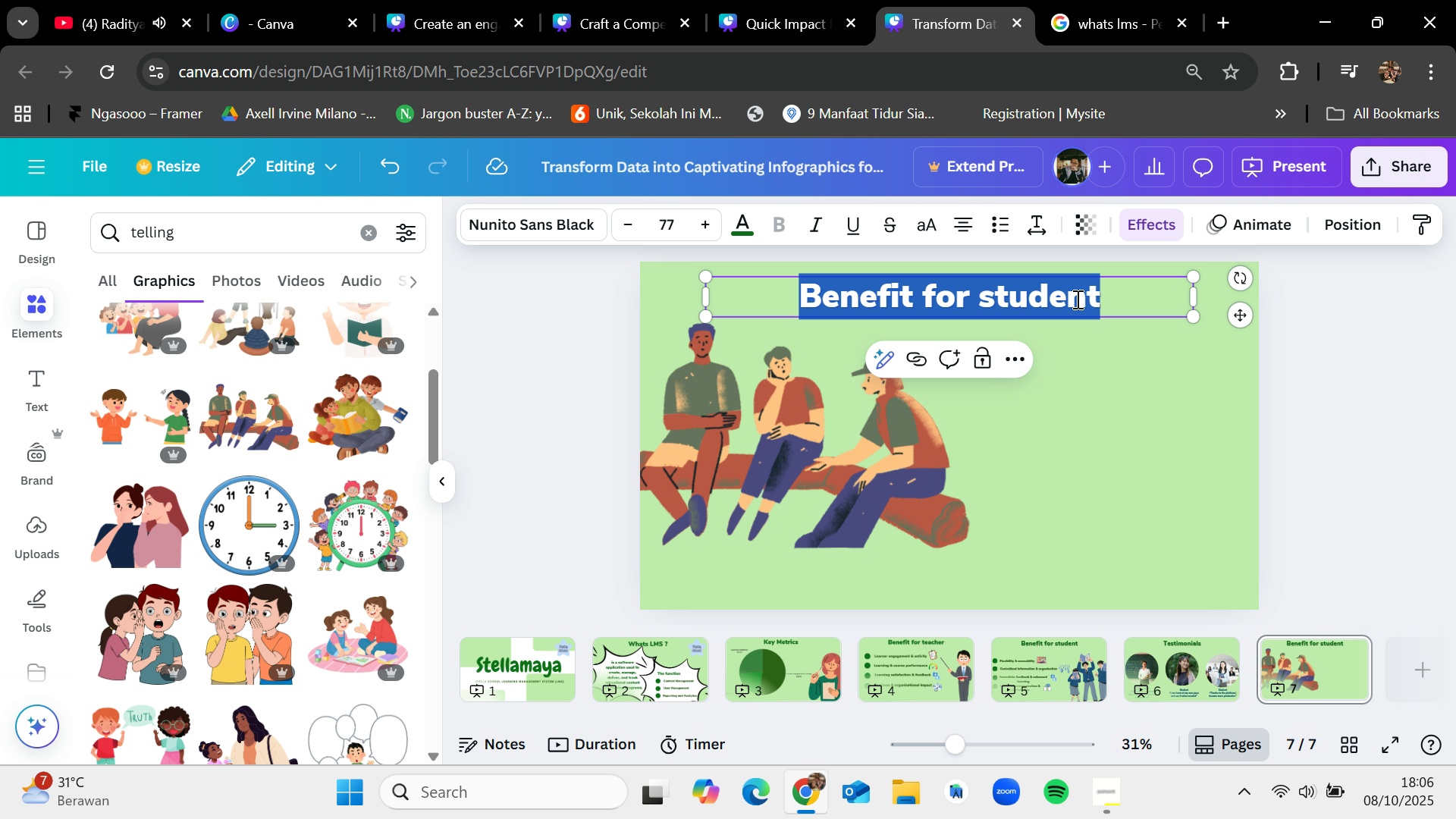 
wait(16.37)
 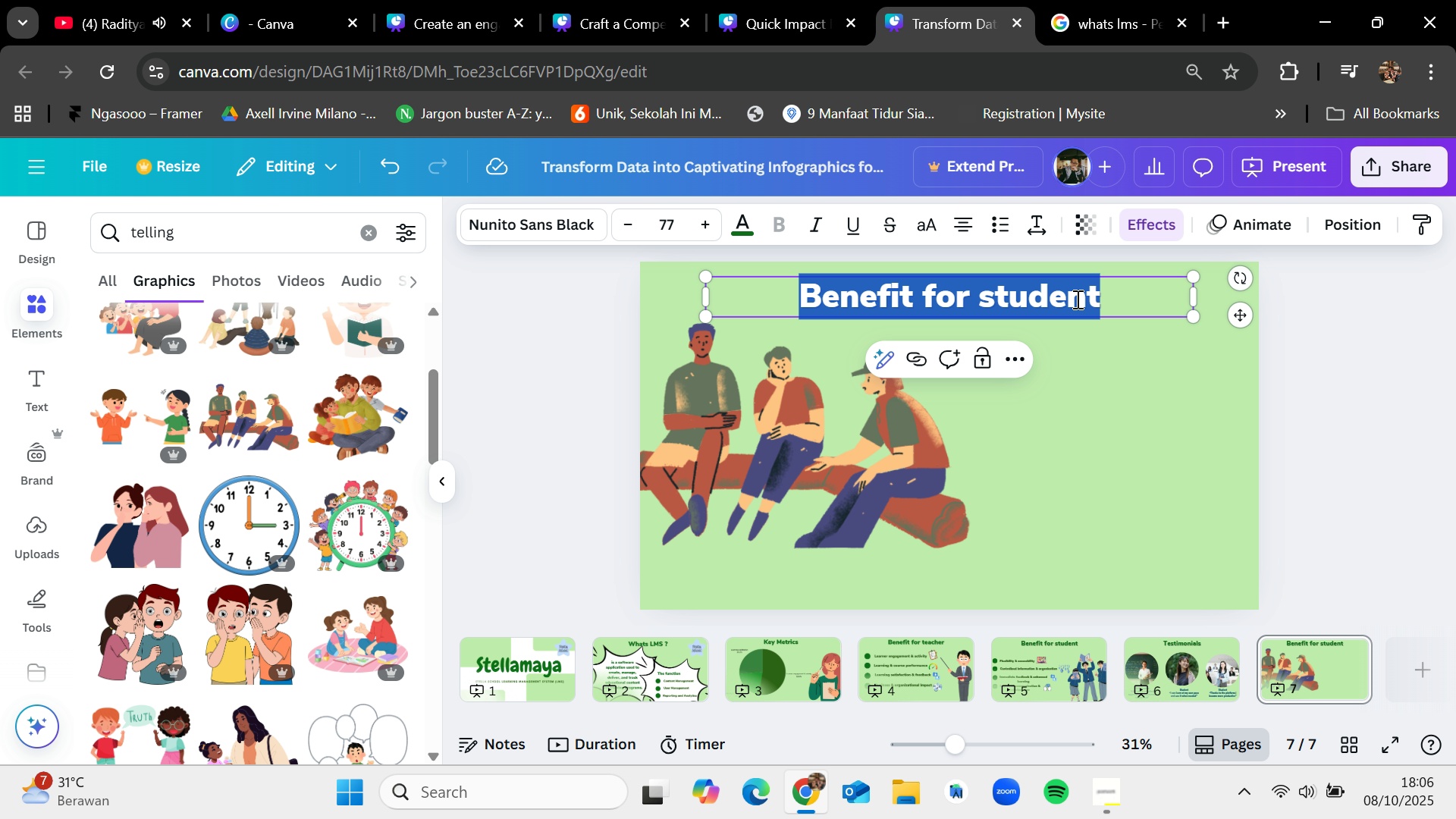 
type(Share this plato)
key(Backspace)
type(form to friends)
 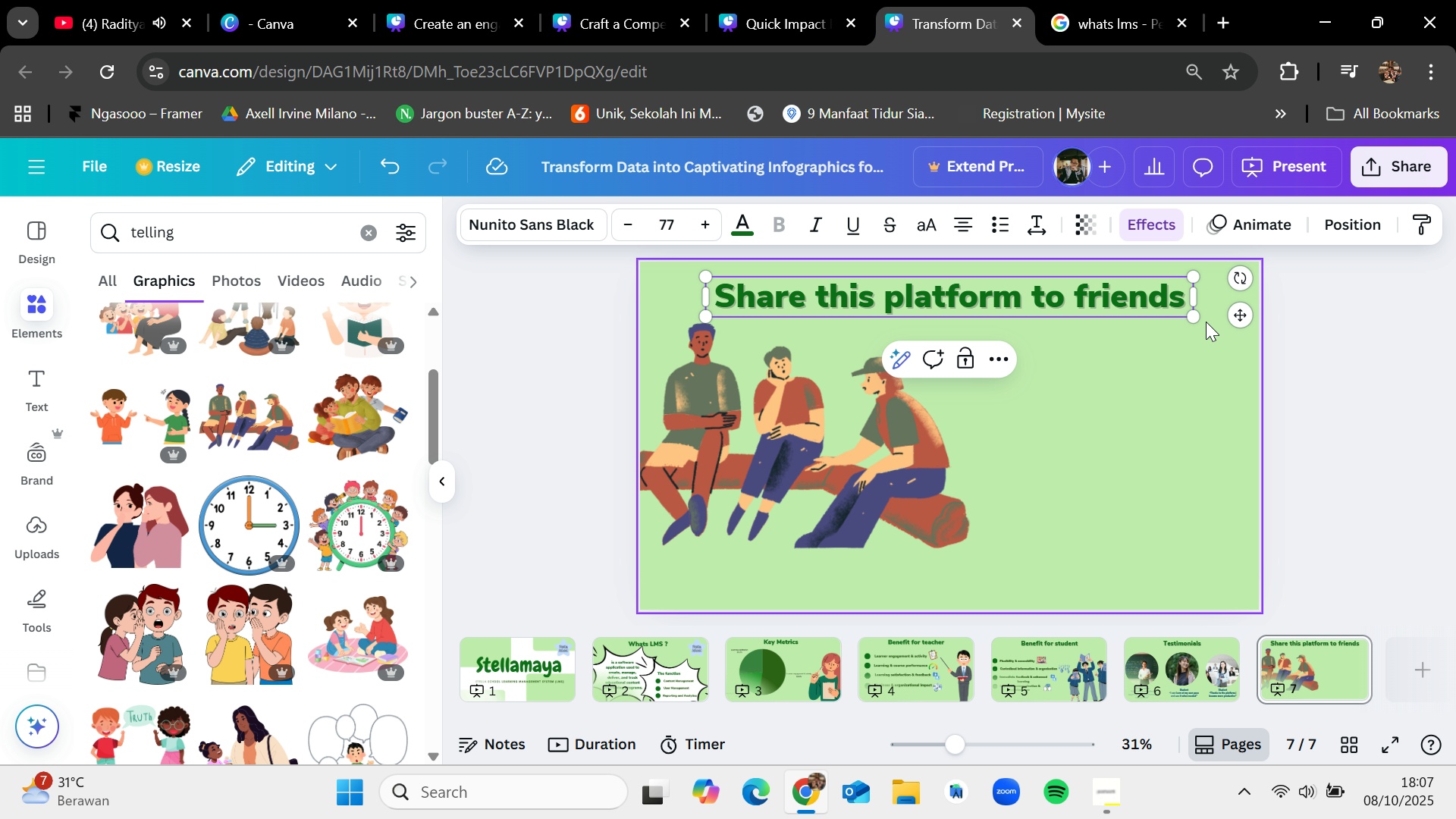 
wait(5.58)
 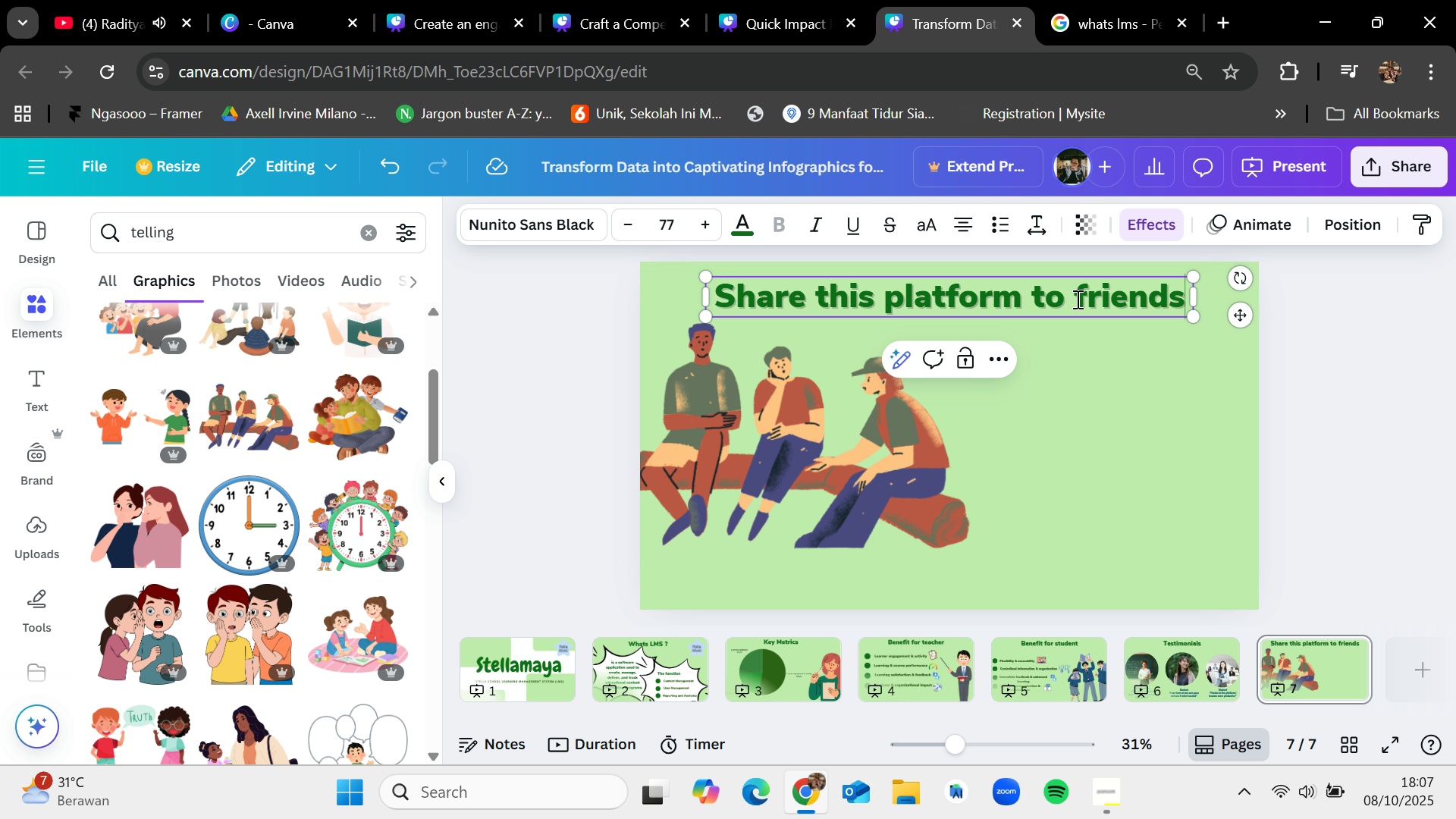 
left_click_drag(start_coordinate=[1194, 291], to_coordinate=[1068, 294])
 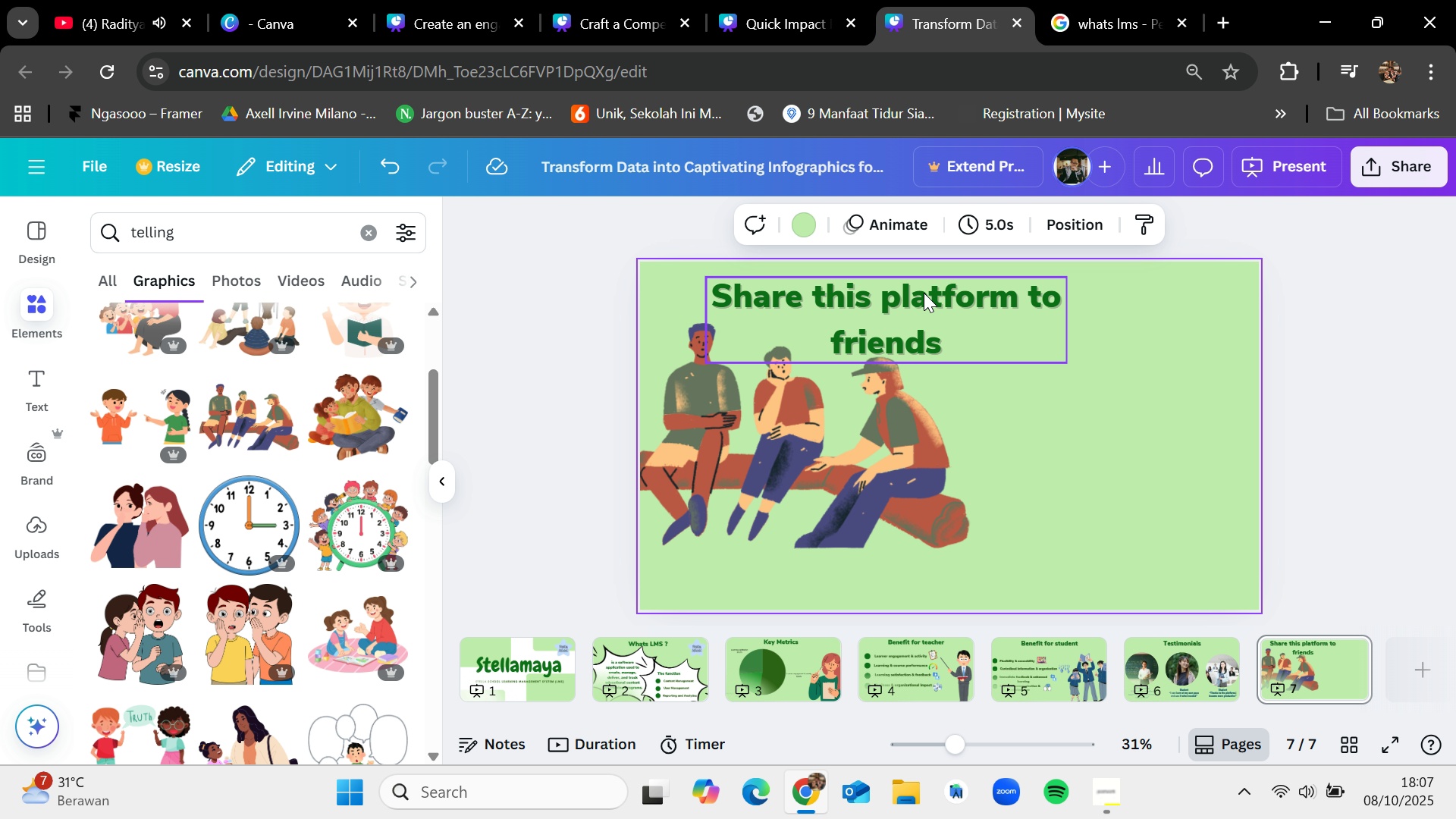 
left_click_drag(start_coordinate=[923, 293], to_coordinate=[1115, 337])
 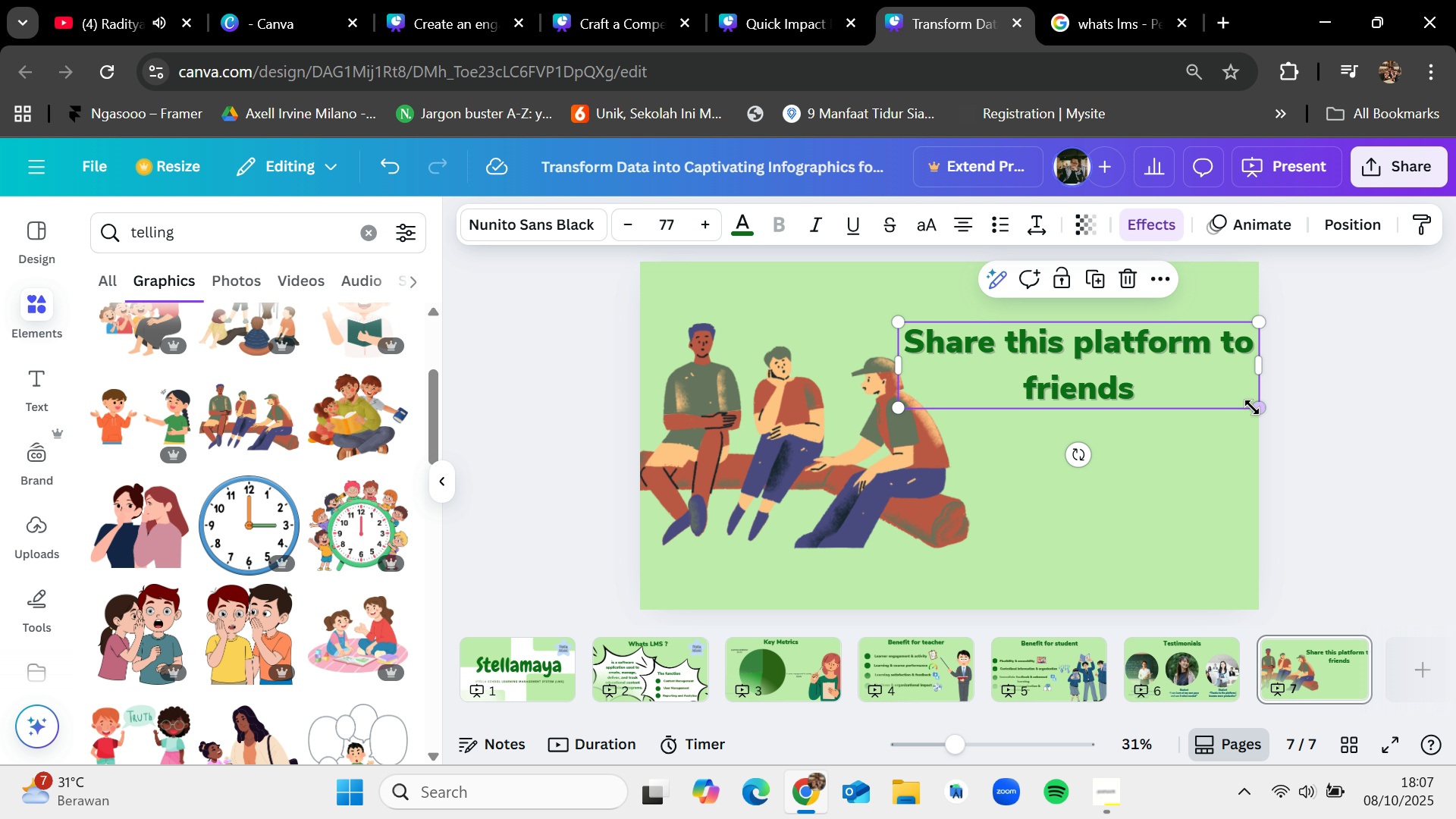 
left_click_drag(start_coordinate=[1255, 406], to_coordinate=[1196, 387])
 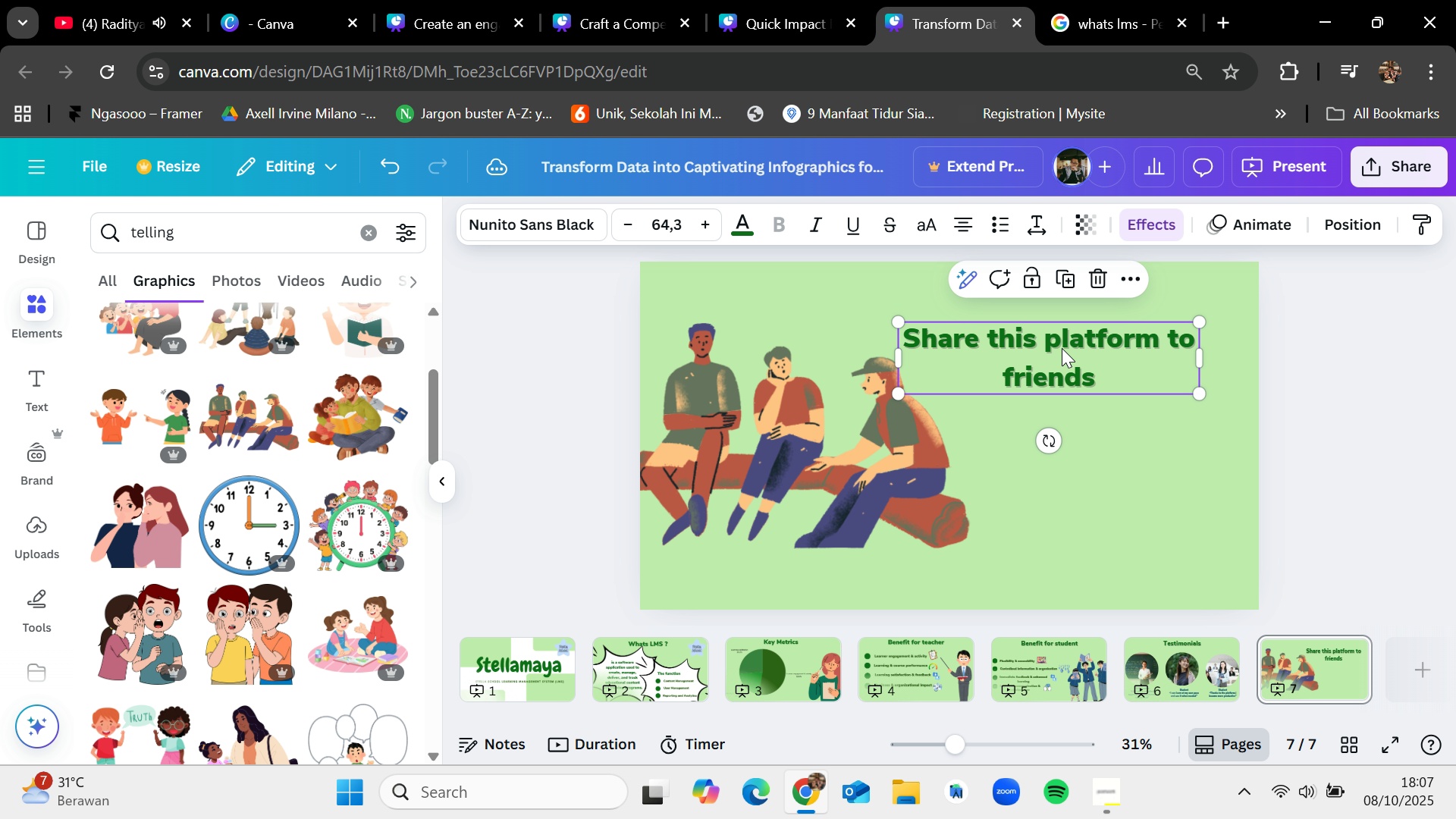 
left_click_drag(start_coordinate=[1062, 347], to_coordinate=[1093, 368])
 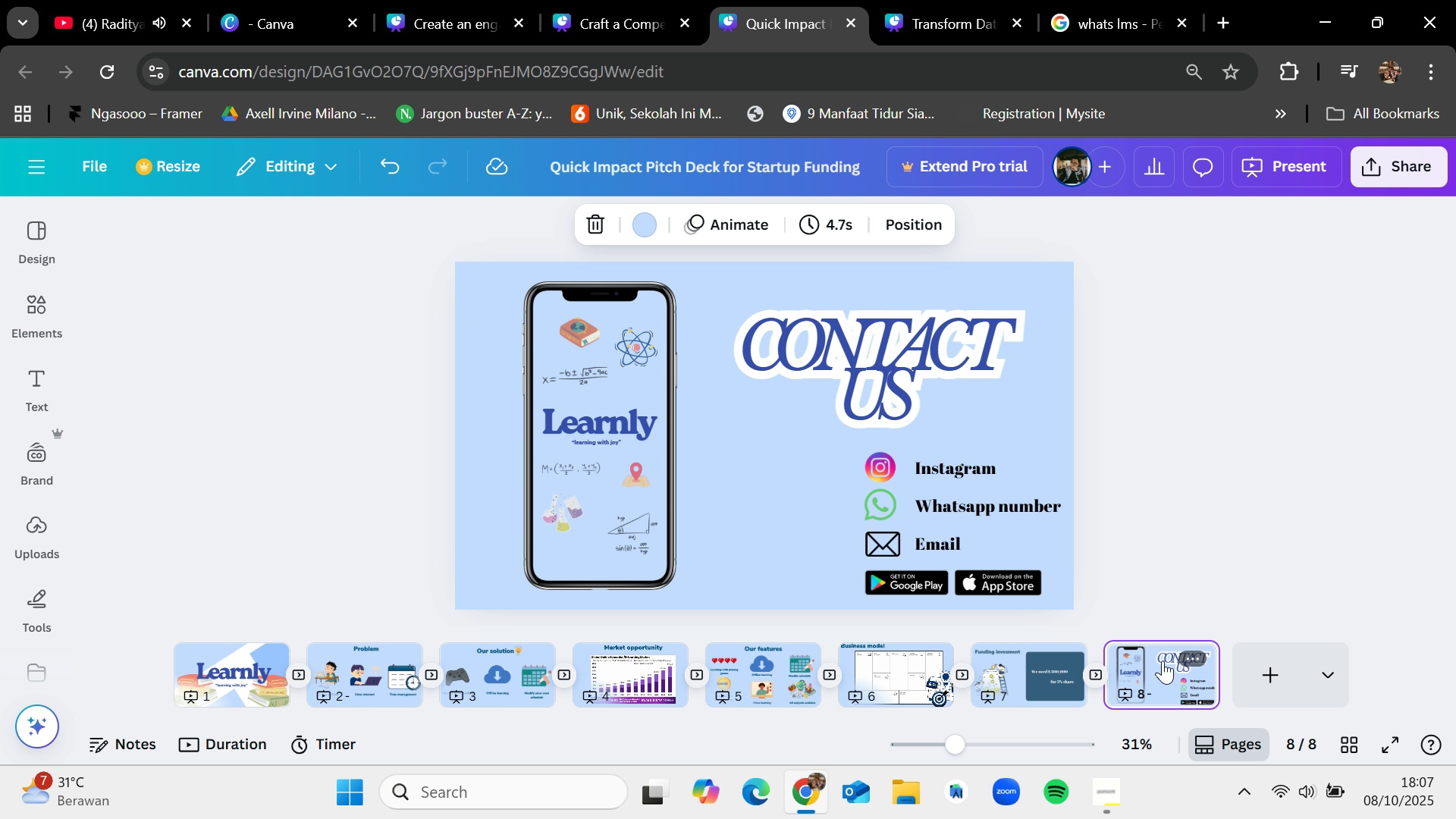 
left_click_drag(start_coordinate=[843, 446], to_coordinate=[1049, 603])
 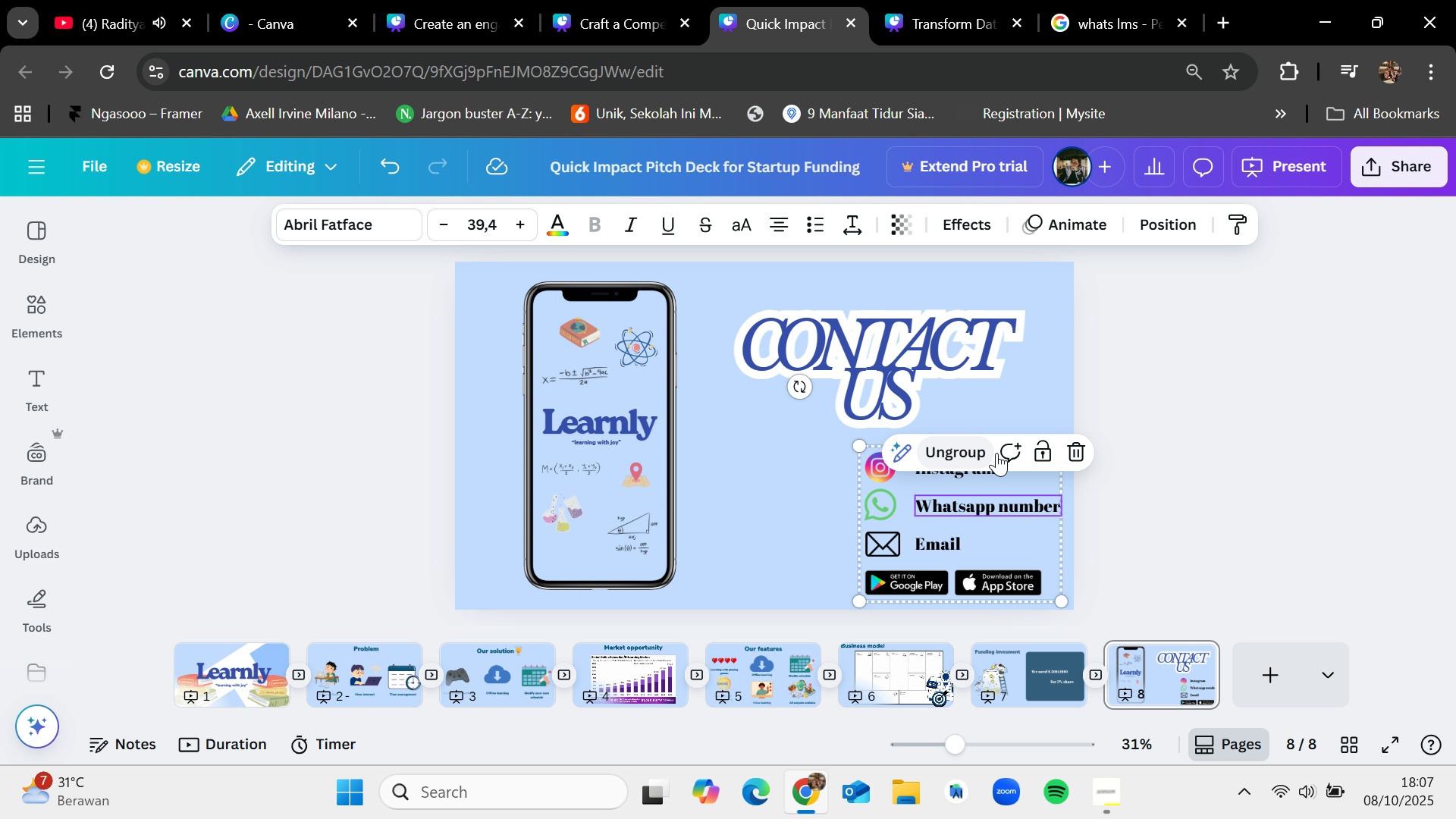 
key(Control+C)
 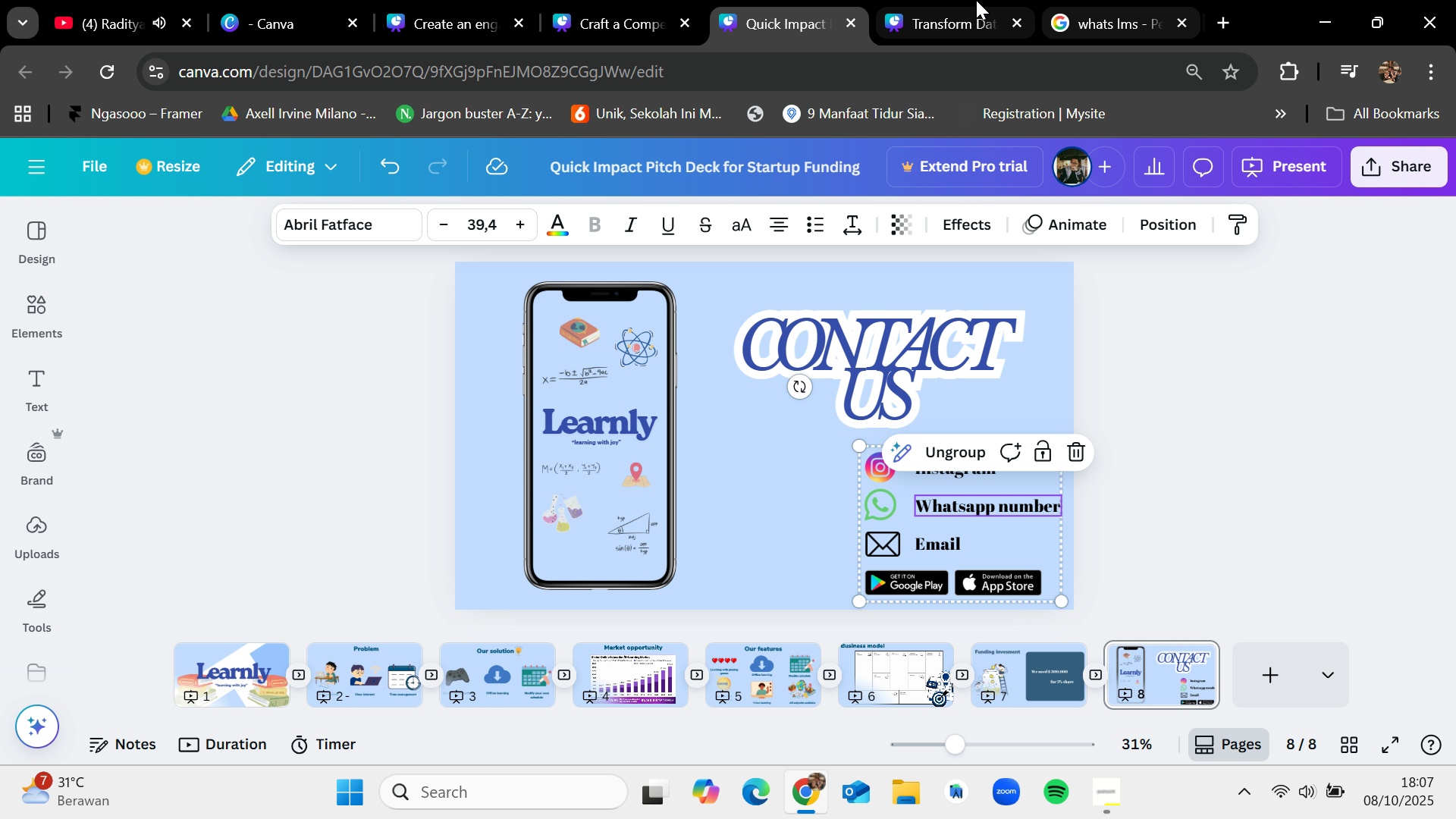 
left_click([963, 0])
 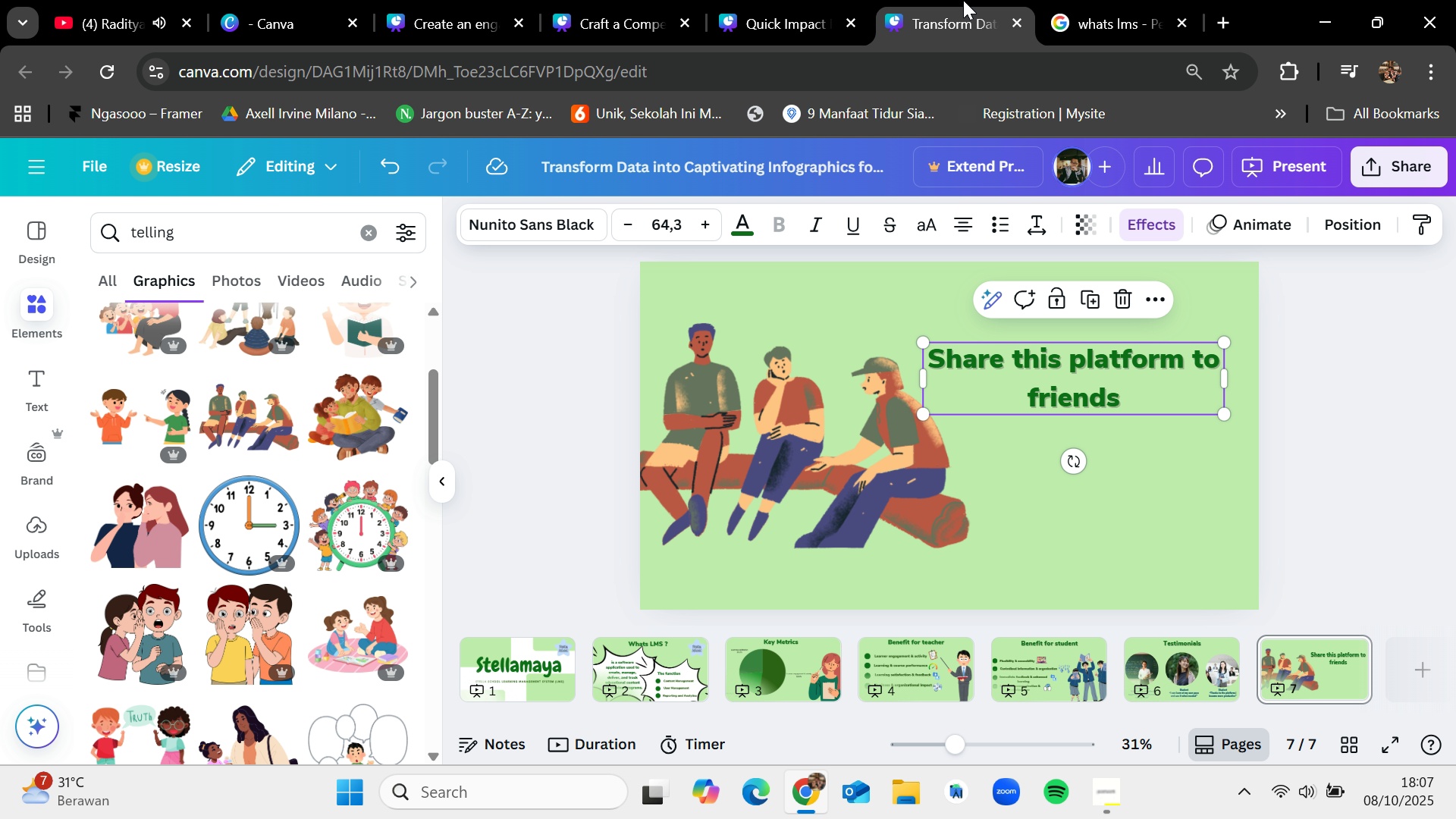 
key(Control+V)
 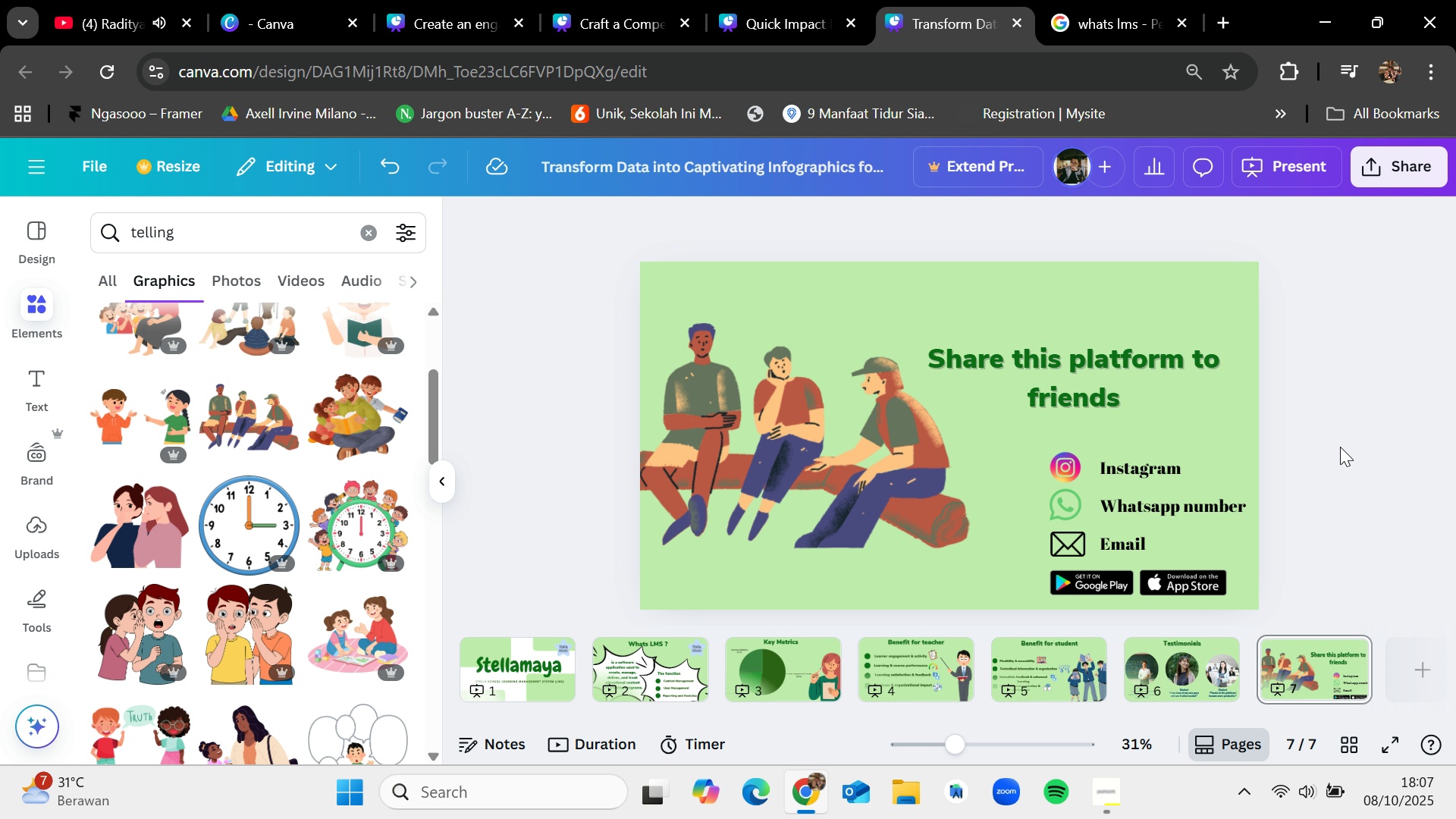 
left_click_drag(start_coordinate=[1074, 372], to_coordinate=[1094, 359])
 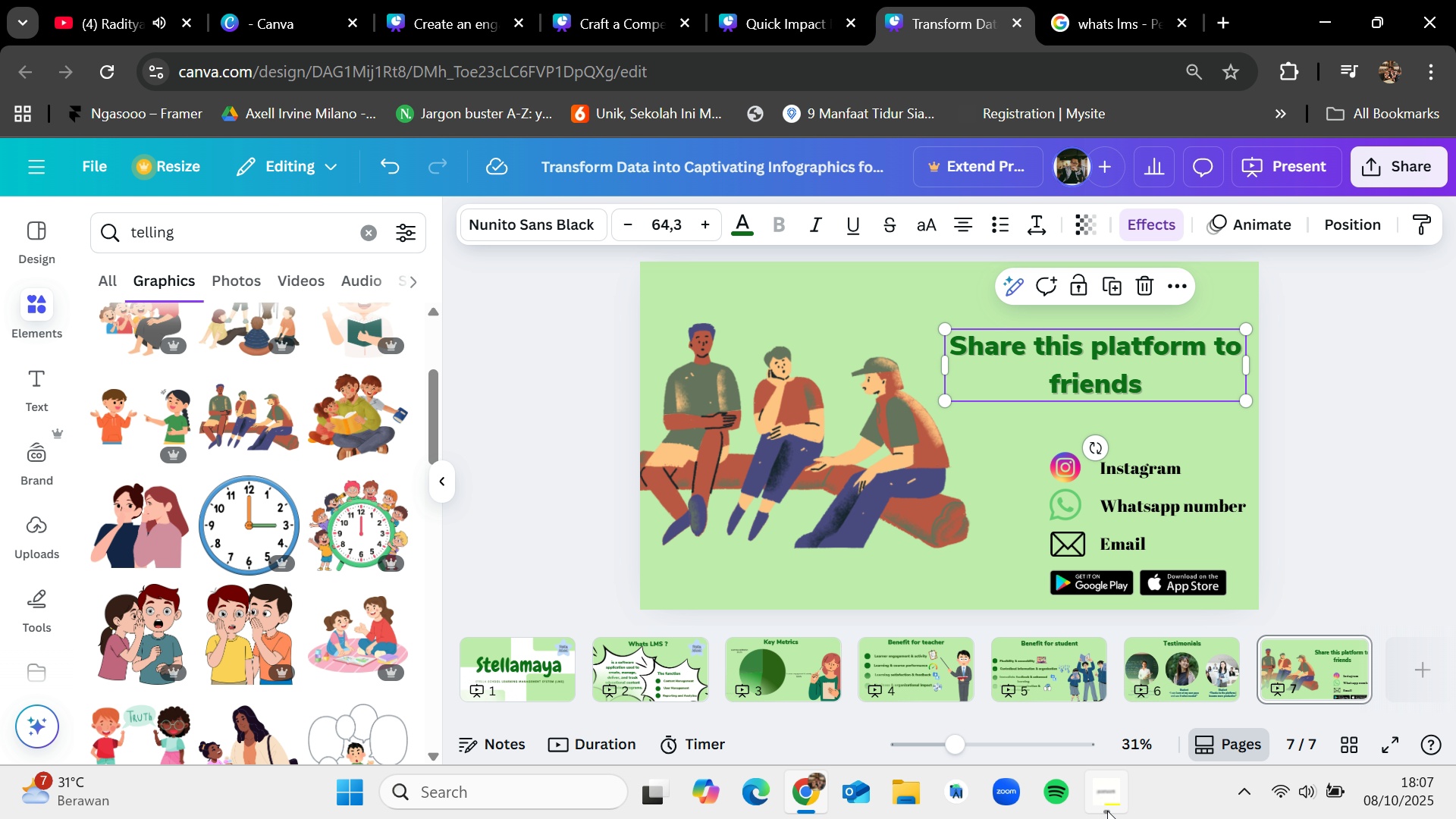 
left_click([1108, 810])
 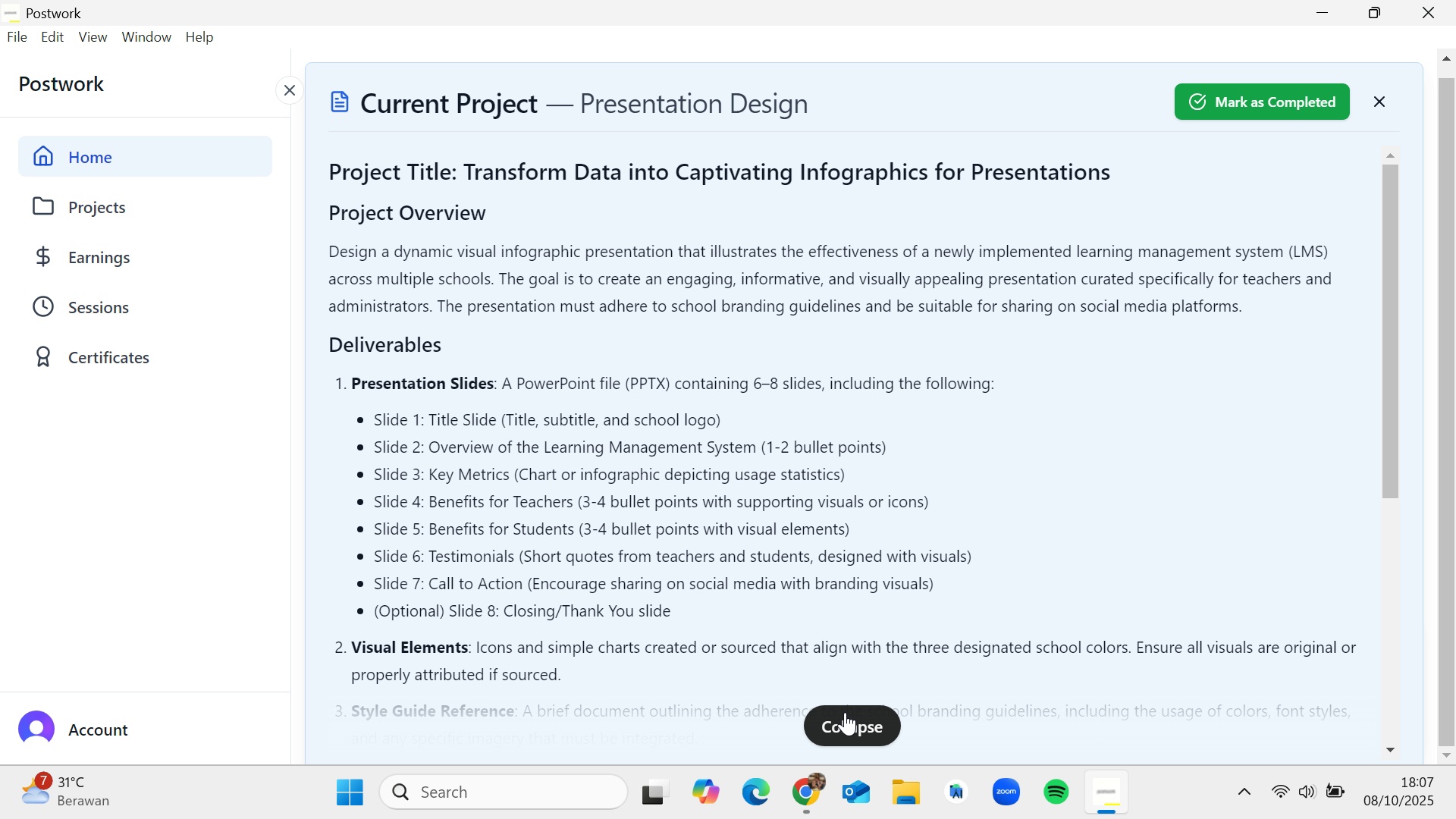 
left_click([847, 715])
 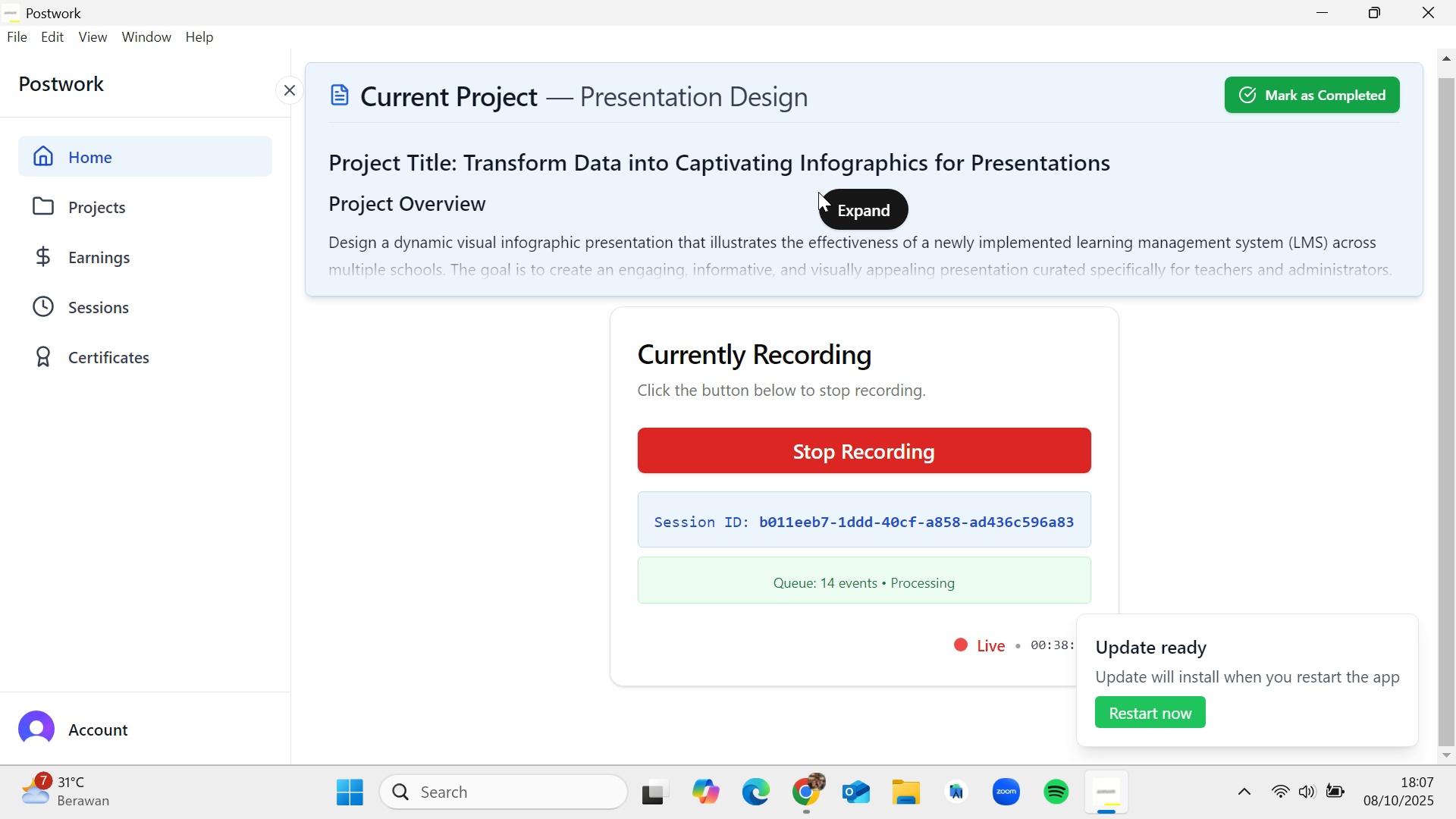 
left_click([848, 203])
 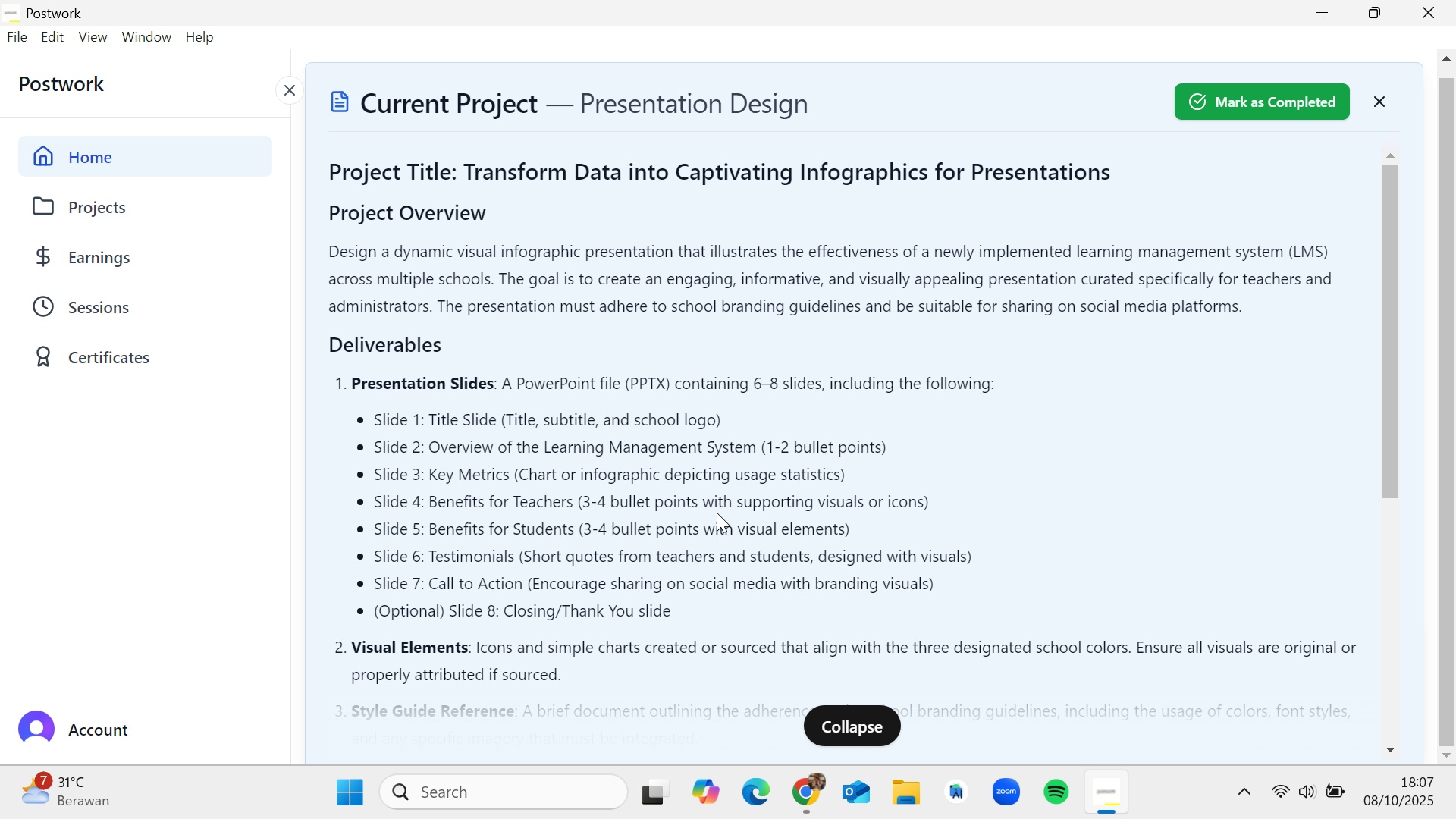 
scroll: coordinate [717, 513], scroll_direction: down, amount: 1.0
 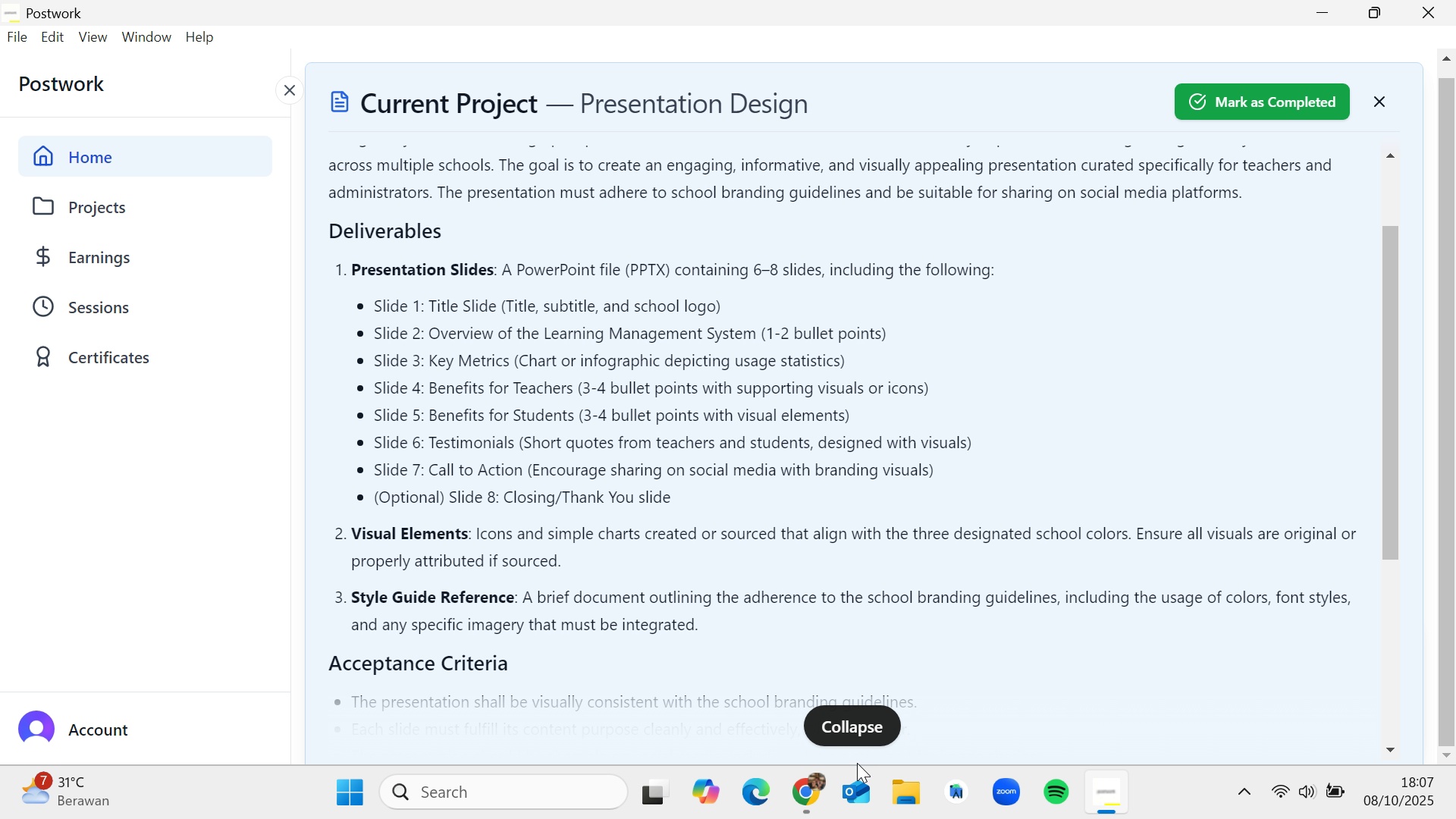 
left_click([810, 785])
 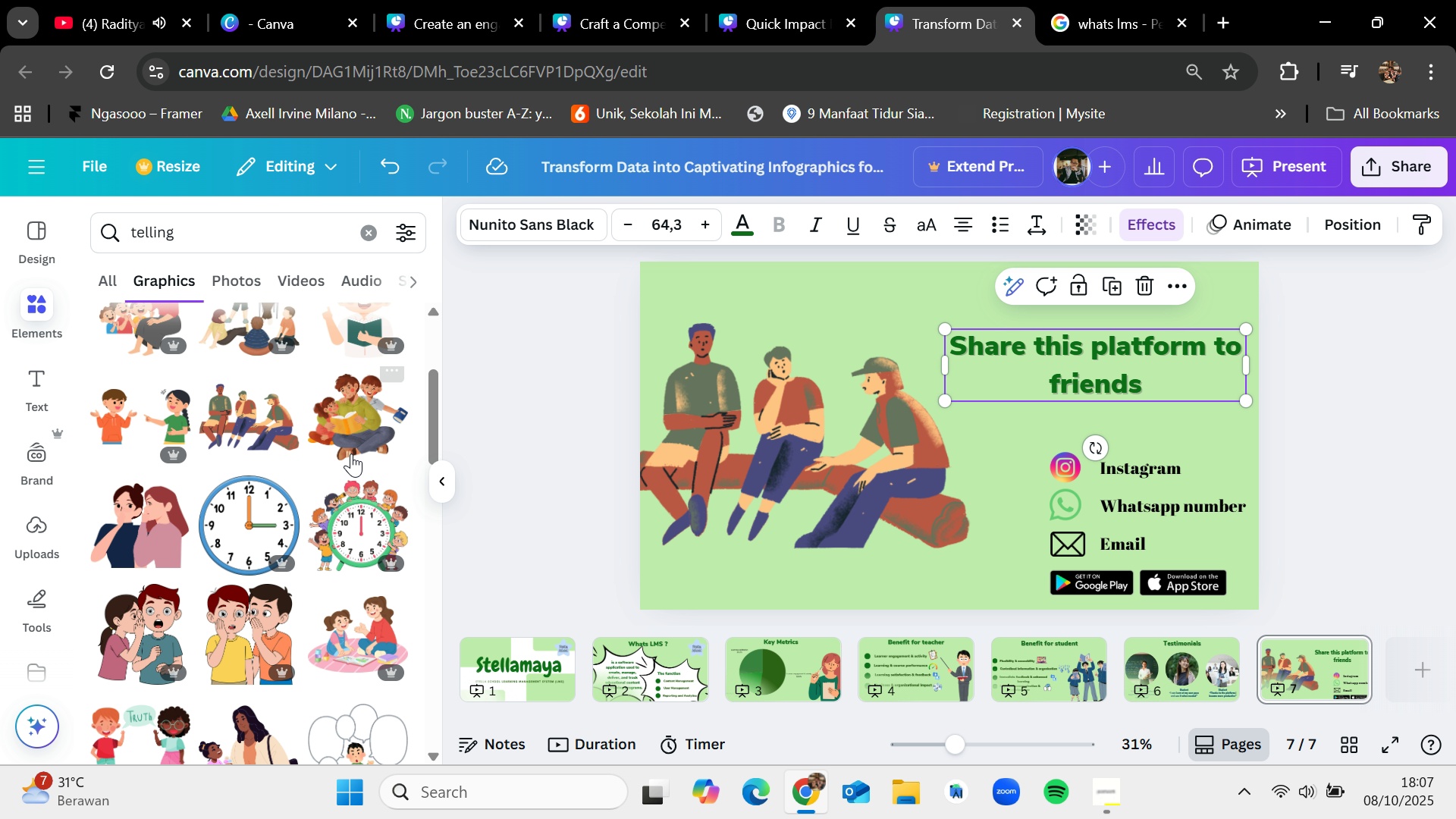 
scroll: coordinate [415, 522], scroll_direction: down, amount: 13.0
 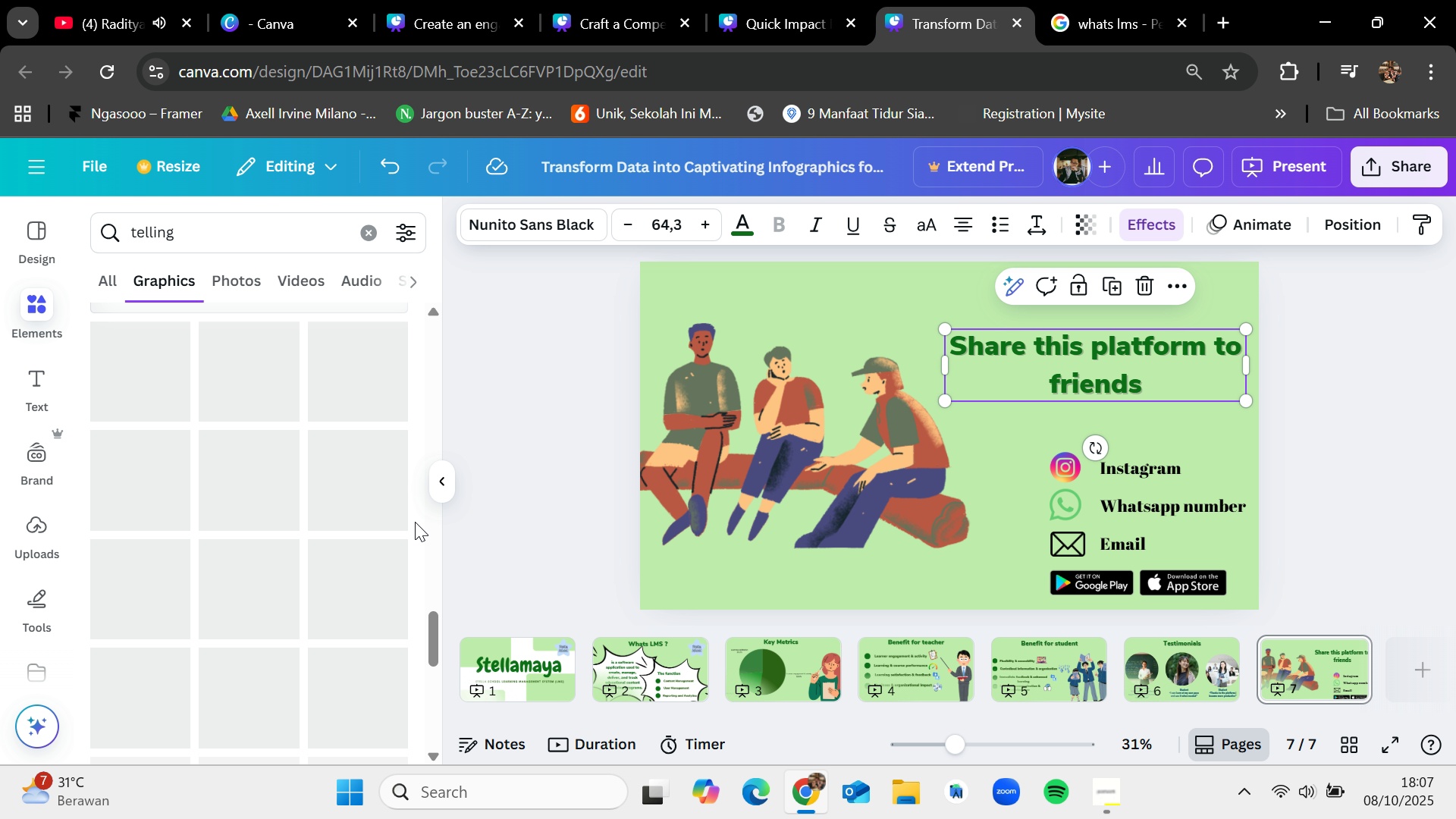 
scroll: coordinate [415, 522], scroll_direction: none, amount: 0.0
 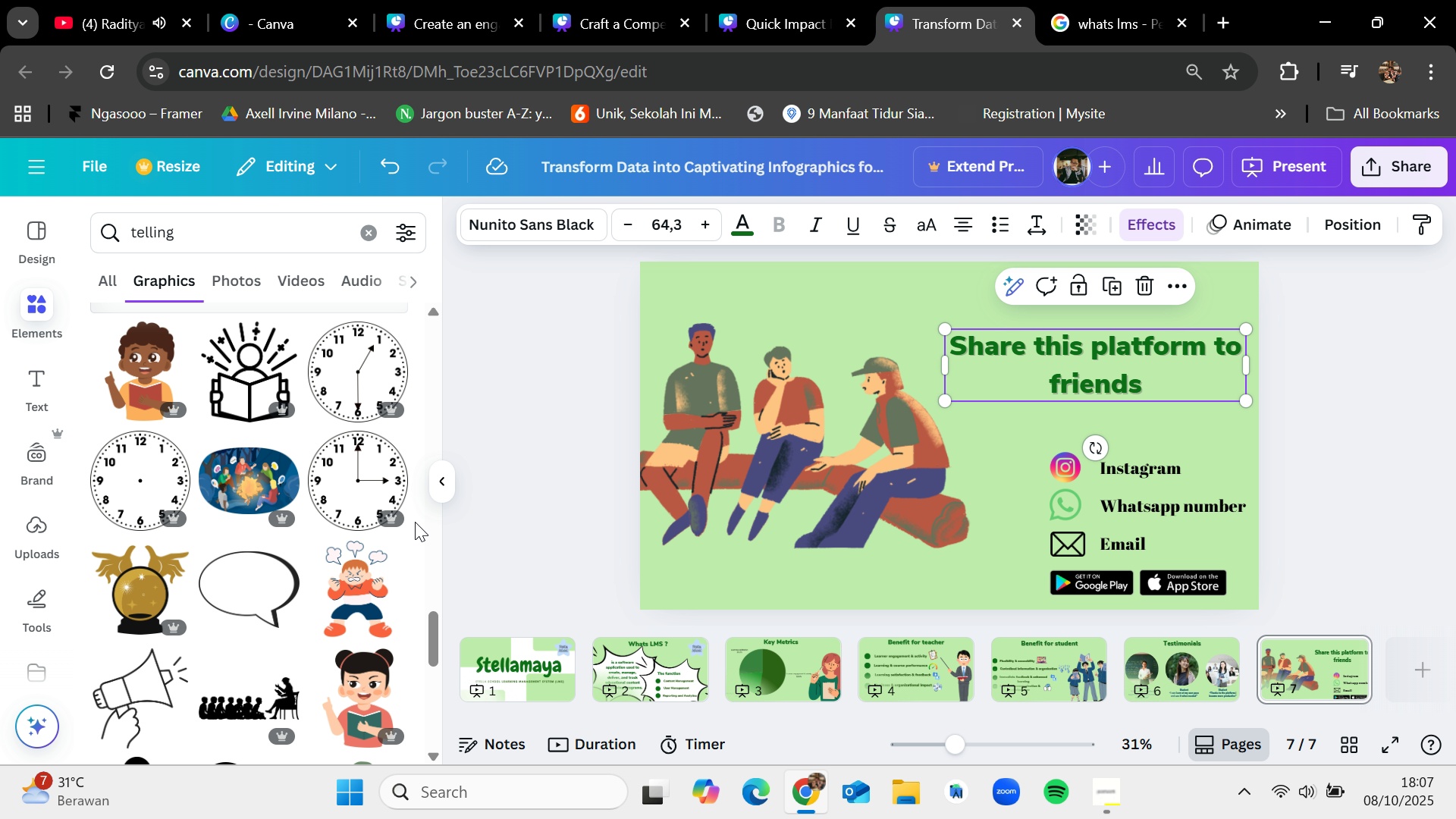 
scroll: coordinate [415, 522], scroll_direction: up, amount: 2.0
 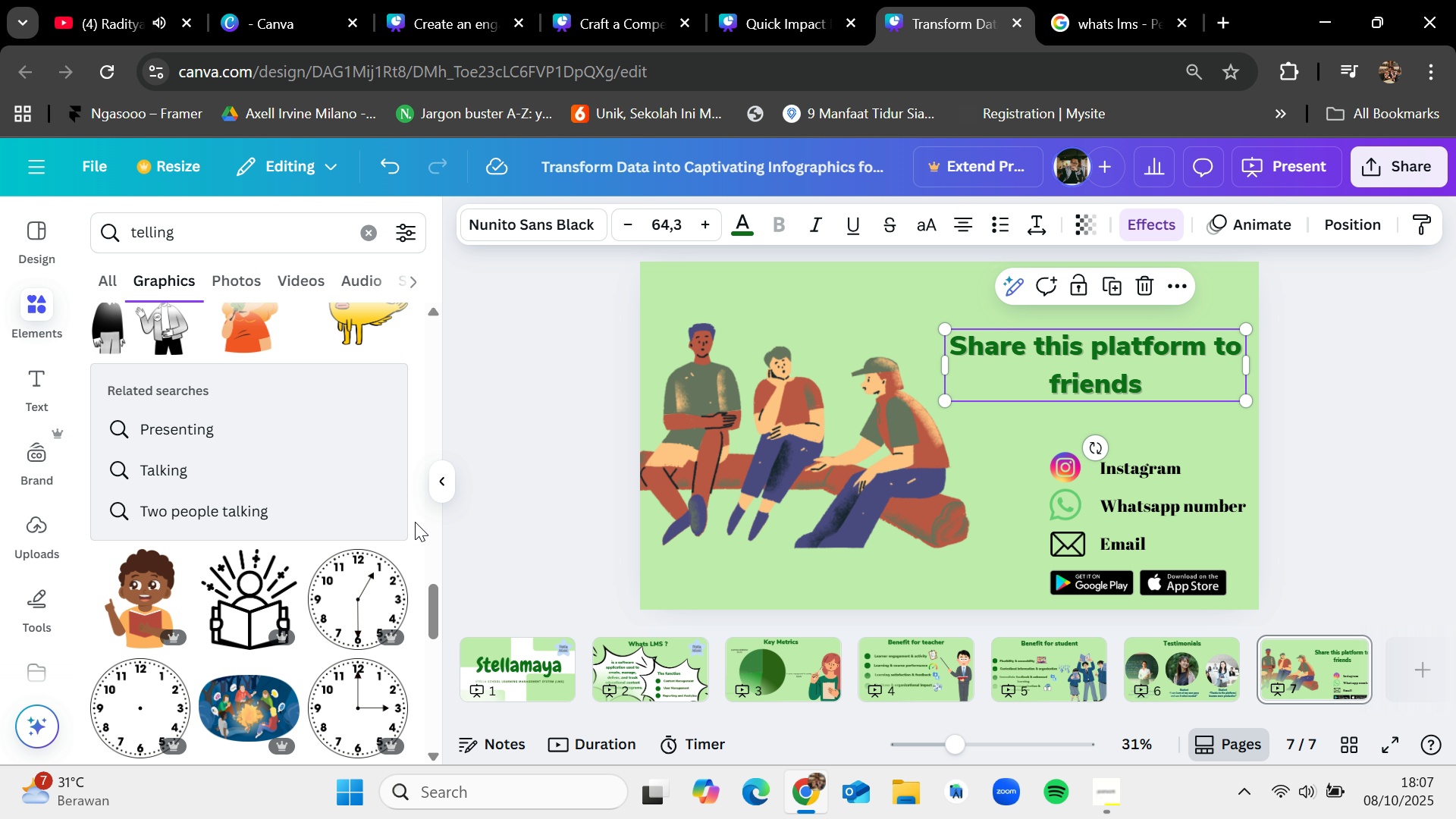 
scroll: coordinate [415, 522], scroll_direction: down, amount: 12.0
 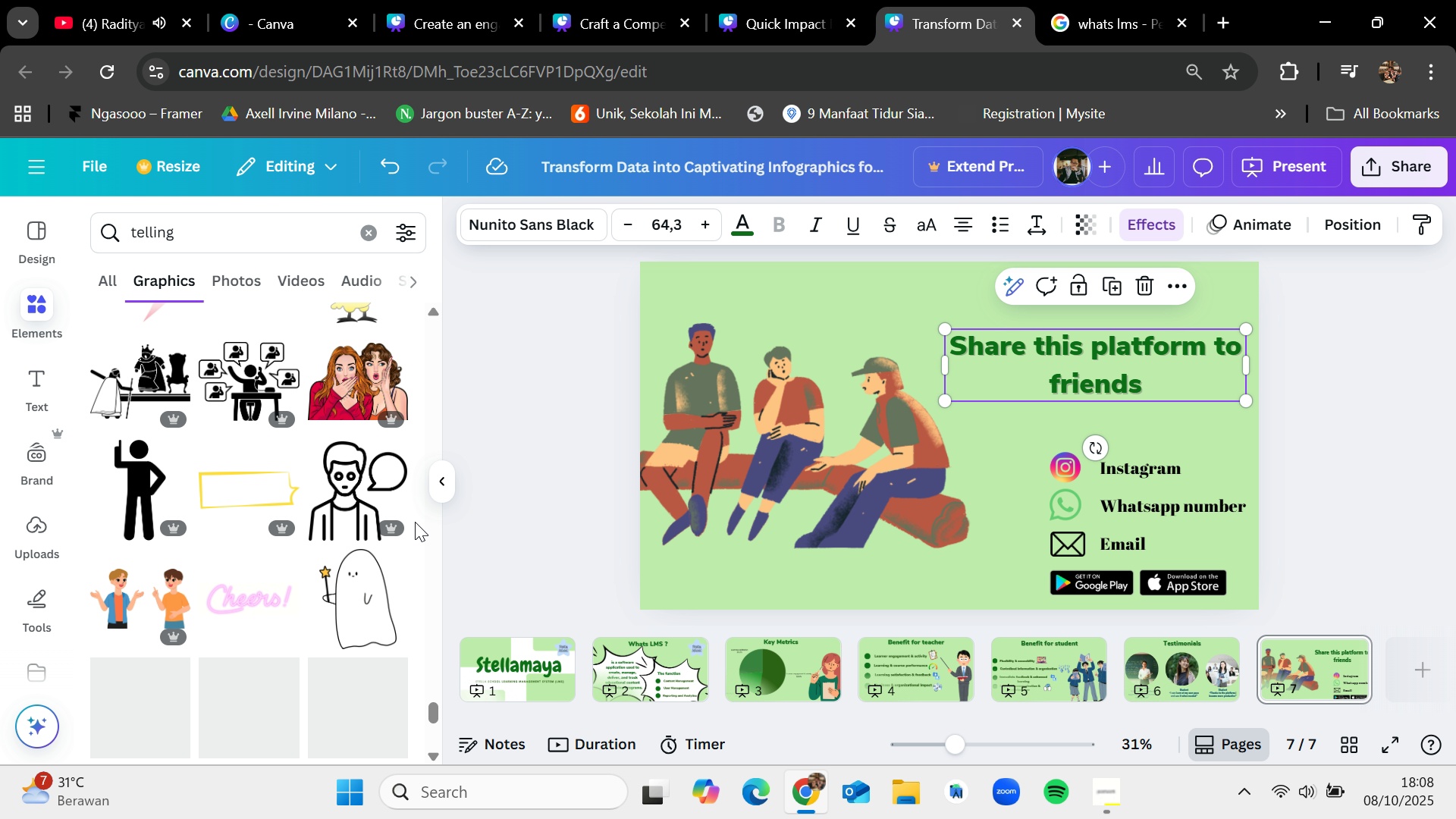 
scroll: coordinate [415, 522], scroll_direction: up, amount: 5.0
 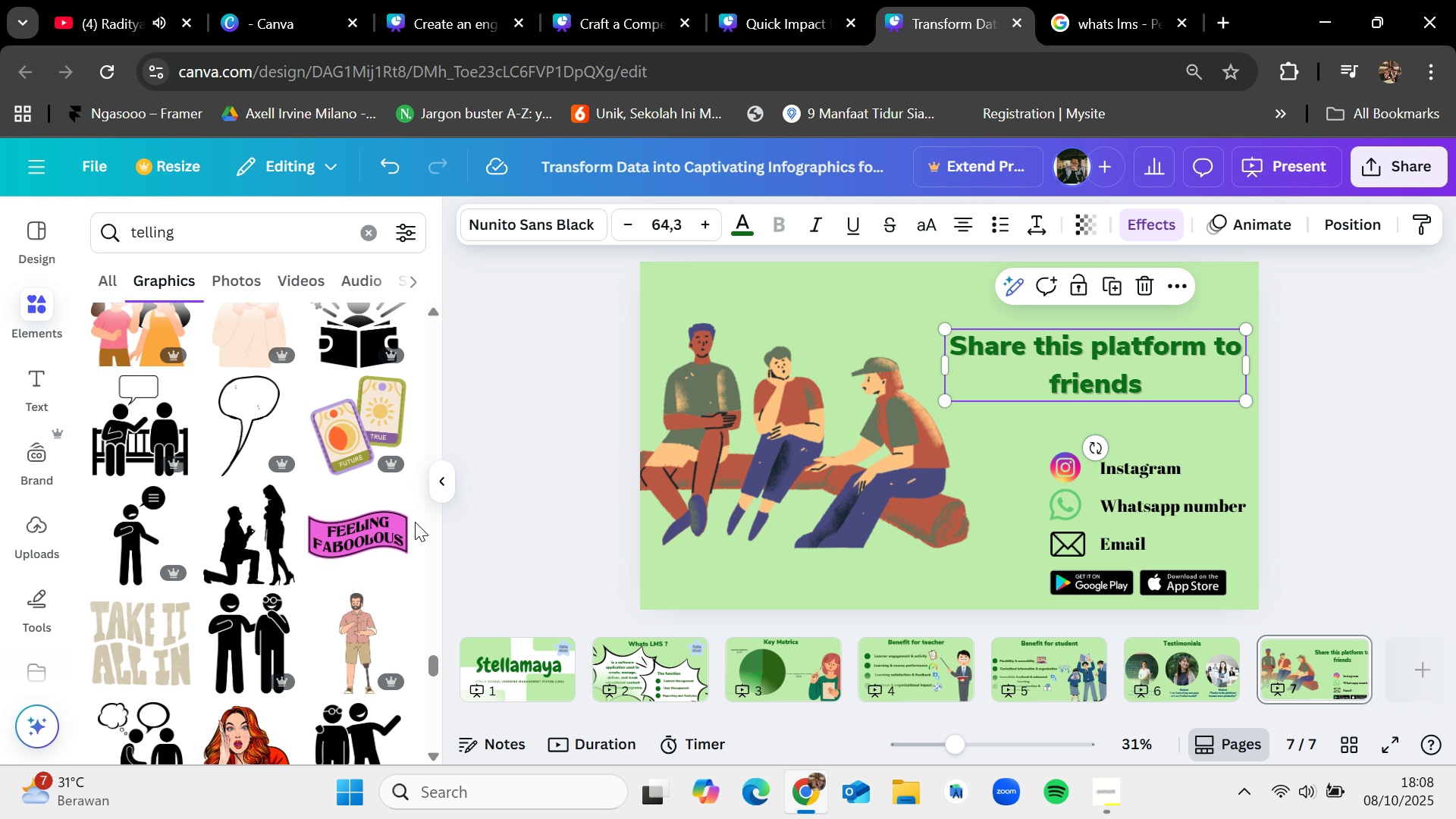 
scroll: coordinate [415, 522], scroll_direction: down, amount: 5.0
 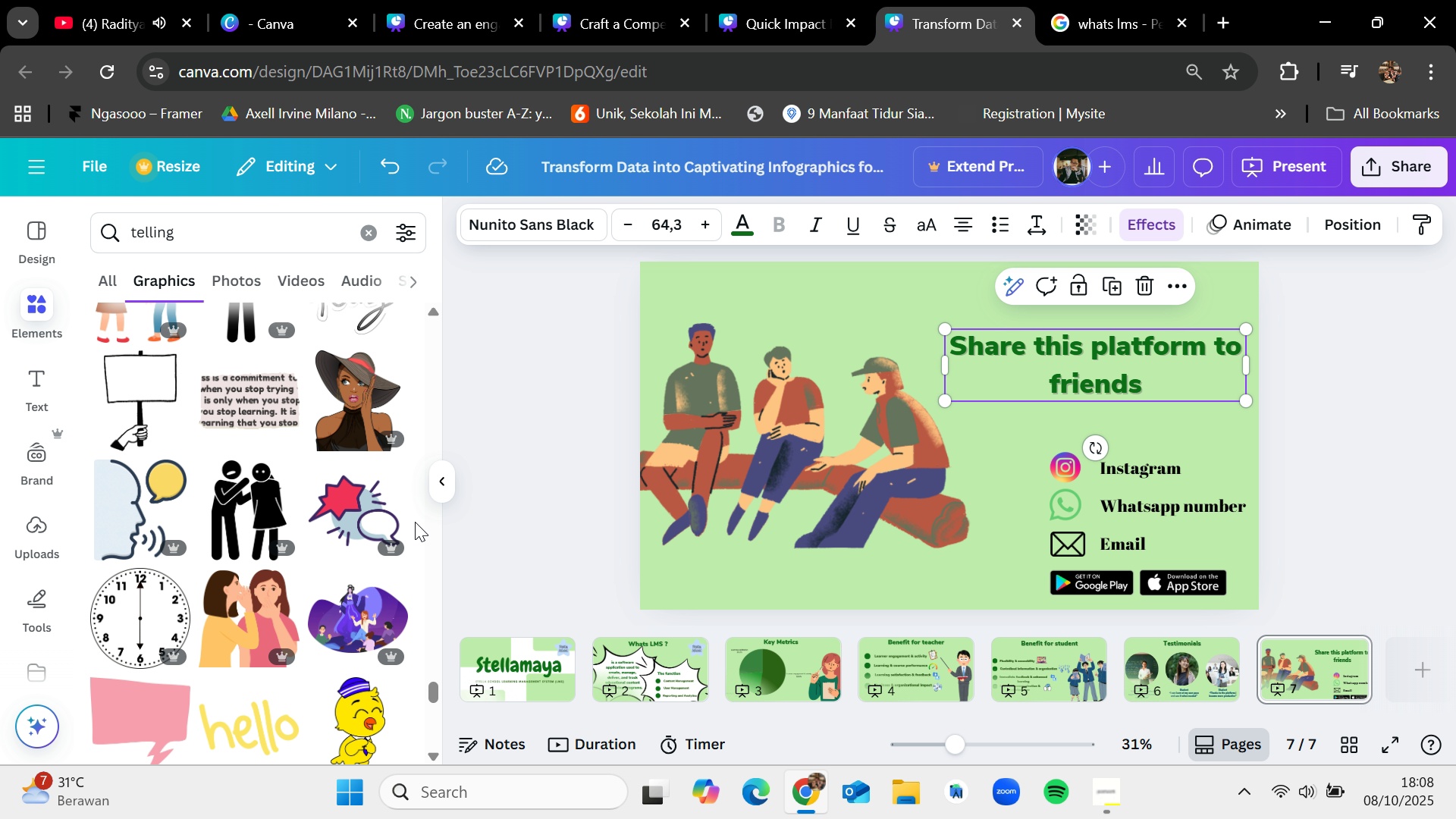 
scroll: coordinate [415, 522], scroll_direction: up, amount: 4.0
 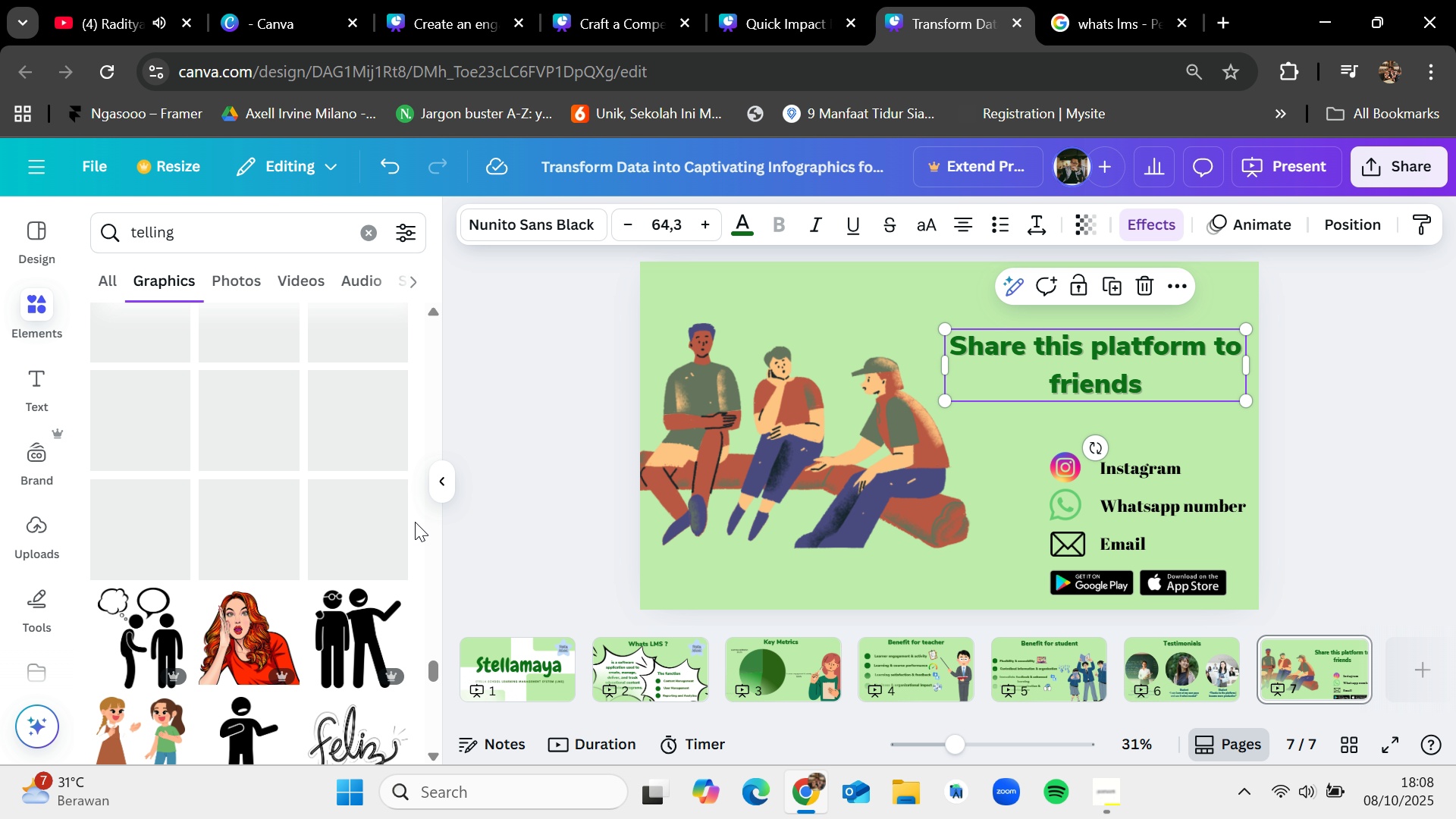 
scroll: coordinate [415, 522], scroll_direction: down, amount: 3.0
 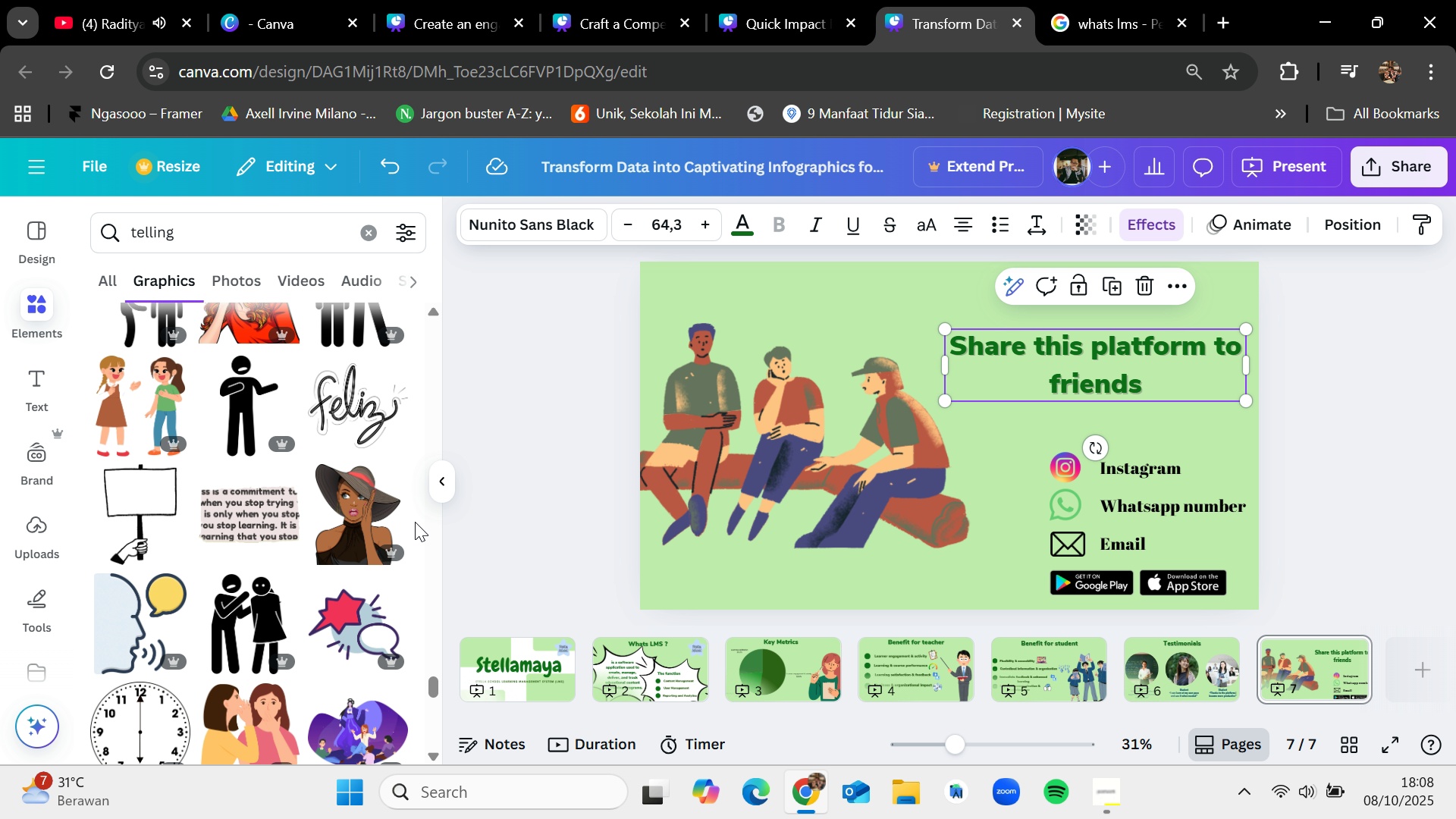 
wait(23.43)
 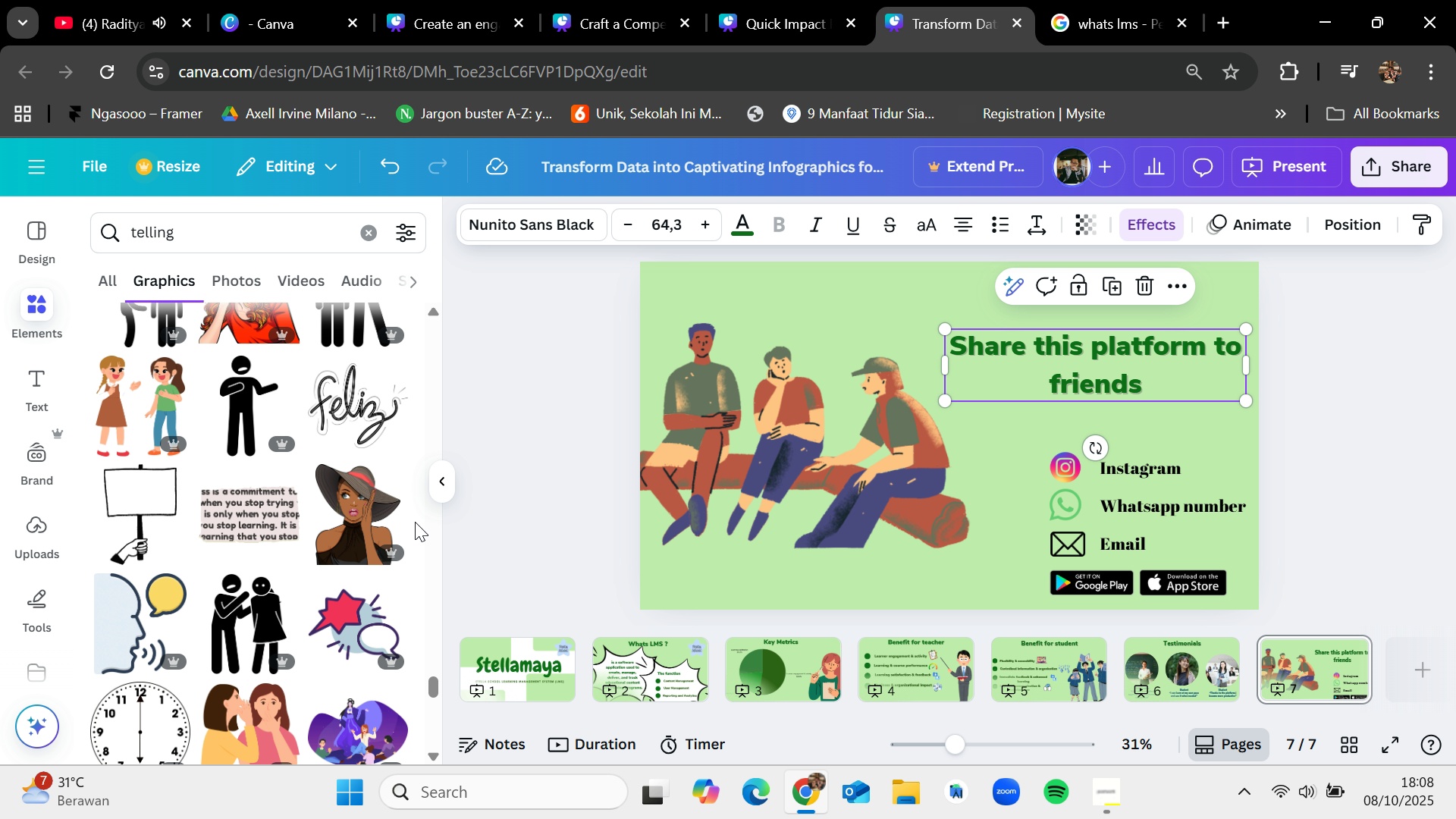 
scroll: coordinate [415, 522], scroll_direction: up, amount: 1.0
 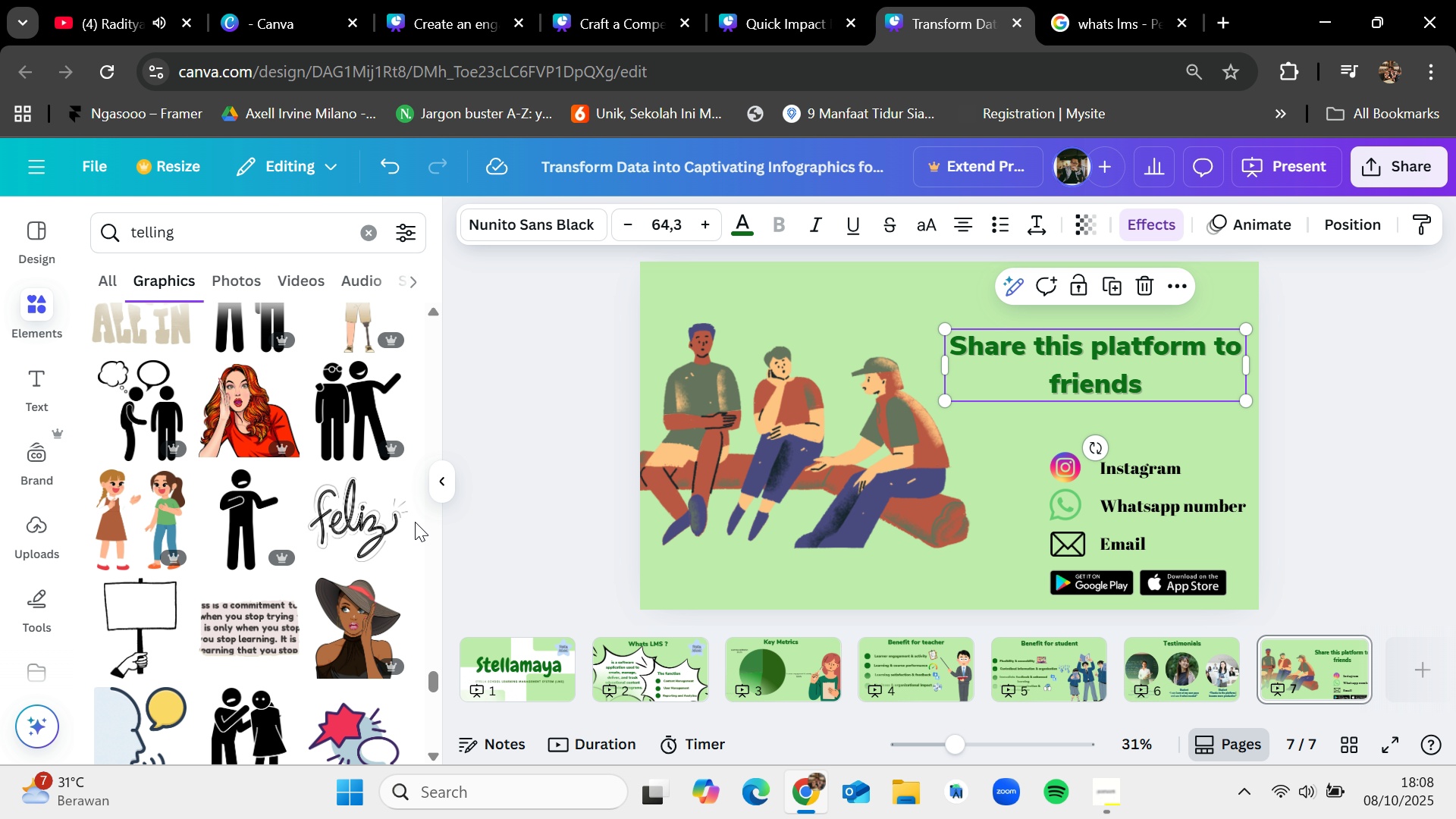 
scroll: coordinate [415, 522], scroll_direction: down, amount: 3.0
 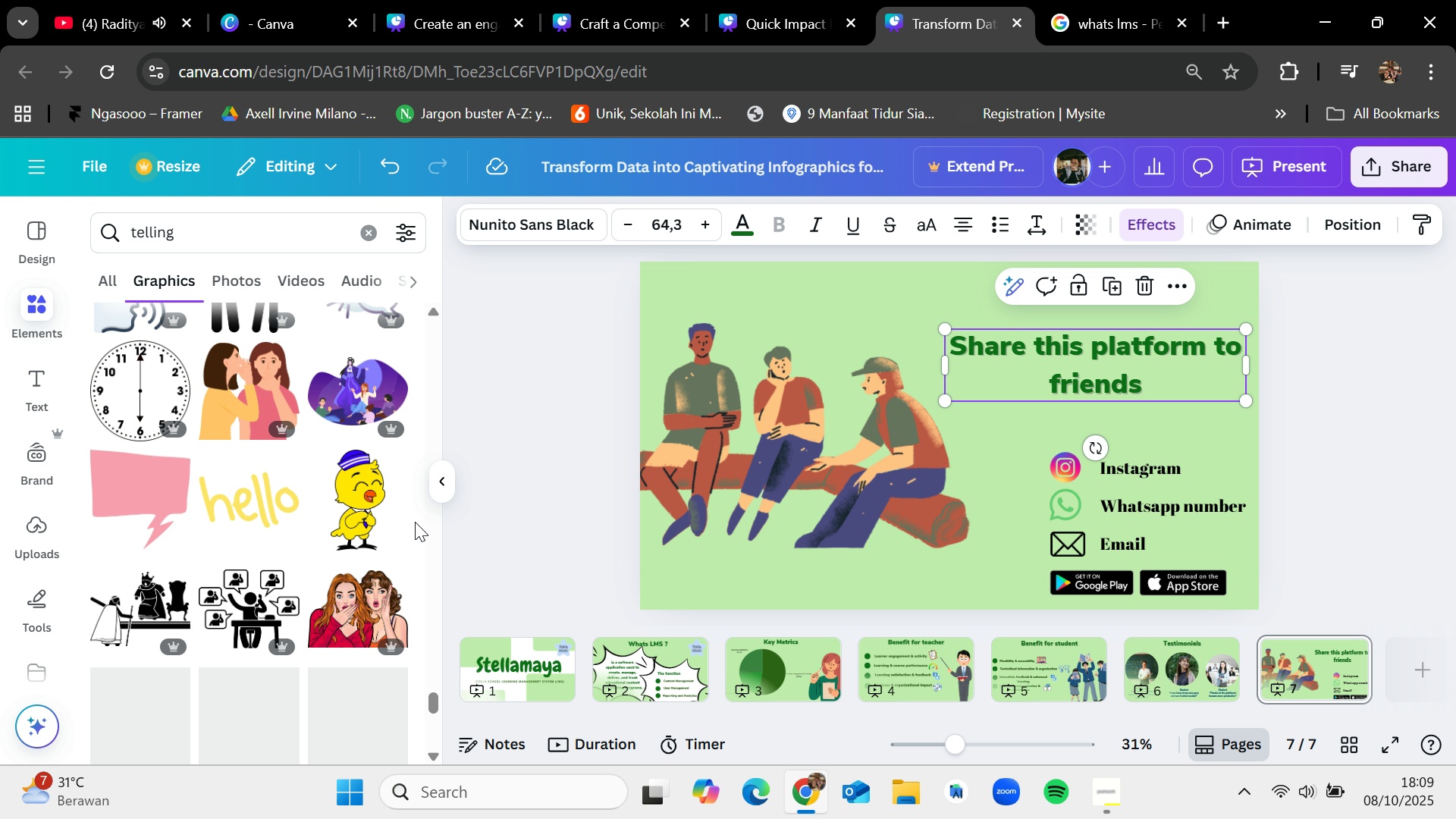 
scroll: coordinate [415, 522], scroll_direction: none, amount: 0.0
 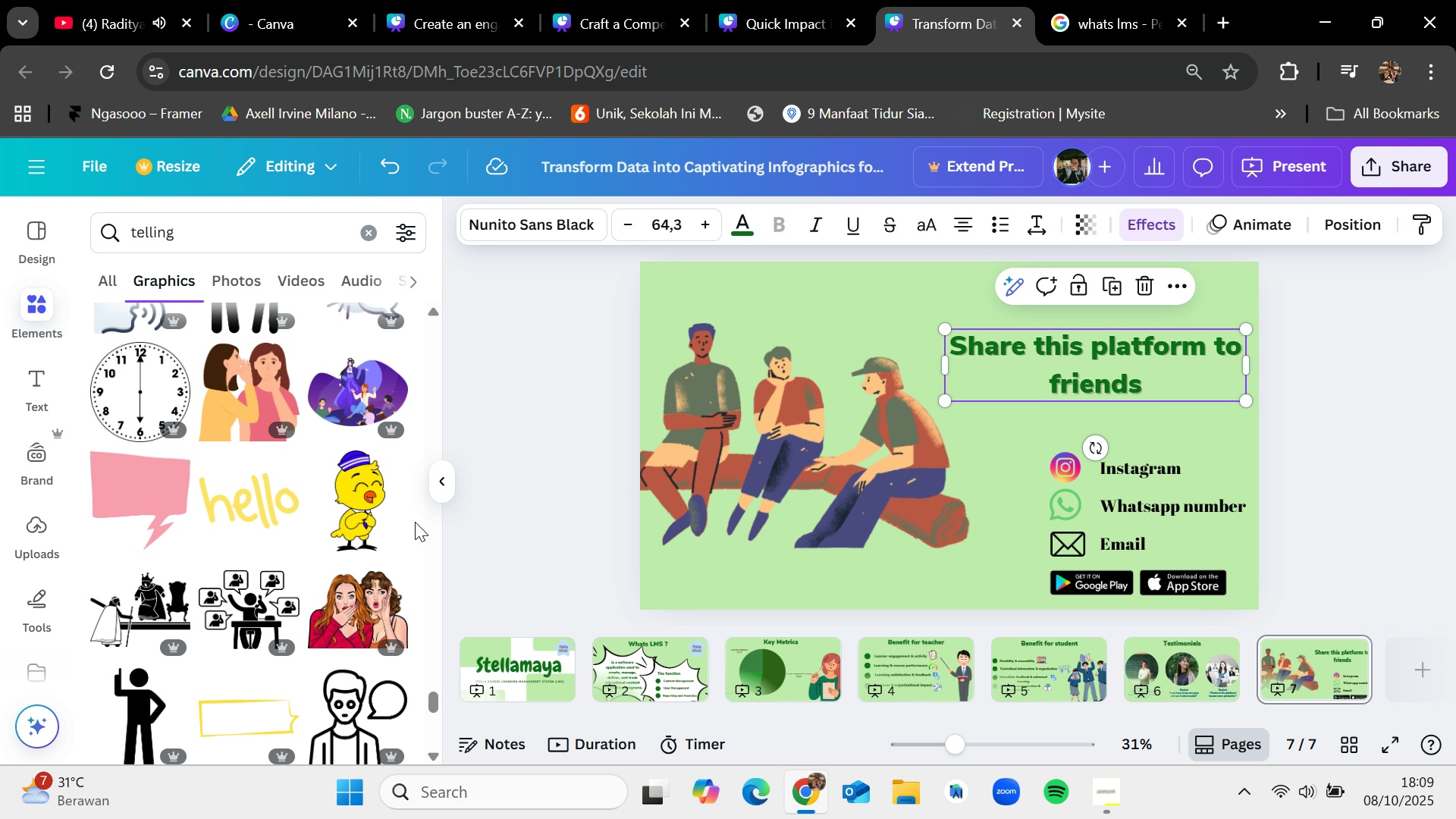 
scroll: coordinate [415, 522], scroll_direction: down, amount: 3.0
 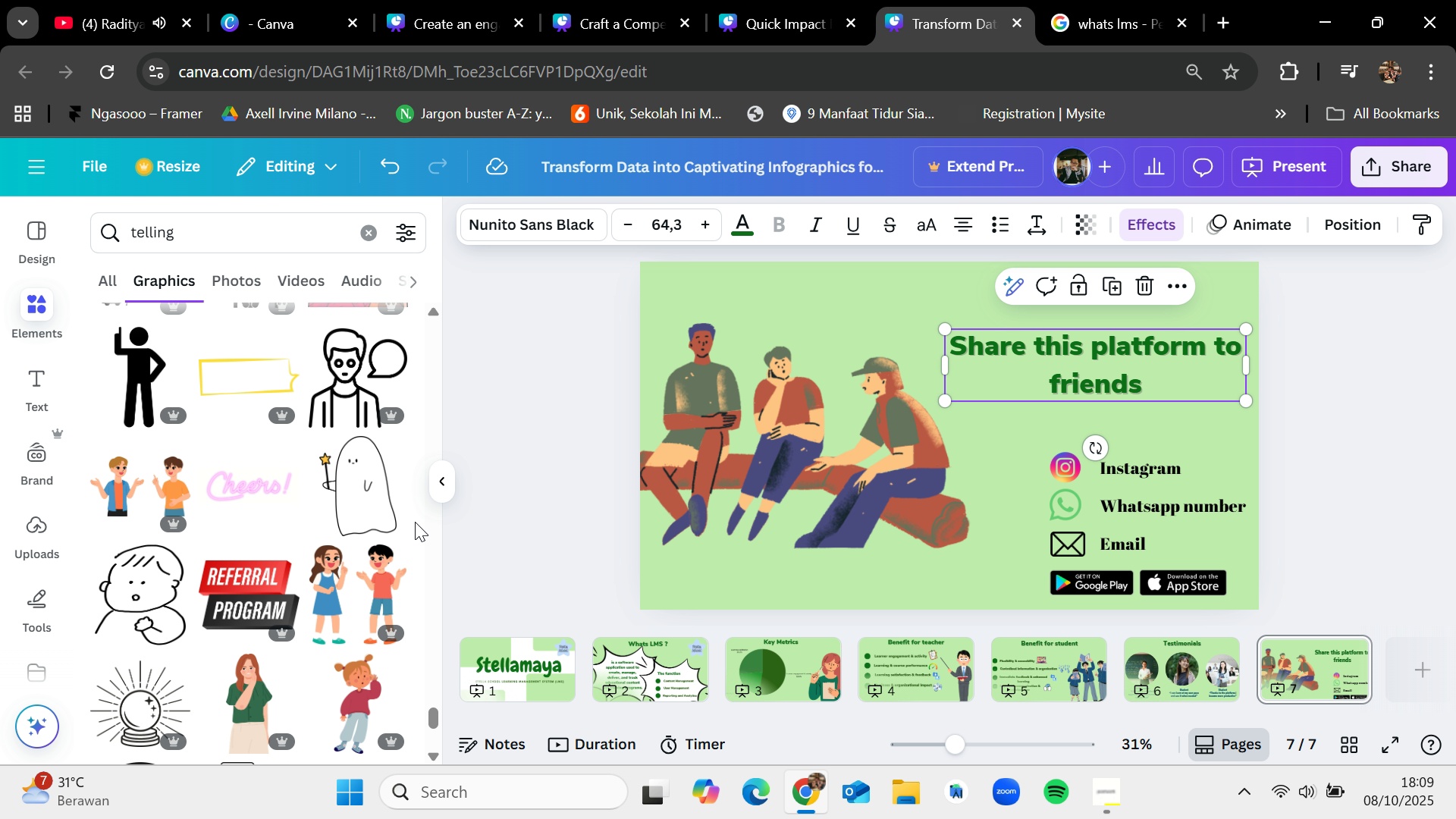 
scroll: coordinate [415, 522], scroll_direction: up, amount: 4.0
 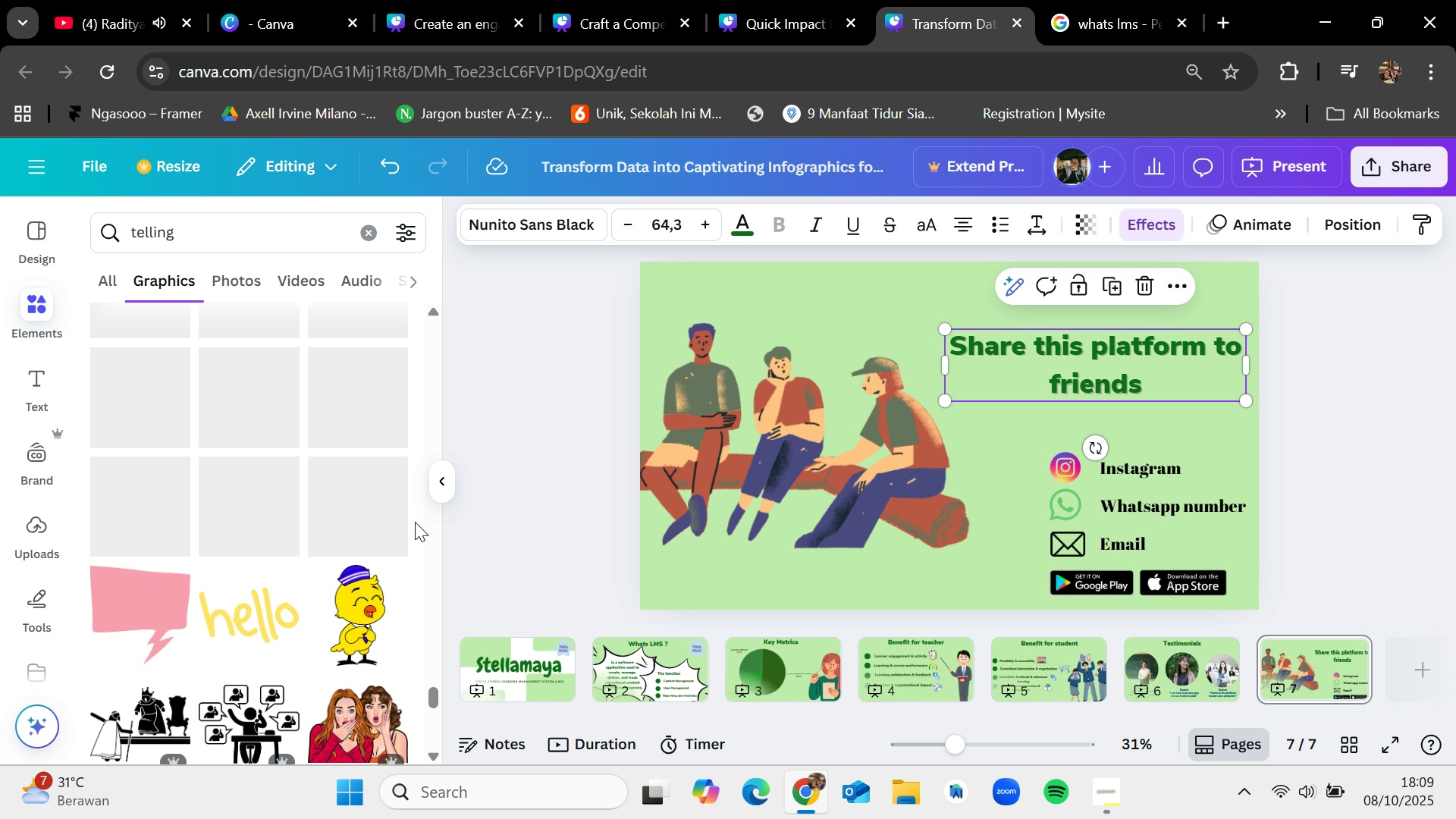 
scroll: coordinate [415, 522], scroll_direction: down, amount: 3.0
 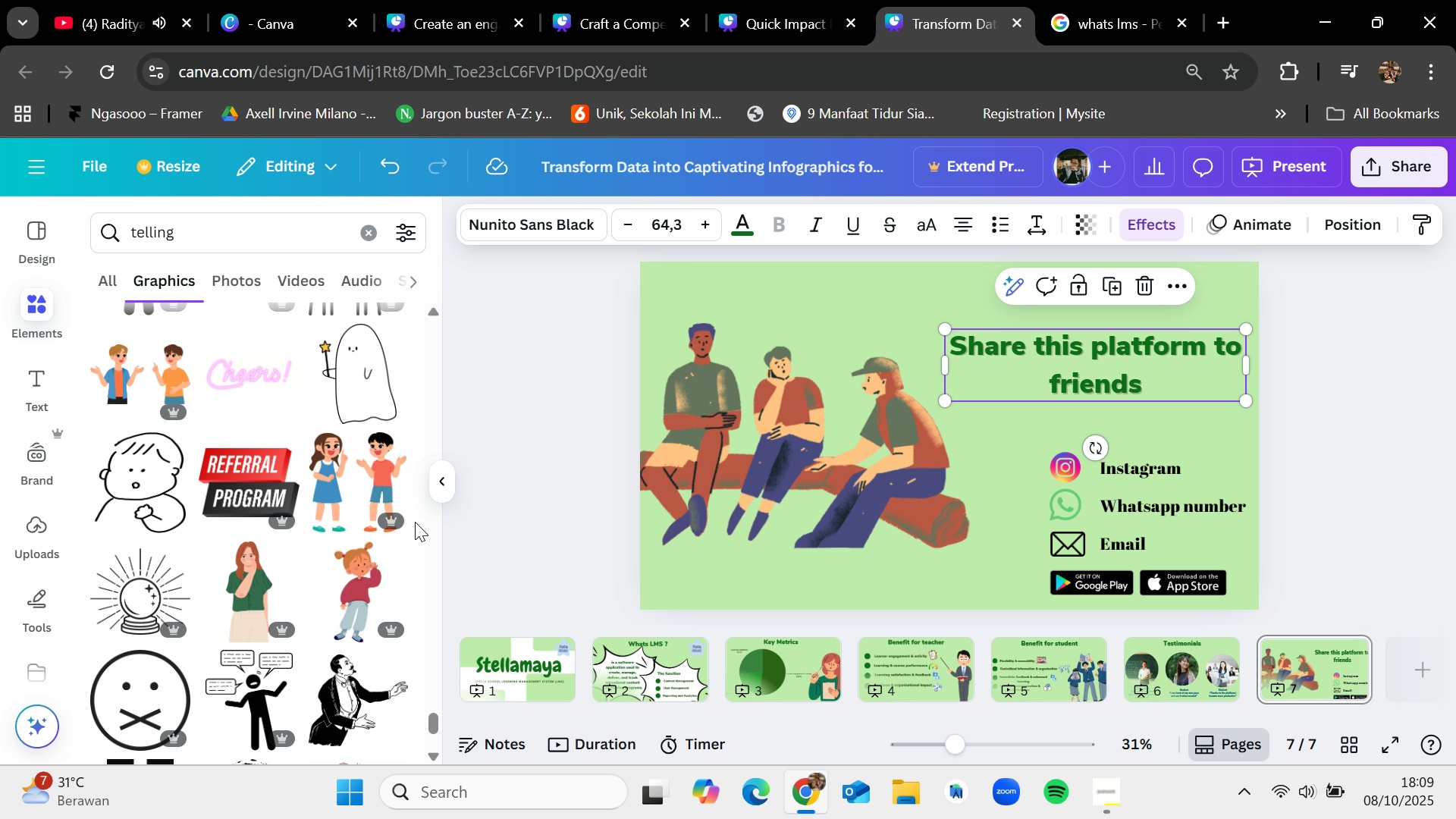 
scroll: coordinate [415, 522], scroll_direction: up, amount: 5.0
 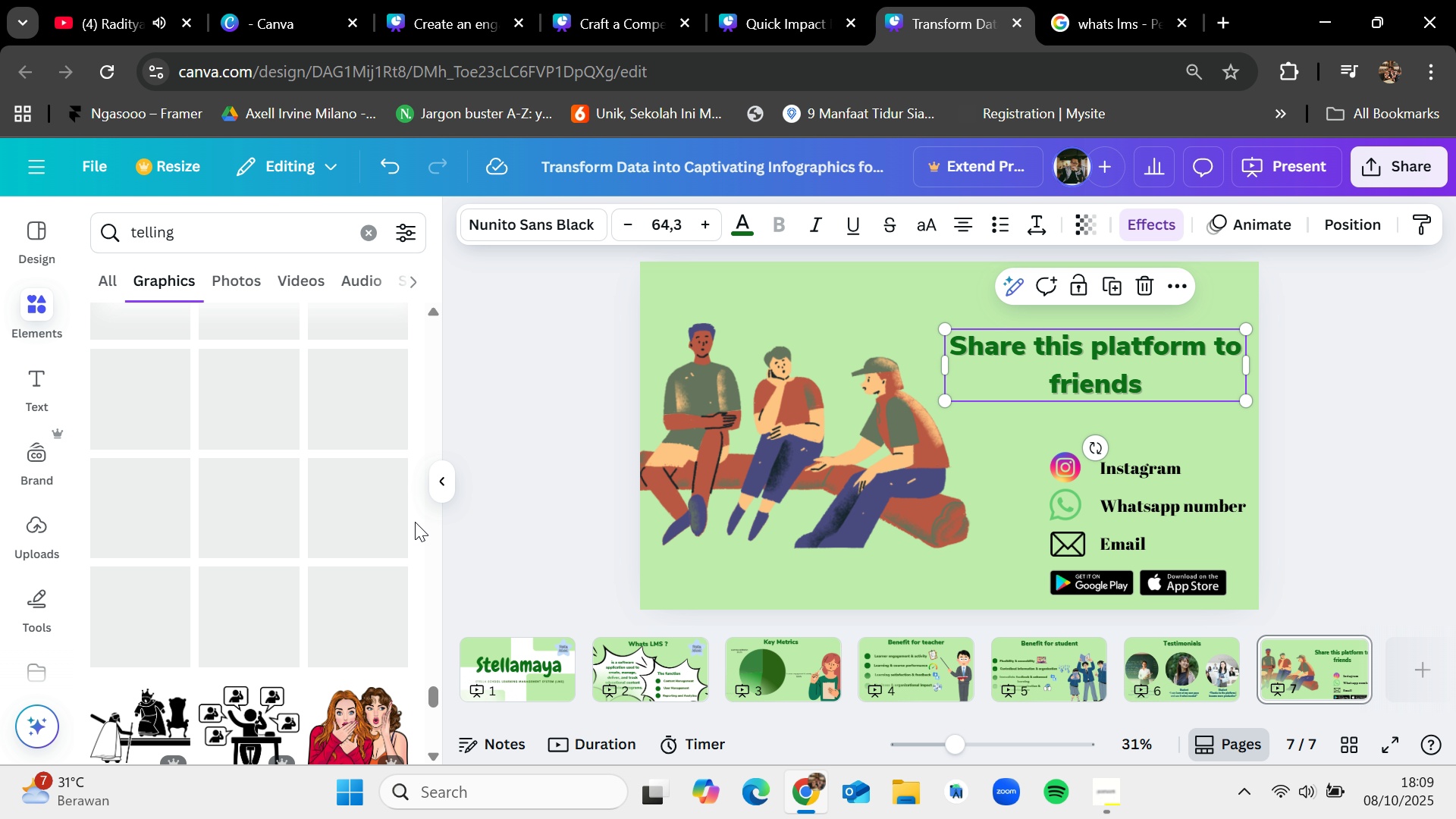 
scroll: coordinate [415, 522], scroll_direction: down, amount: 10.0
 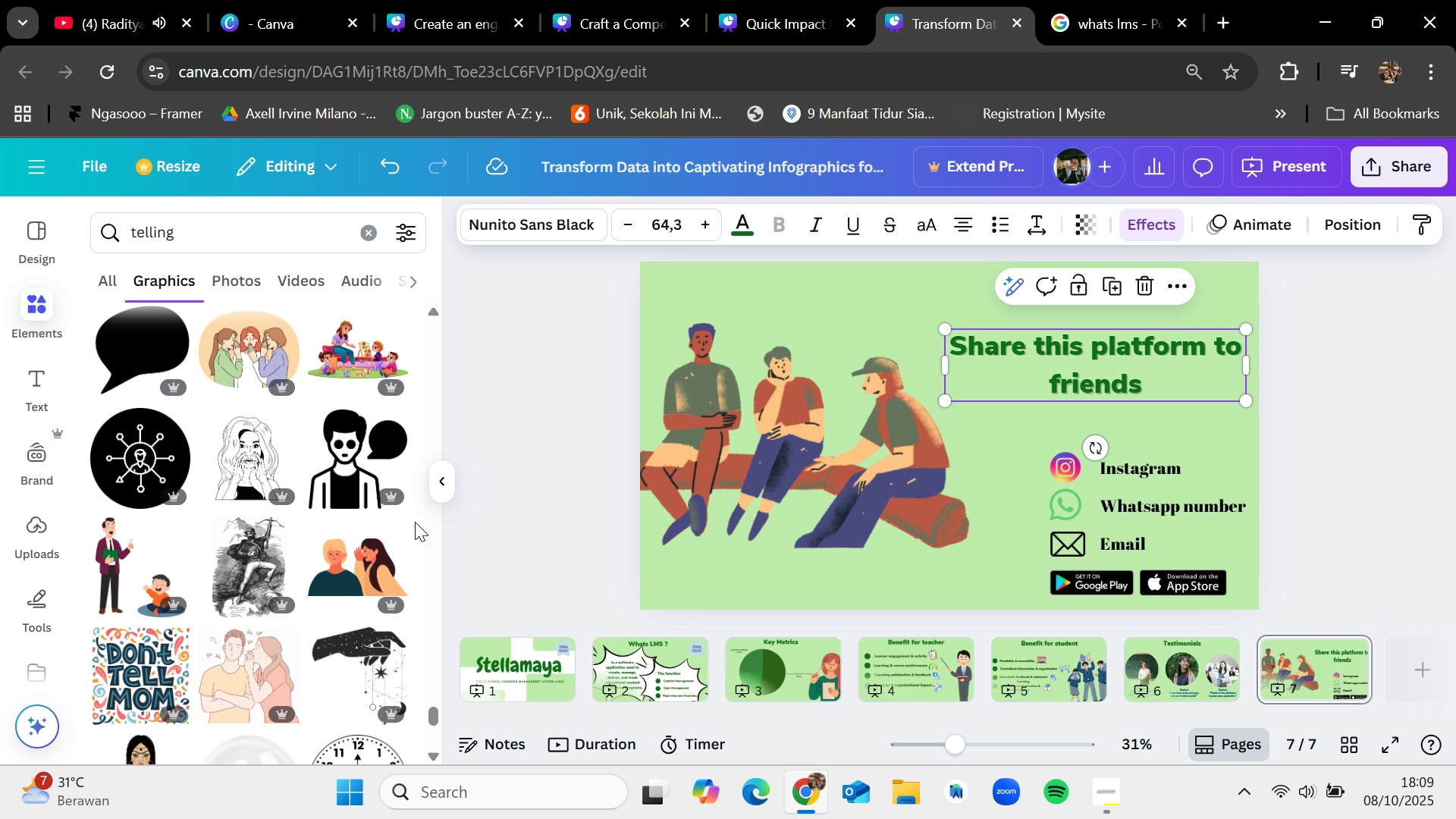 
scroll: coordinate [415, 522], scroll_direction: up, amount: 2.0
 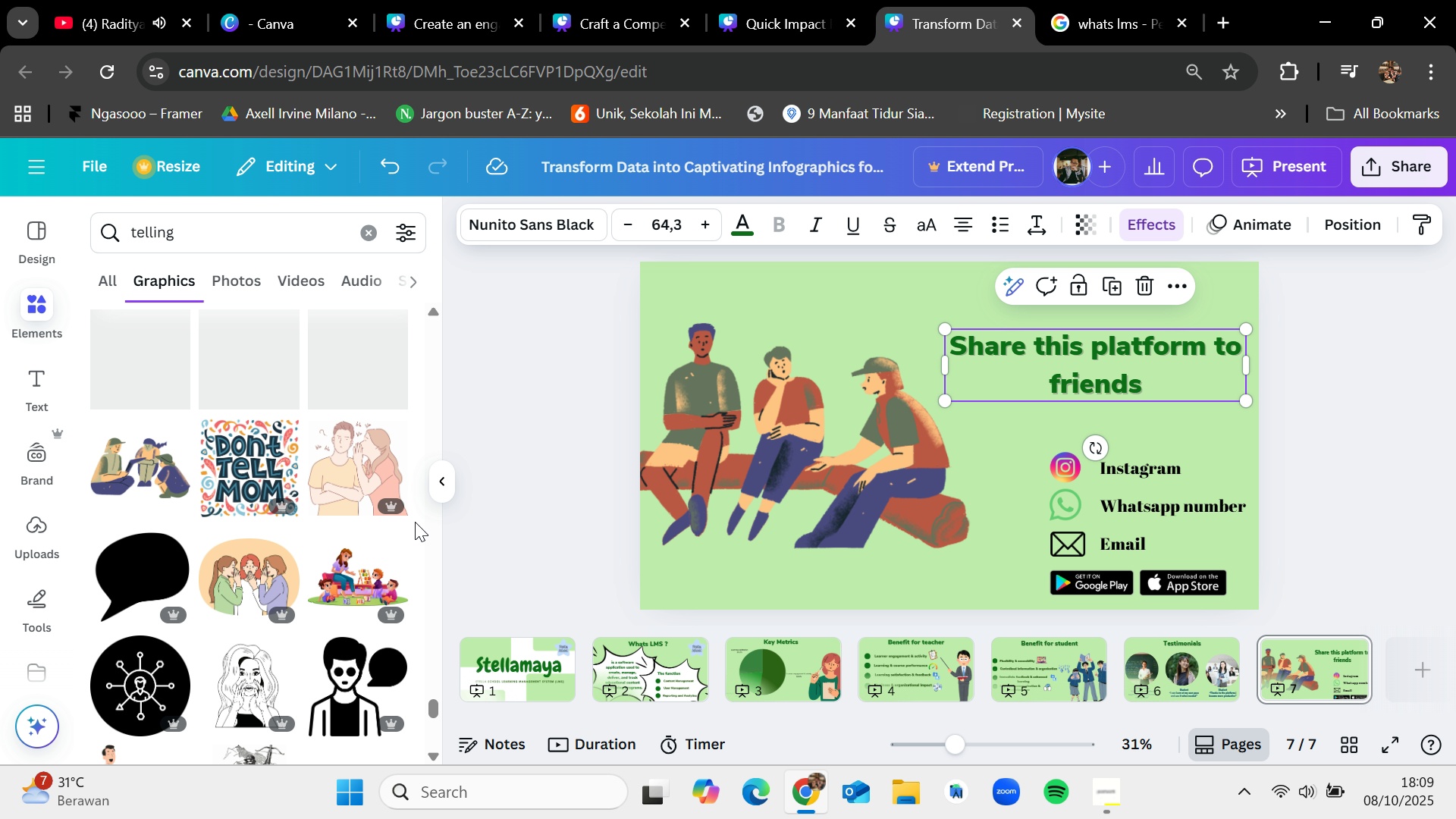 
scroll: coordinate [415, 522], scroll_direction: down, amount: 5.0
 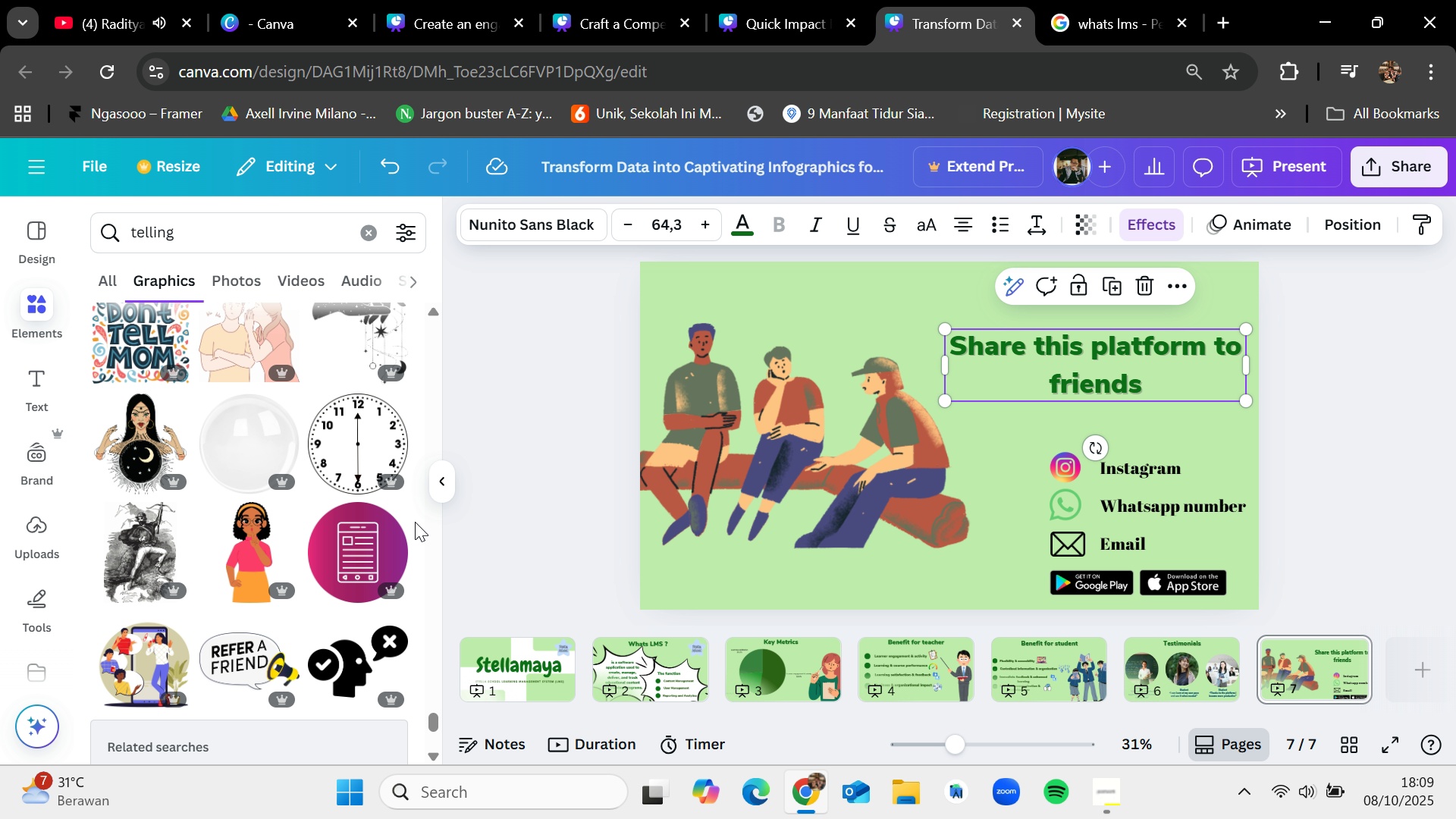 
wait(8.79)
 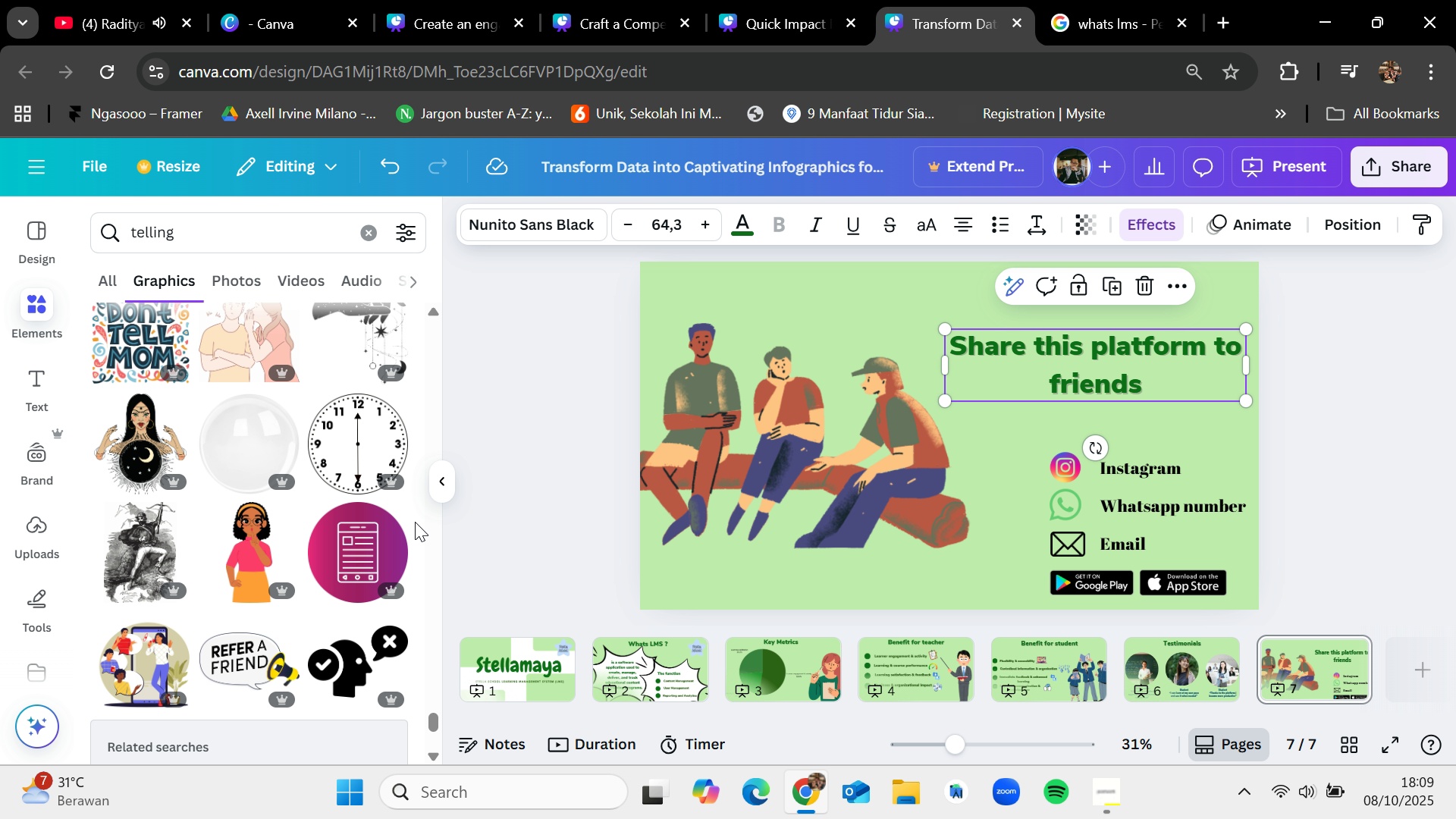 
scroll: coordinate [415, 522], scroll_direction: down, amount: 3.0
 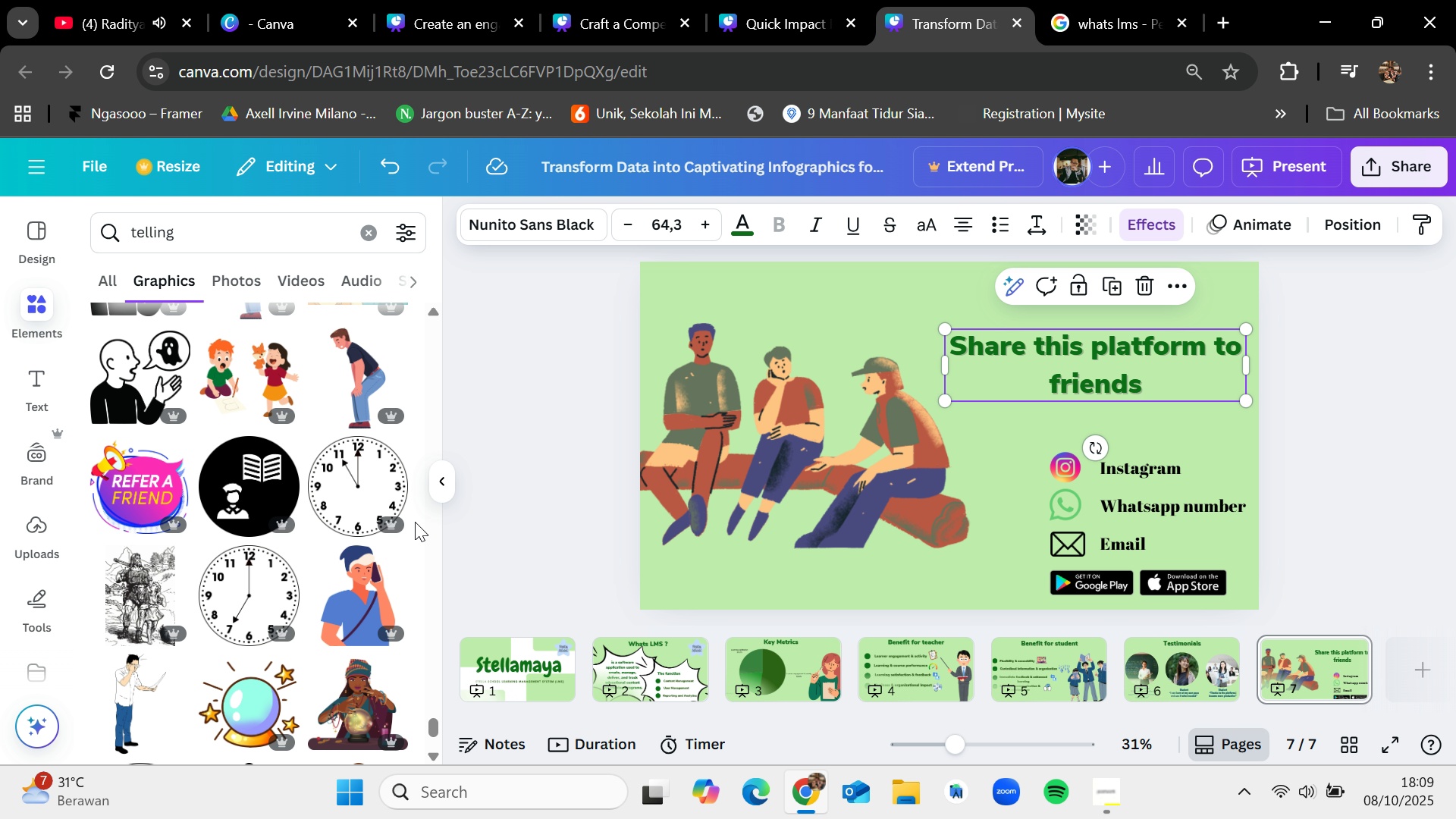 
scroll: coordinate [415, 522], scroll_direction: up, amount: 3.0
 